 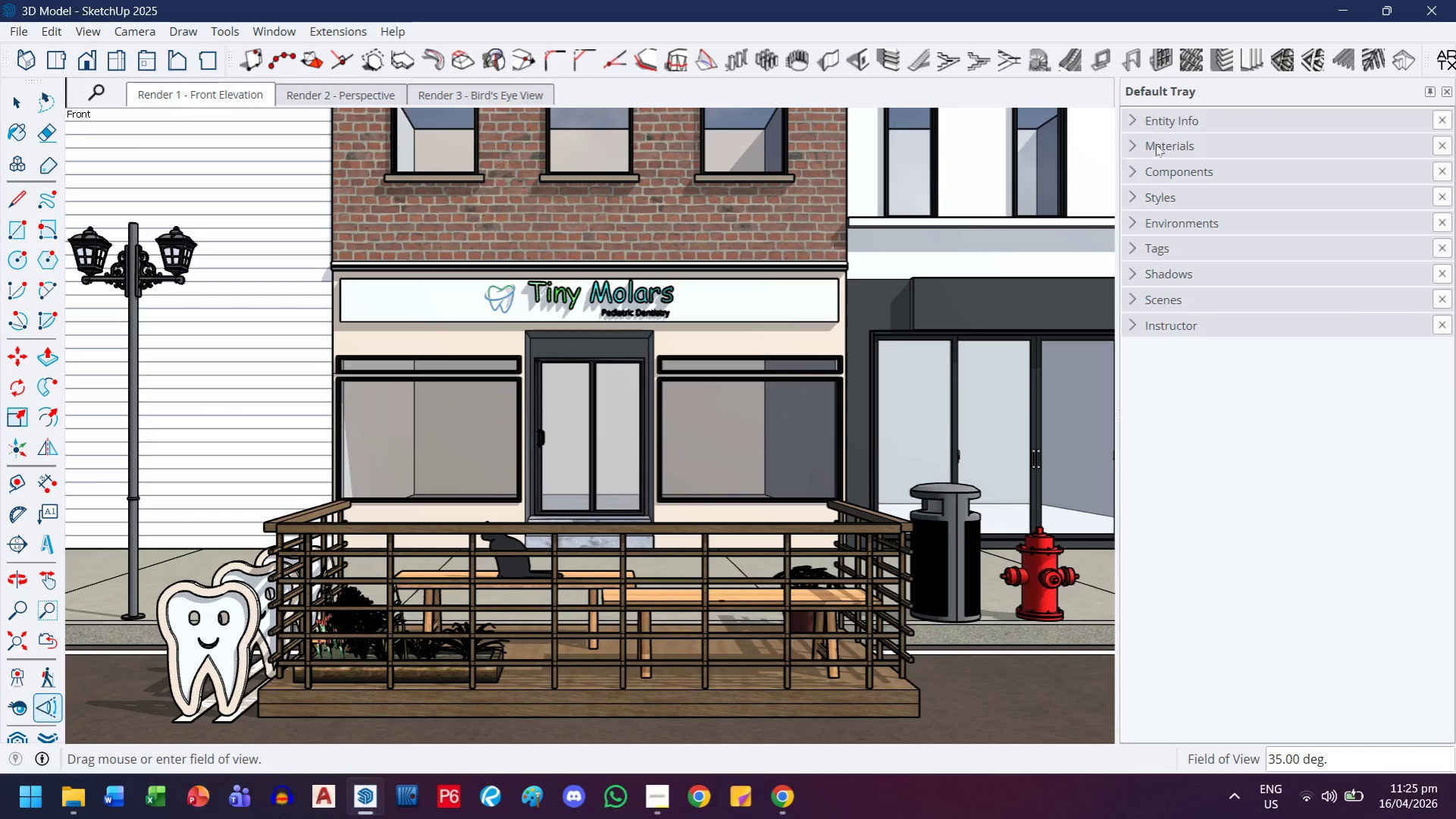 
left_click([1189, 382])
 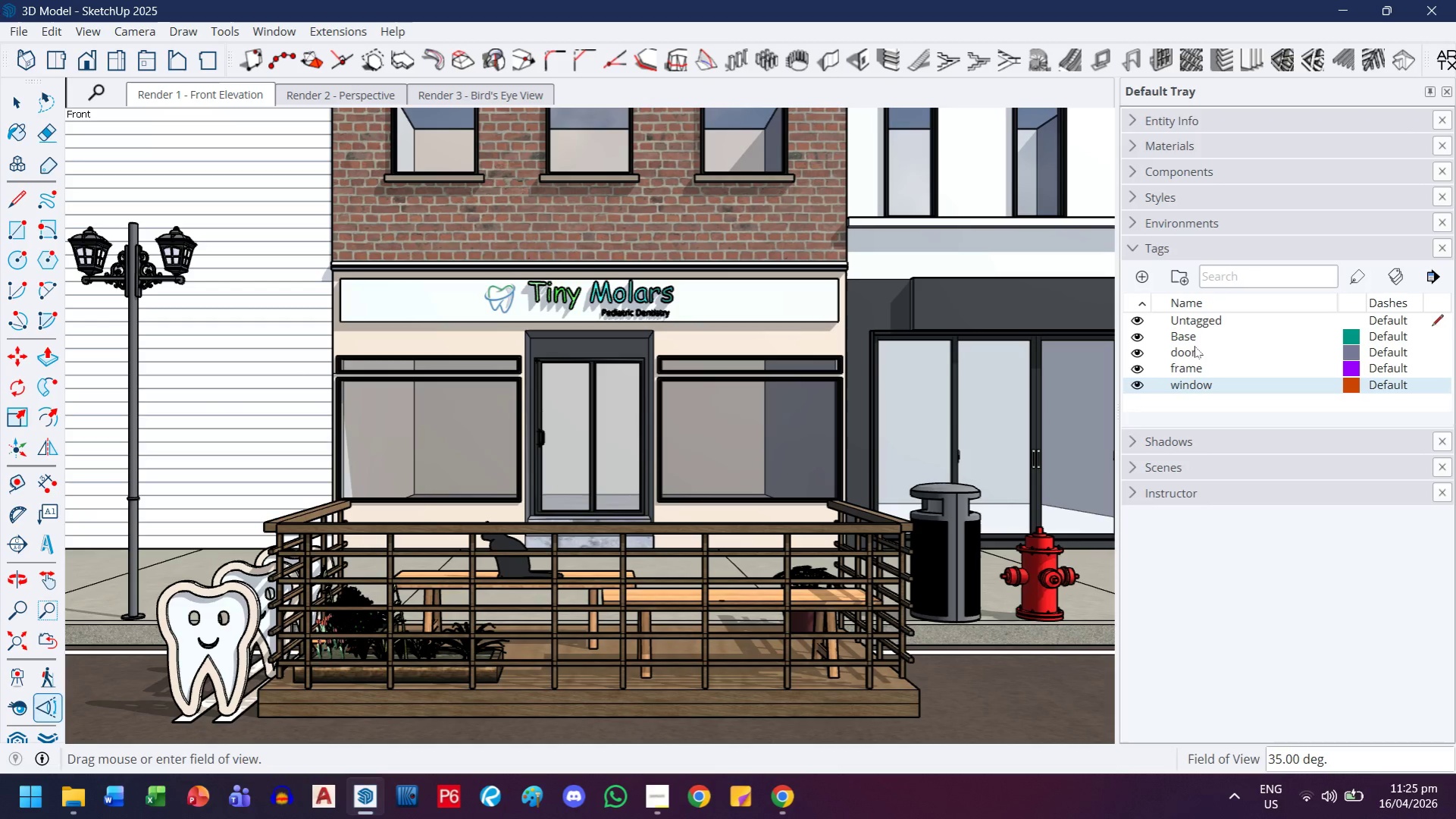 
hold_key(key=ControlLeft, duration=0.48)
 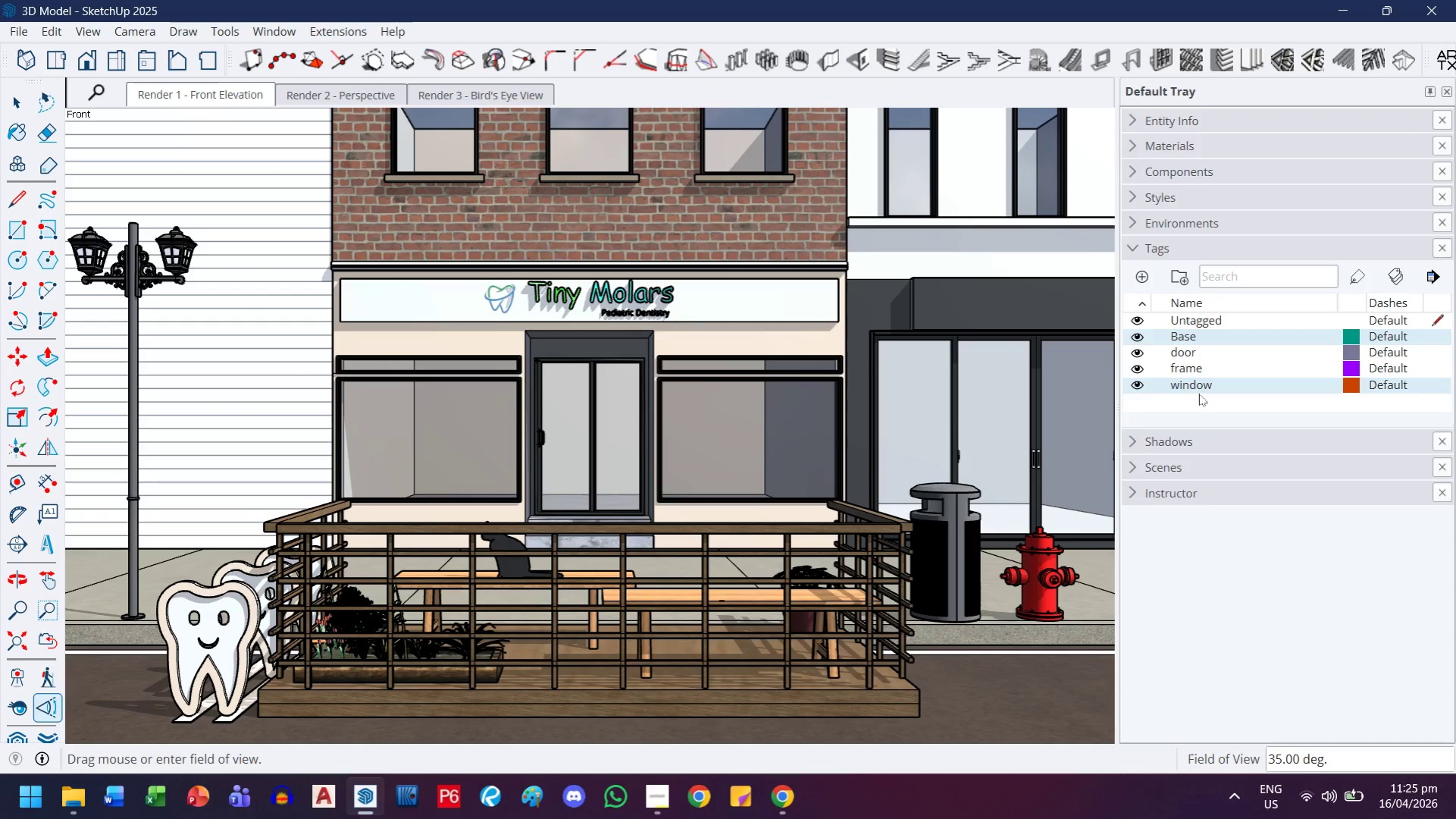 
double_click([1198, 384])
 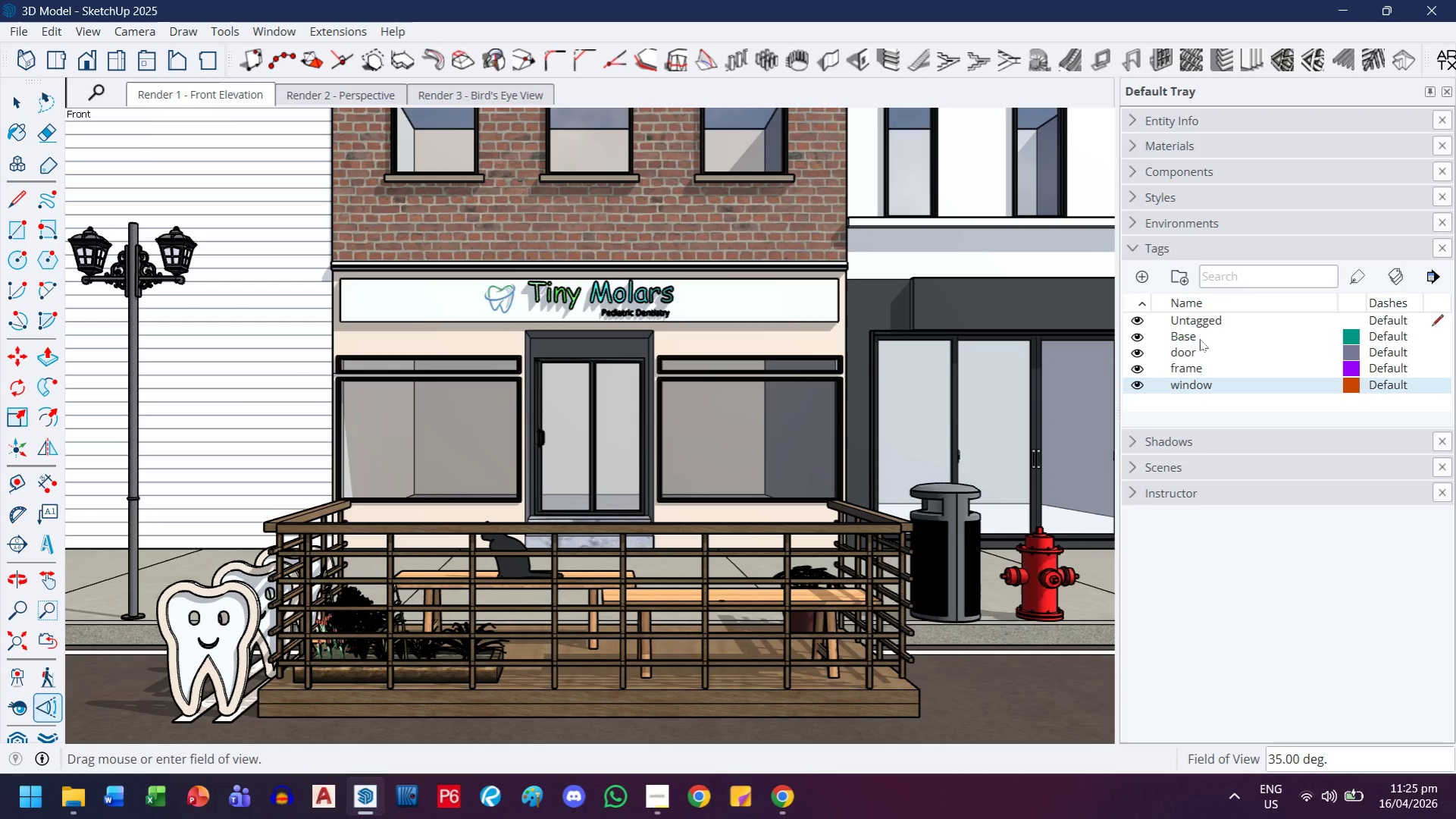 
hold_key(key=ShiftLeft, duration=0.36)
 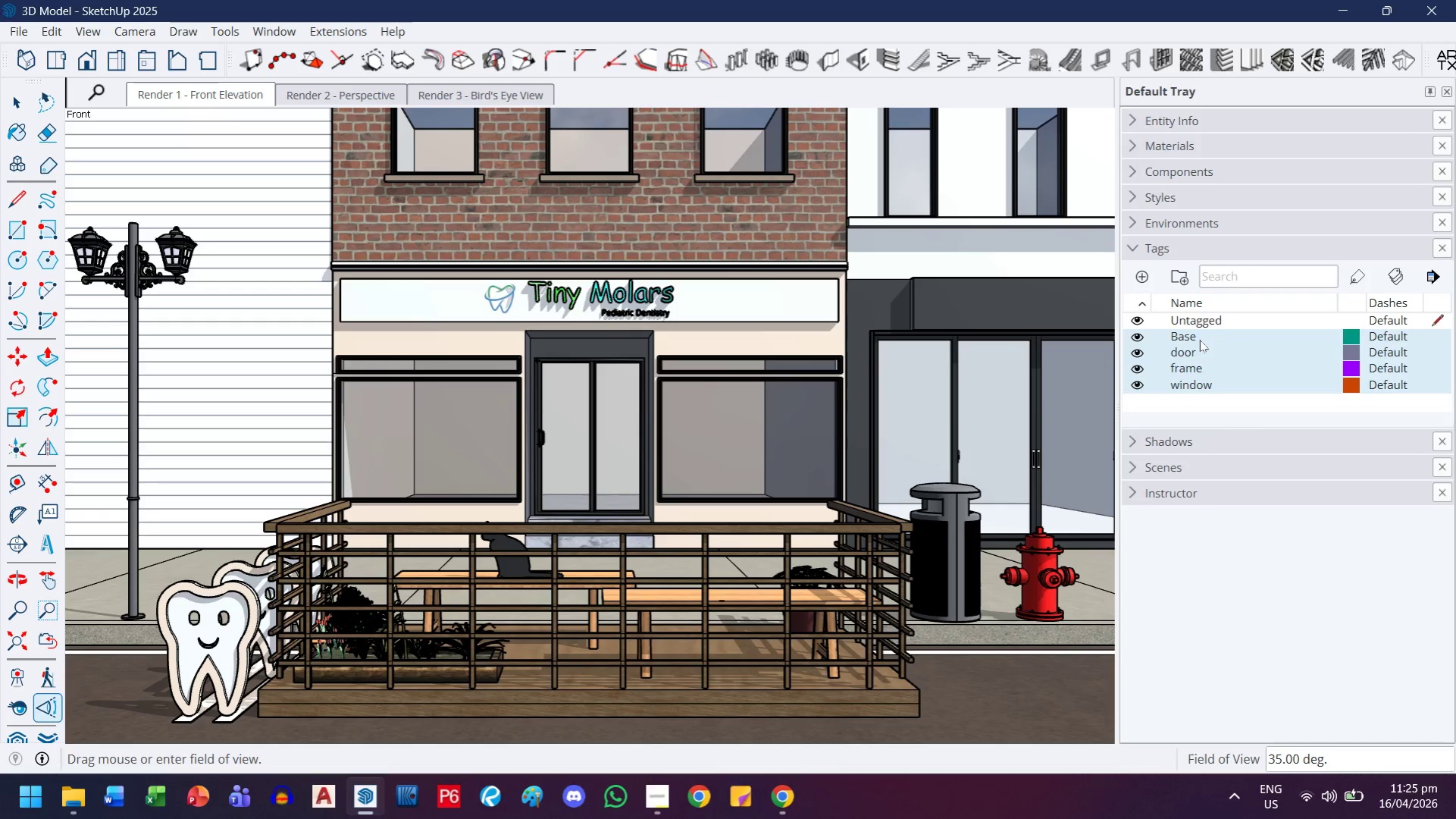 
right_click([1199, 340])
 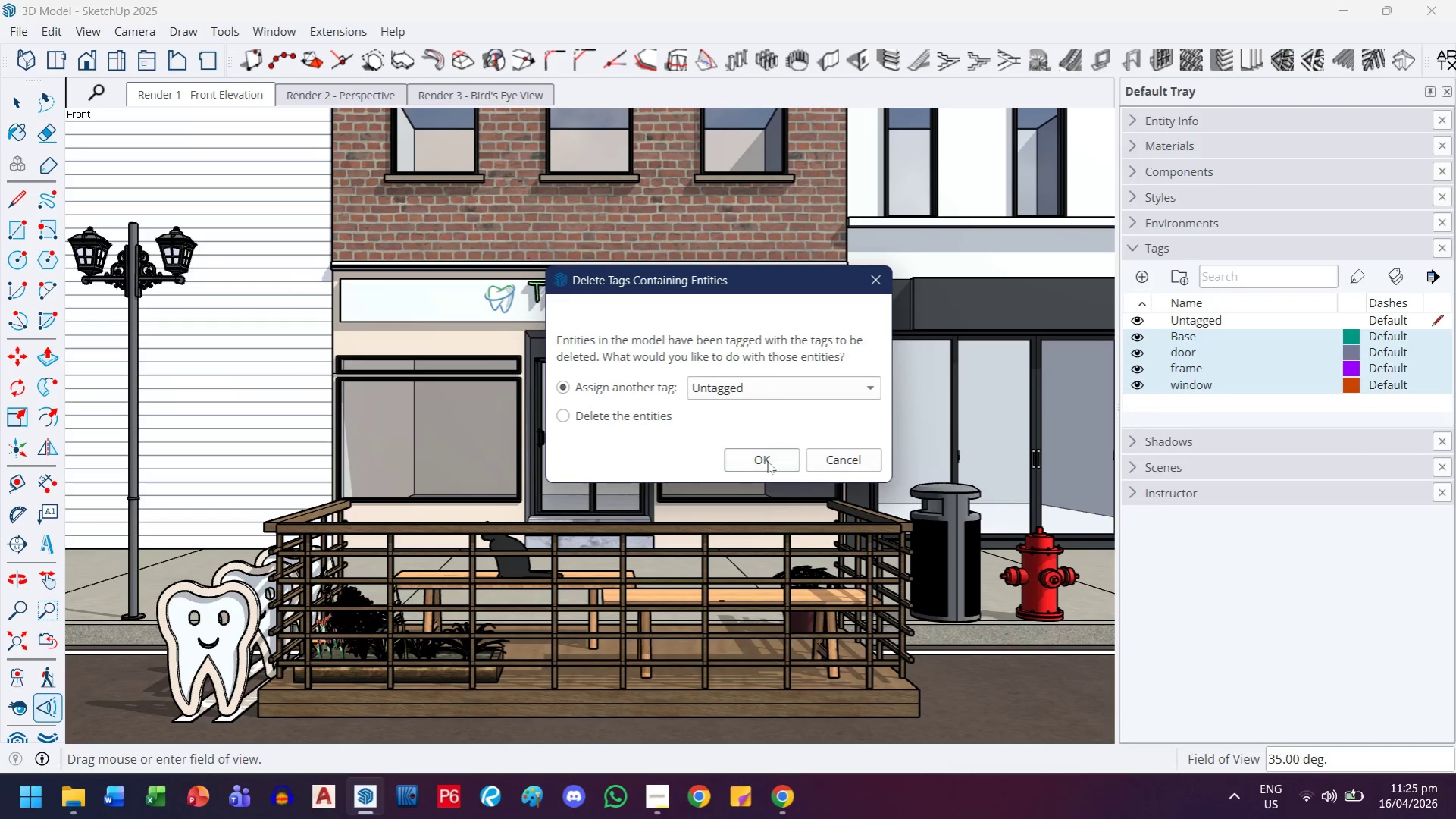 
left_click([760, 458])
 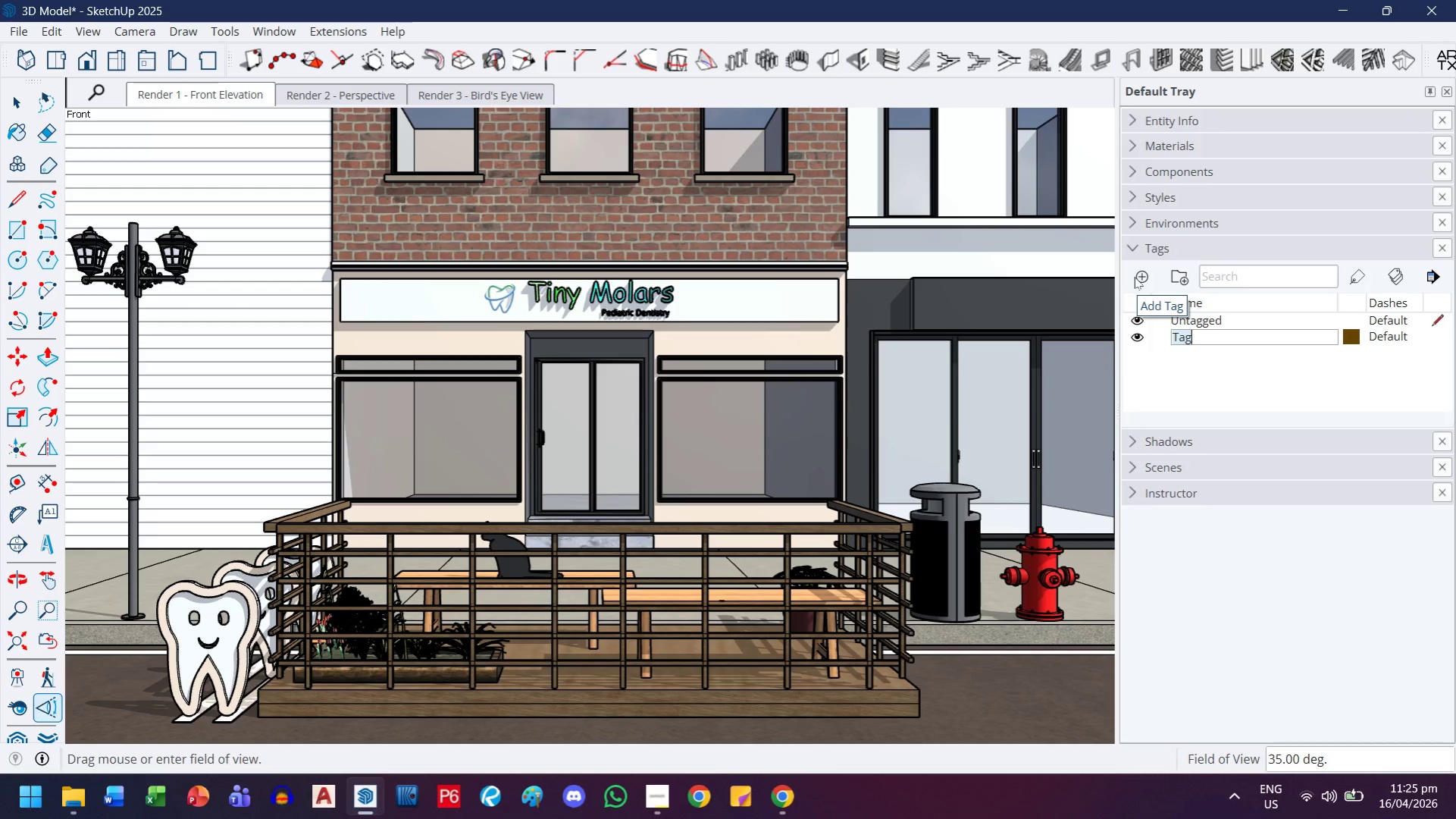 
wait(6.25)
 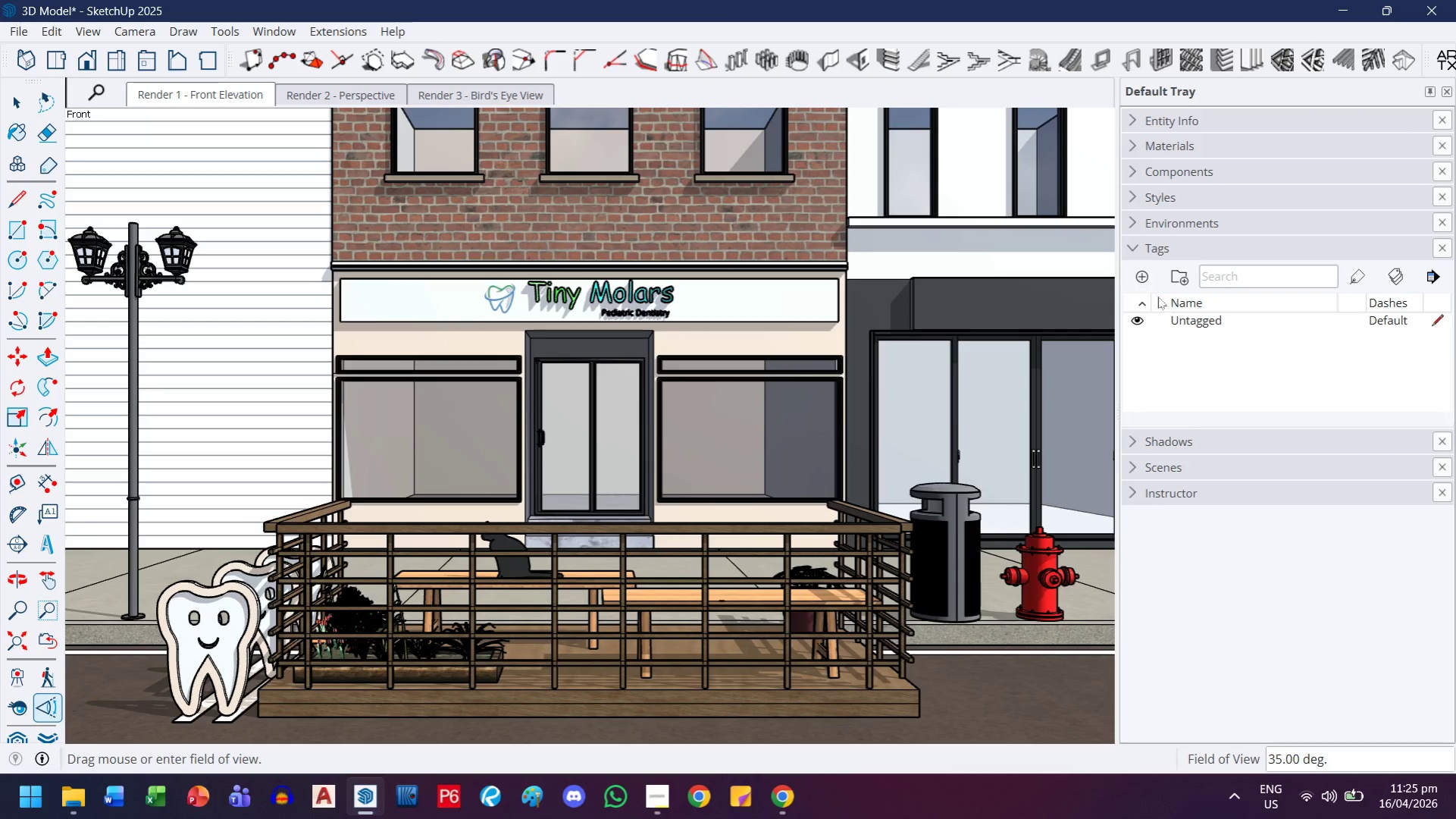 
type(Street)
 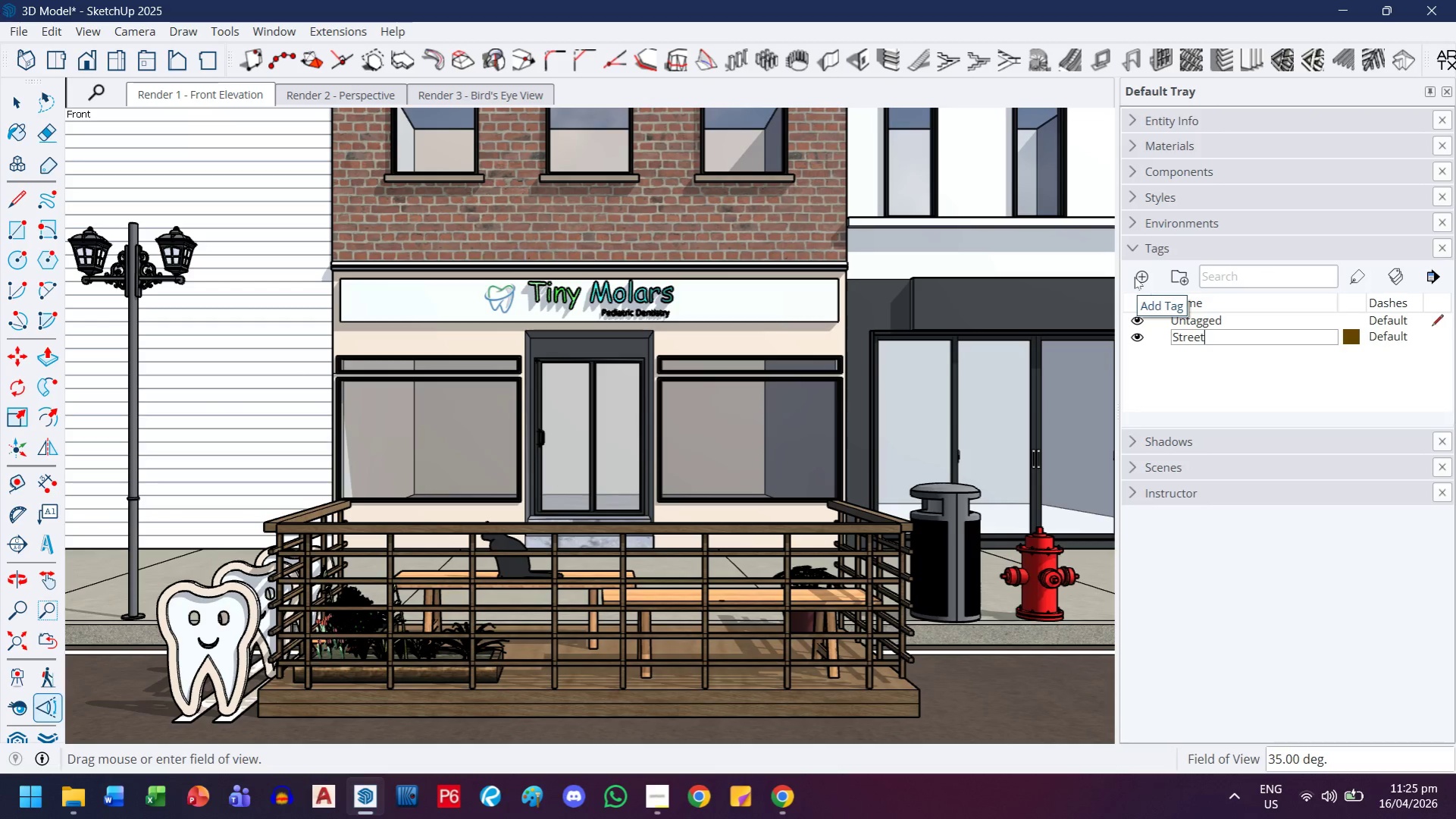 
key(Enter)
 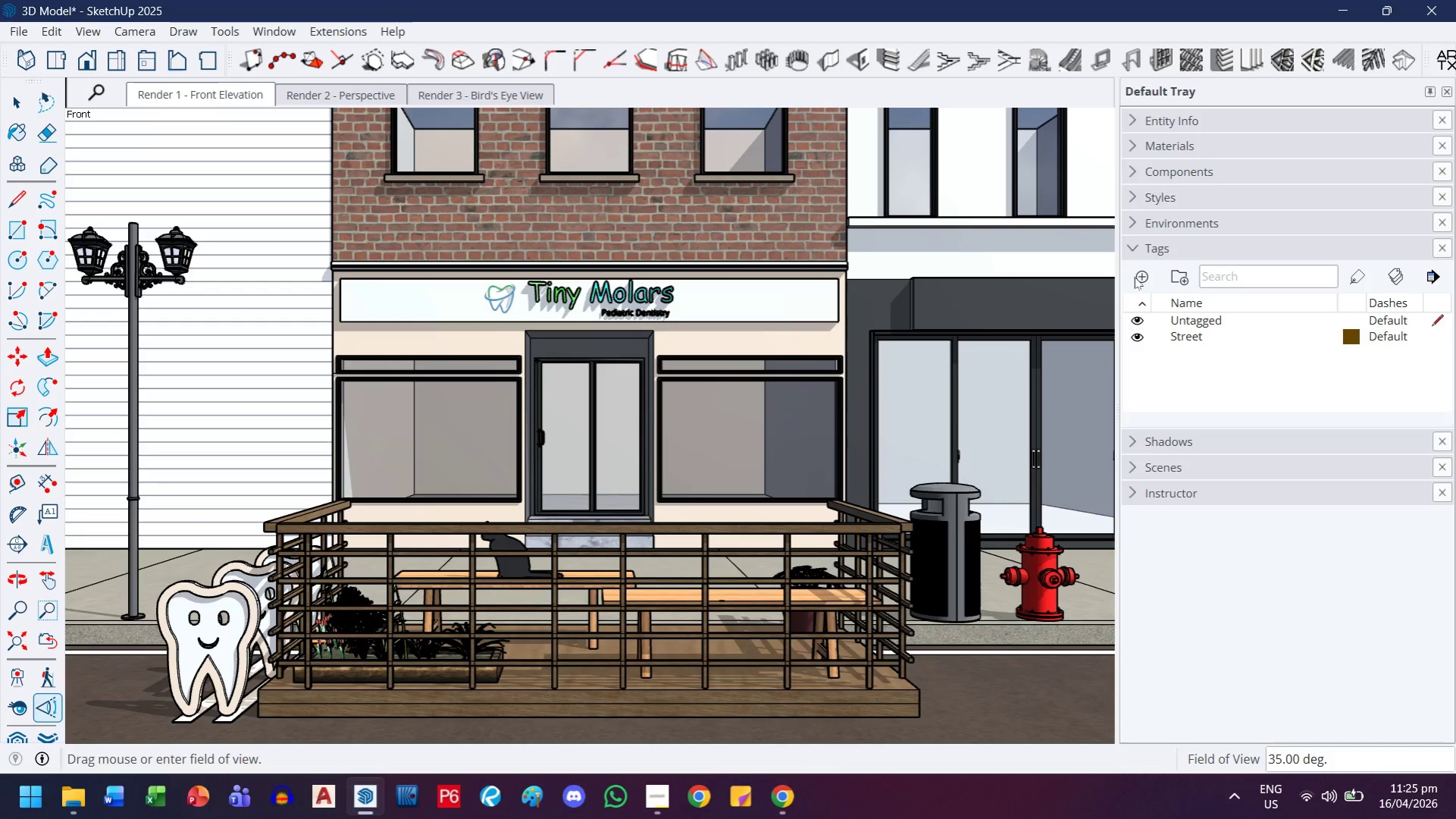 
left_click([1134, 277])
 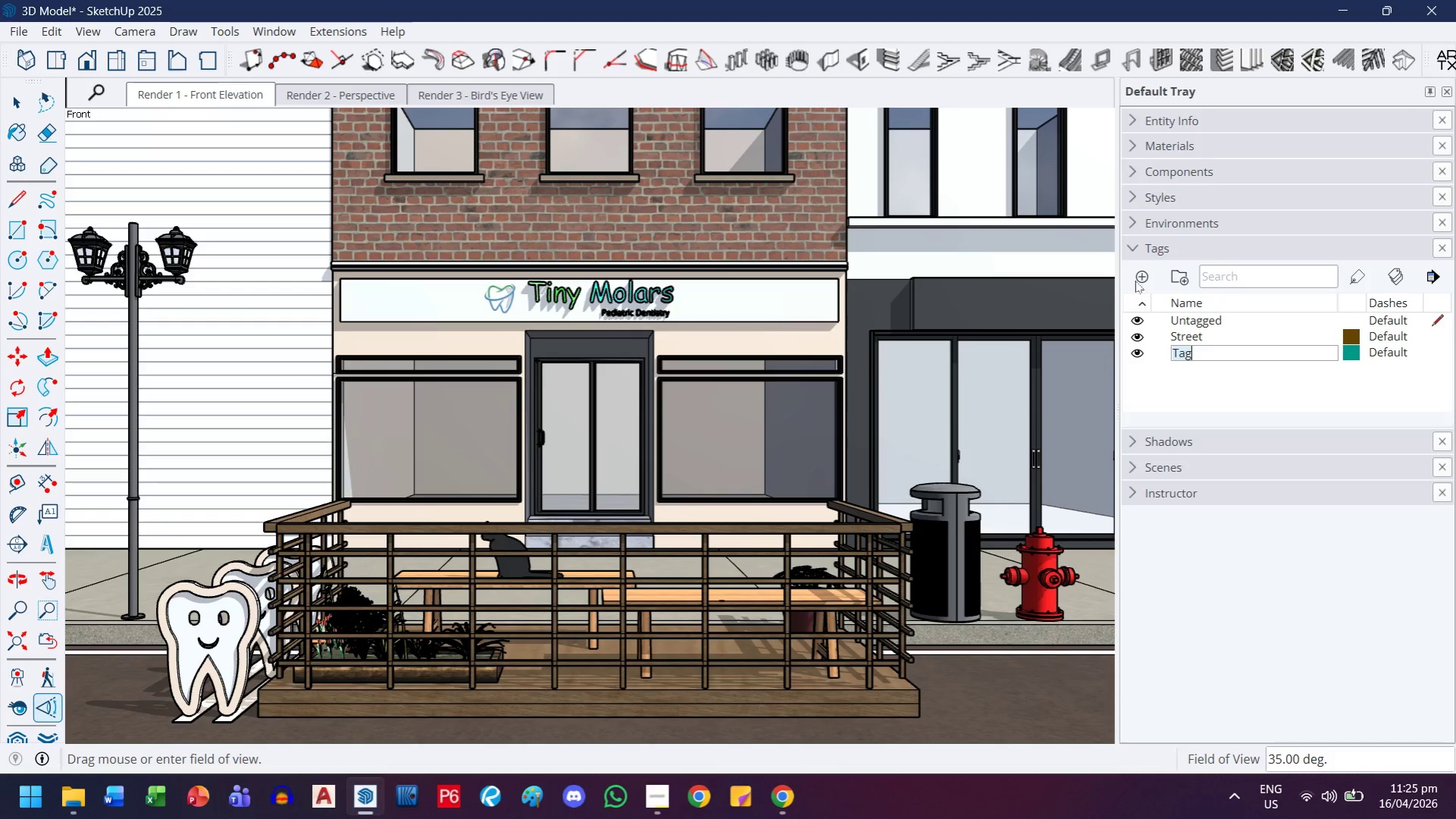 
type(Sidewalk)
 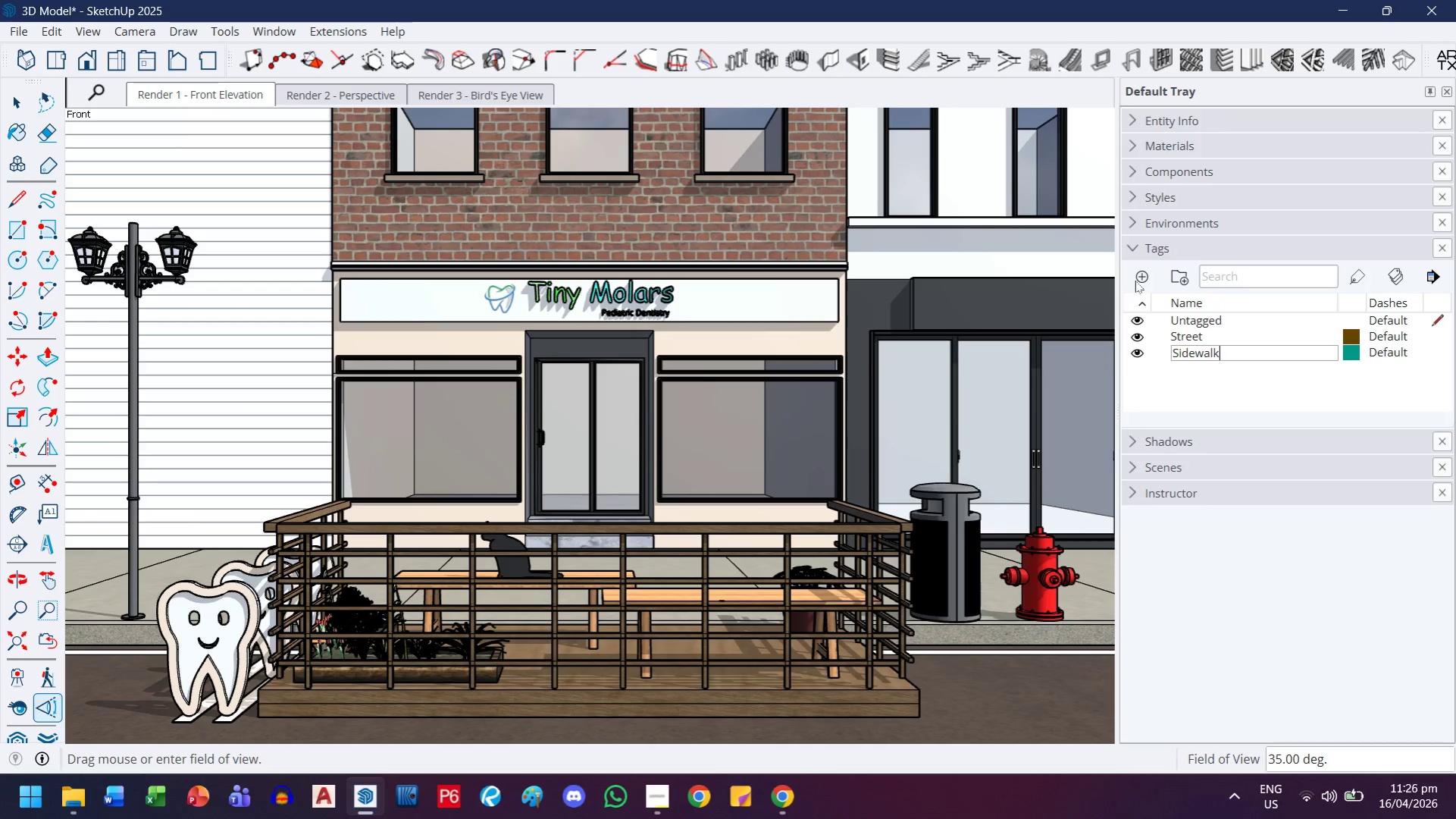 
key(Enter)
 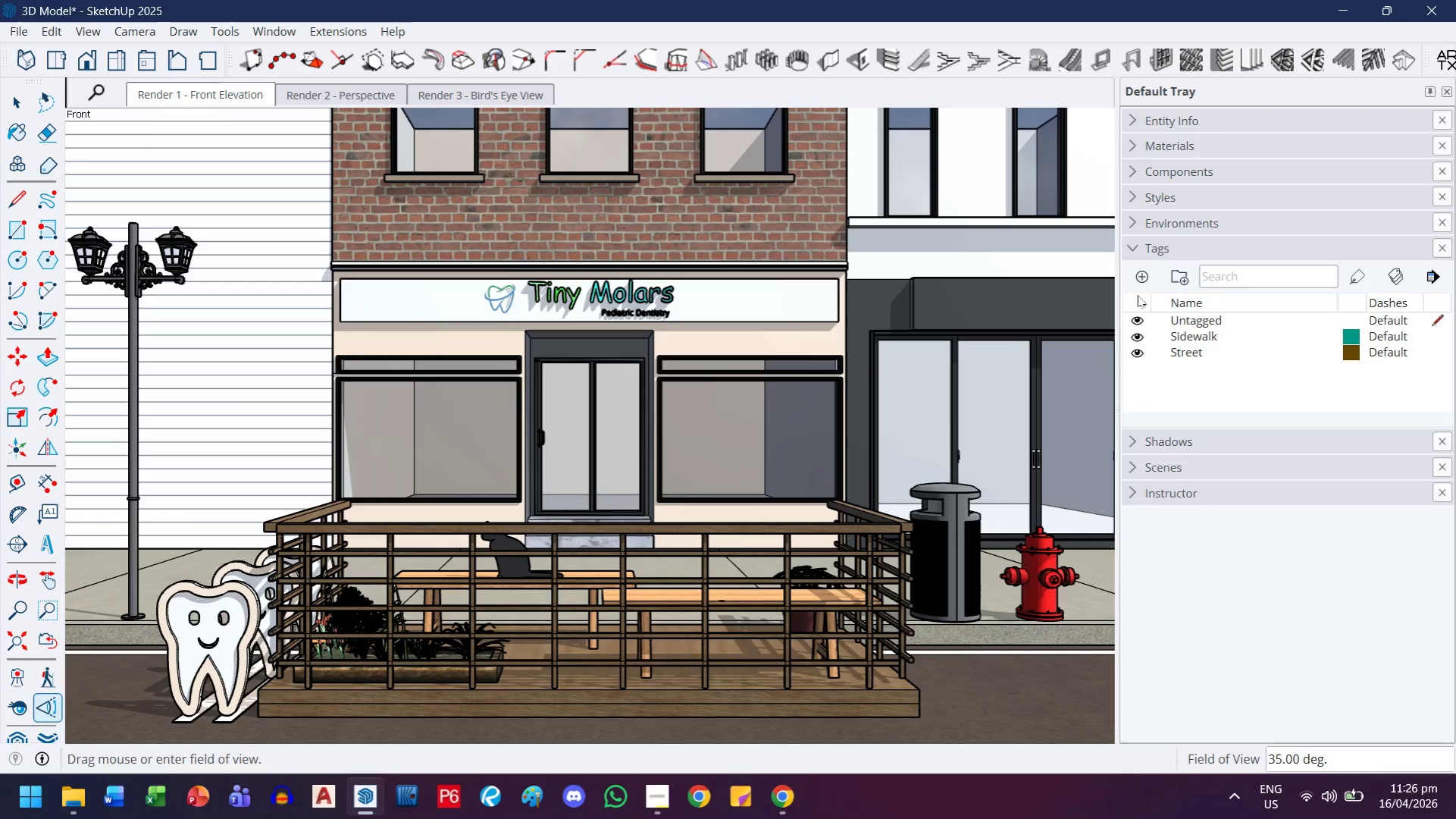 
left_click([1132, 280])
 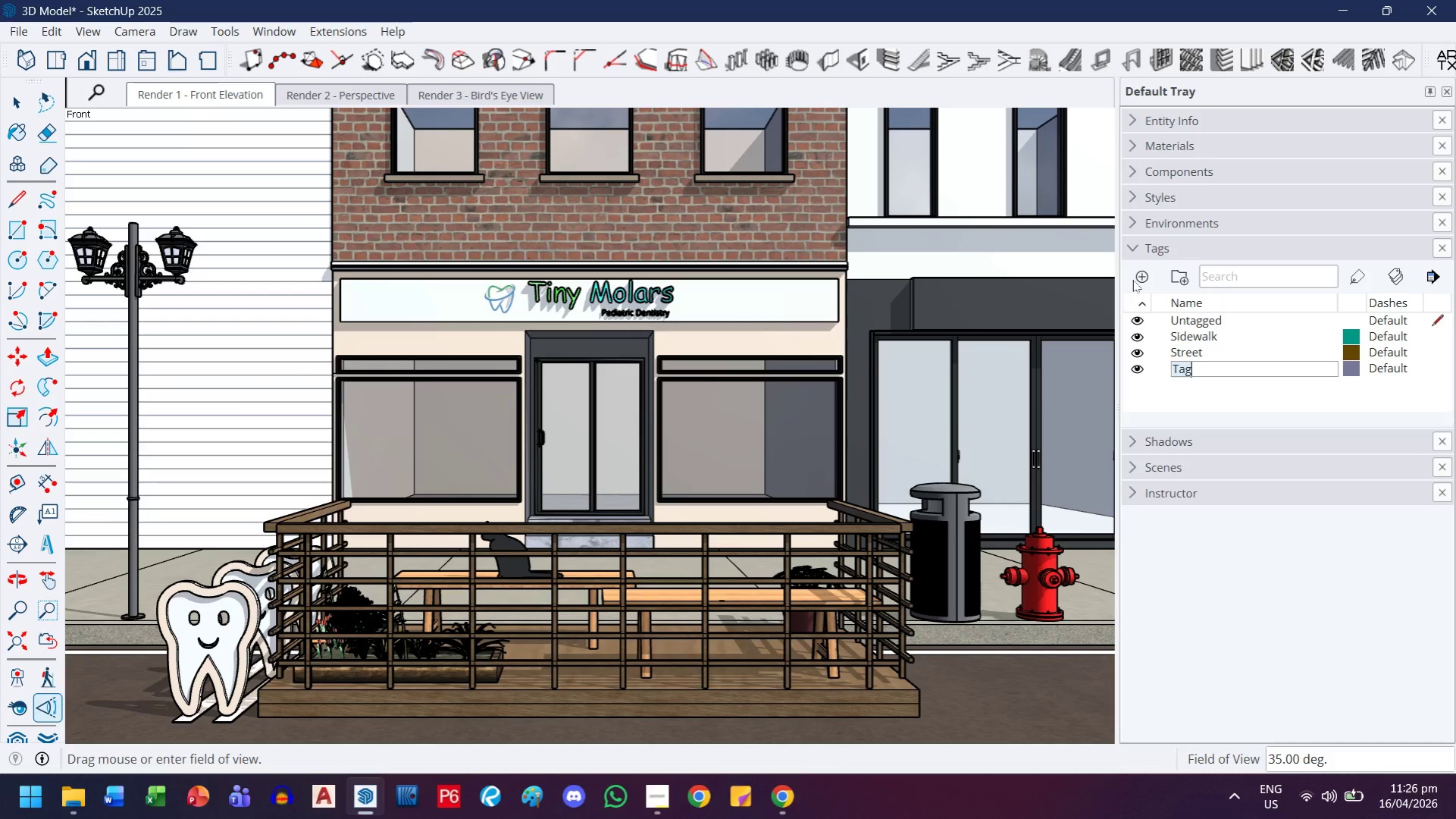 
type(Storefront)
 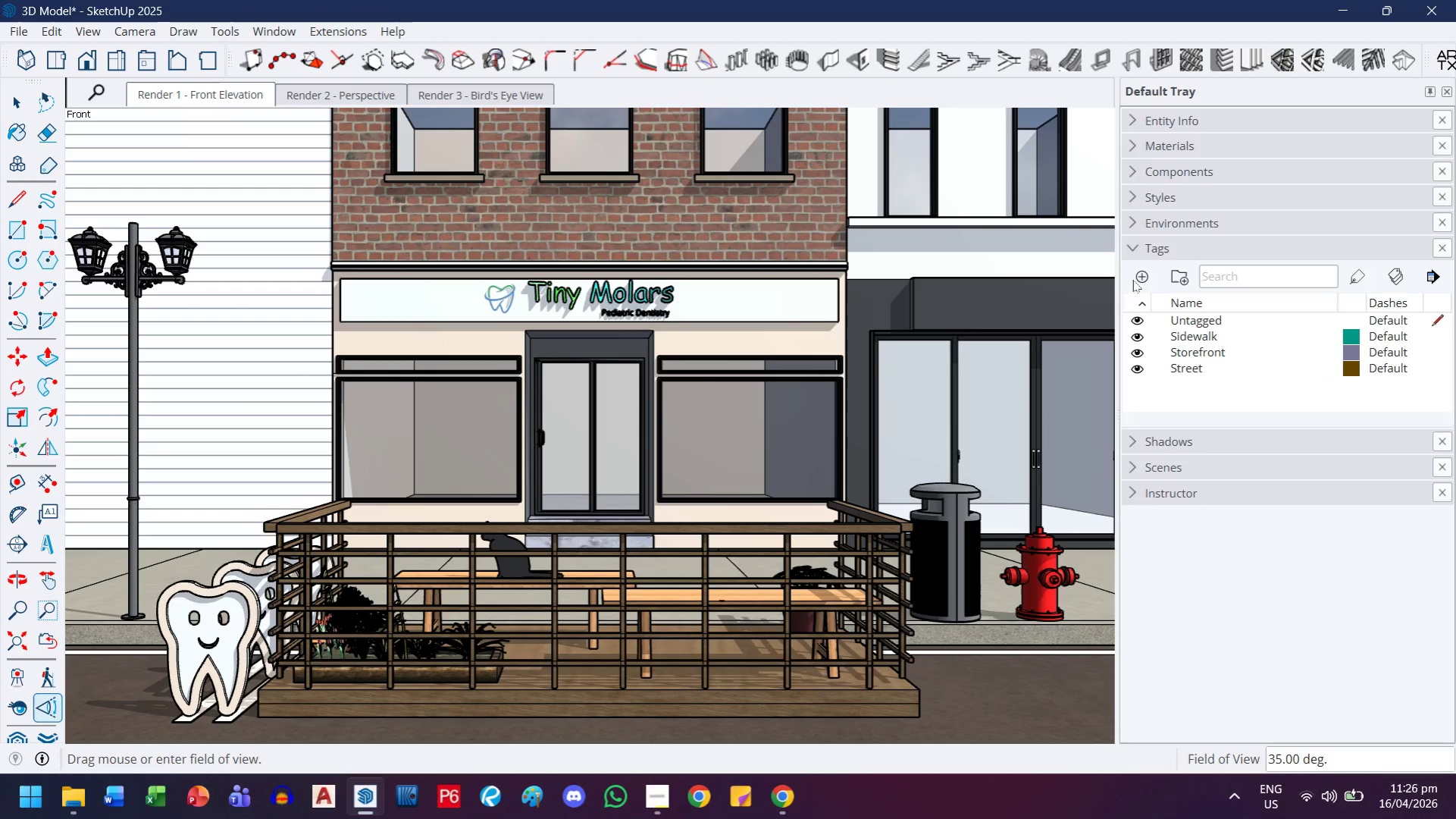 
key(Enter)
 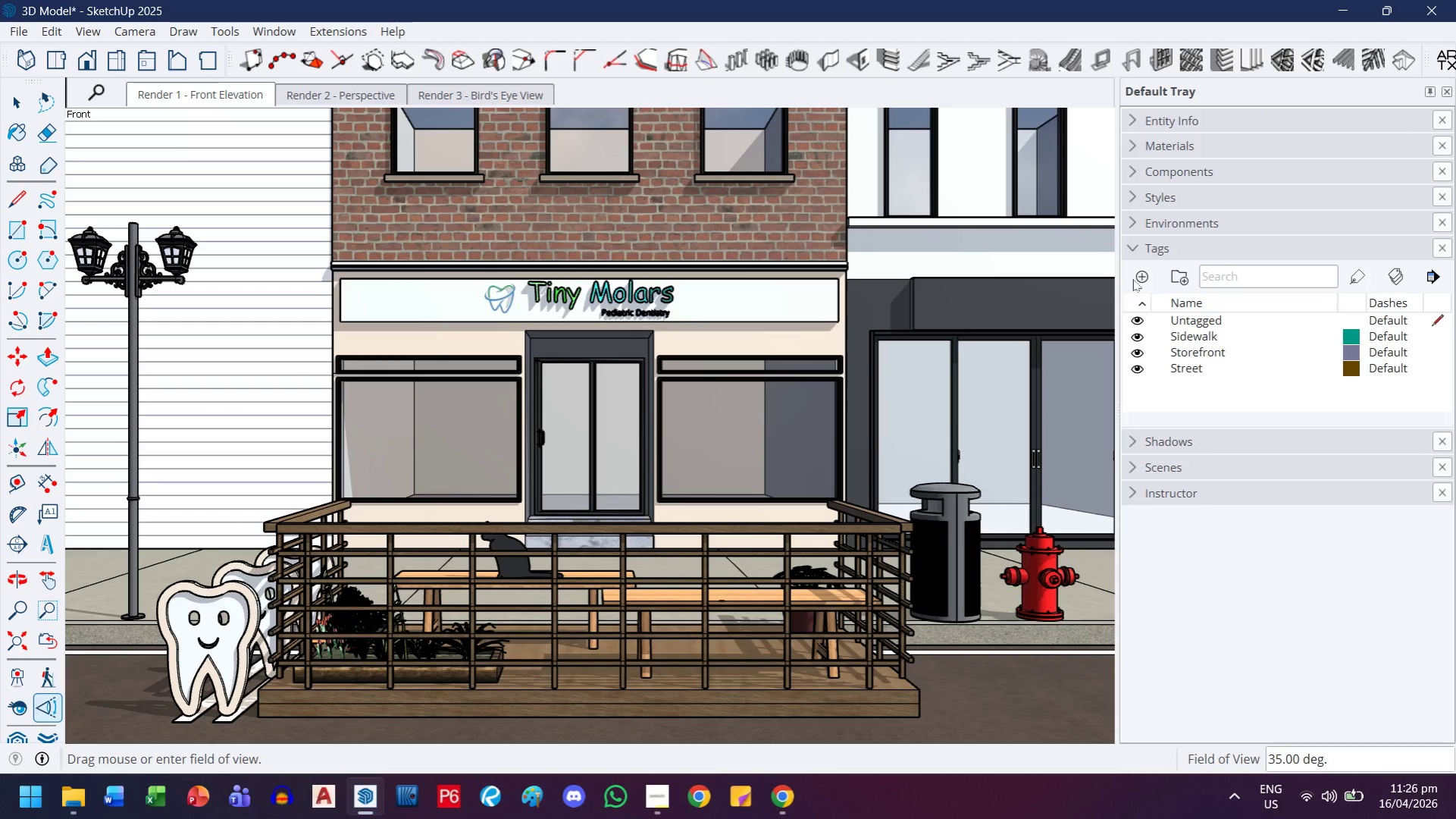 
left_click([1132, 278])
 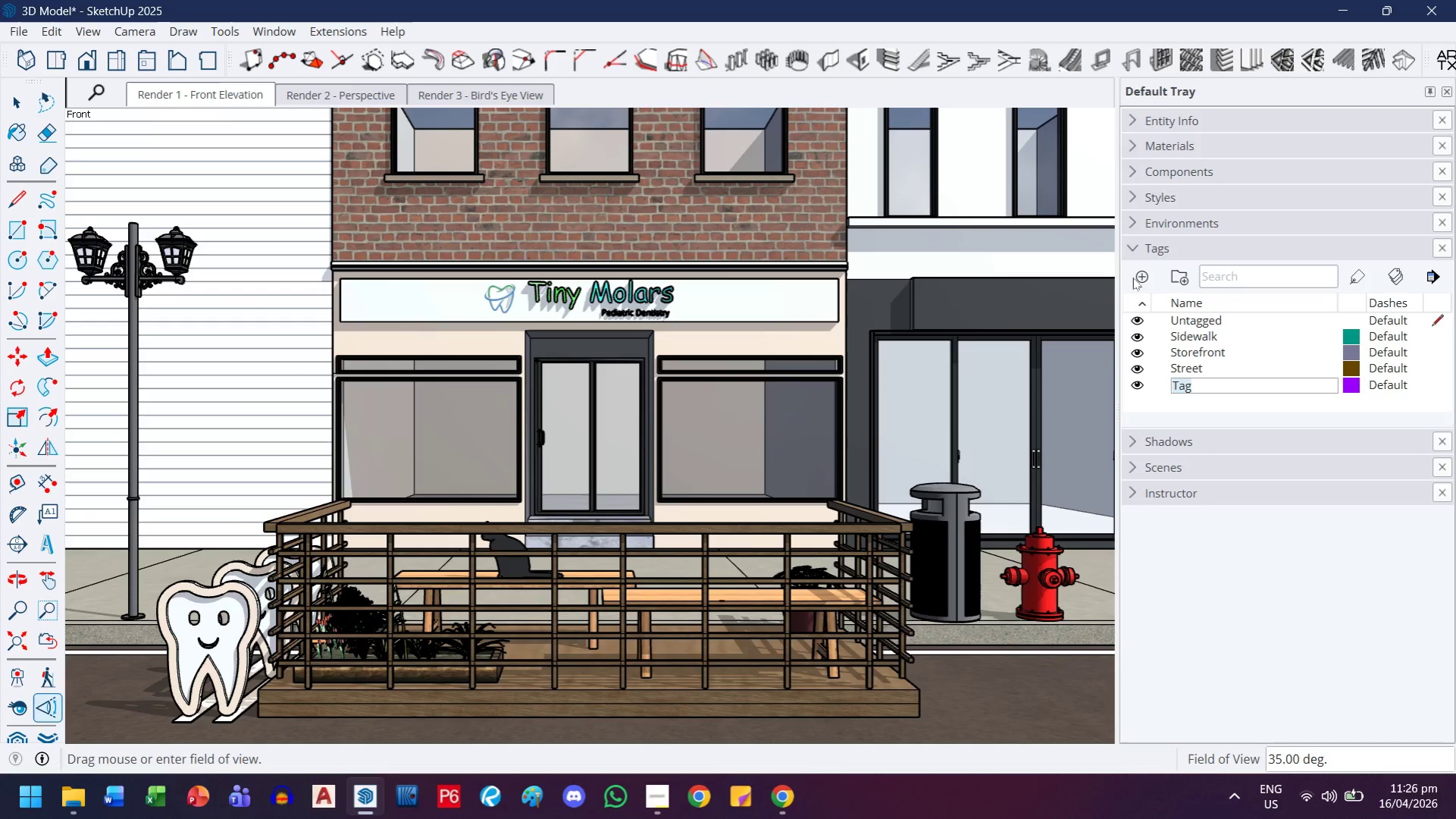 
type(Buildings)
 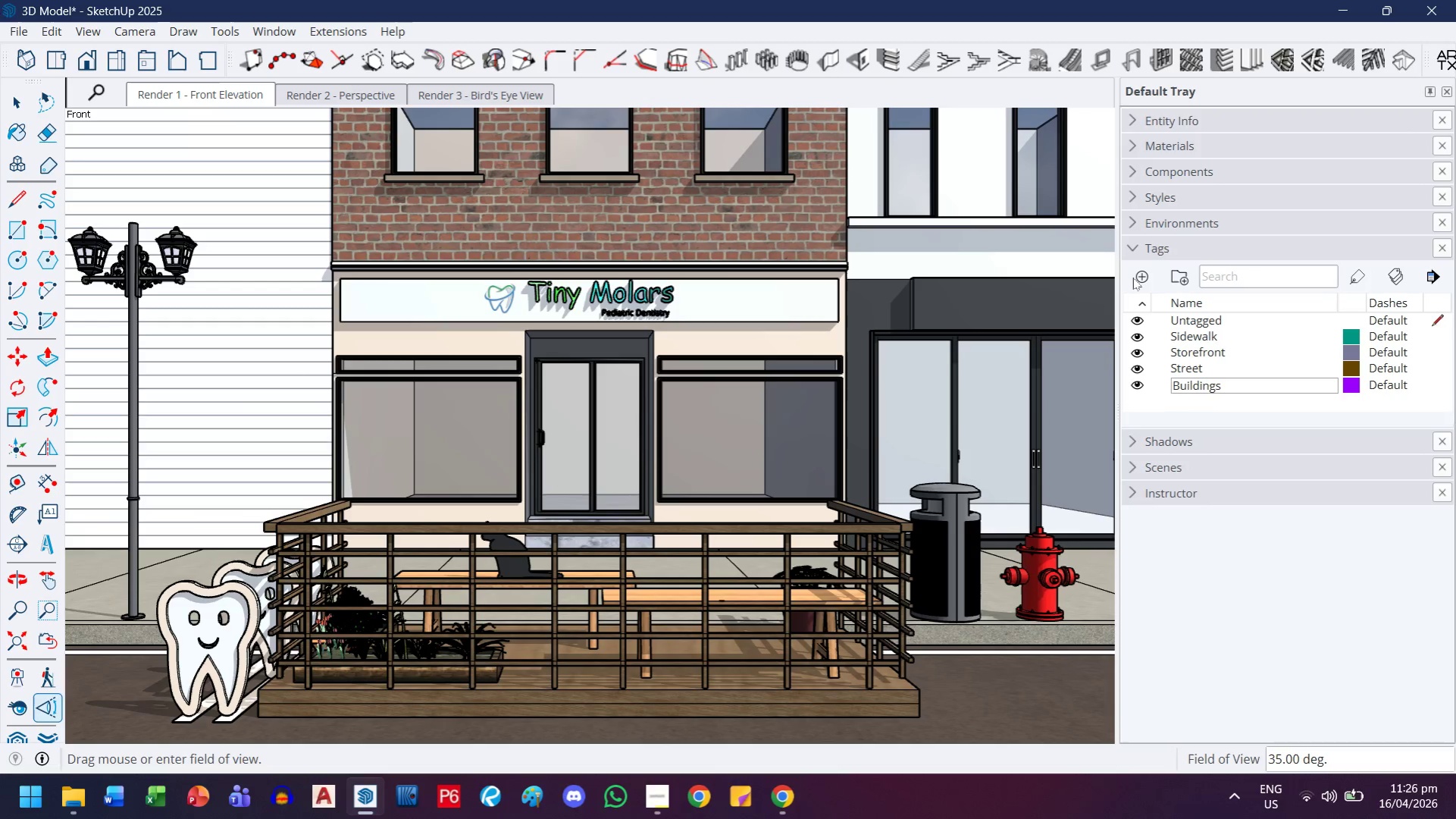 
key(Enter)
 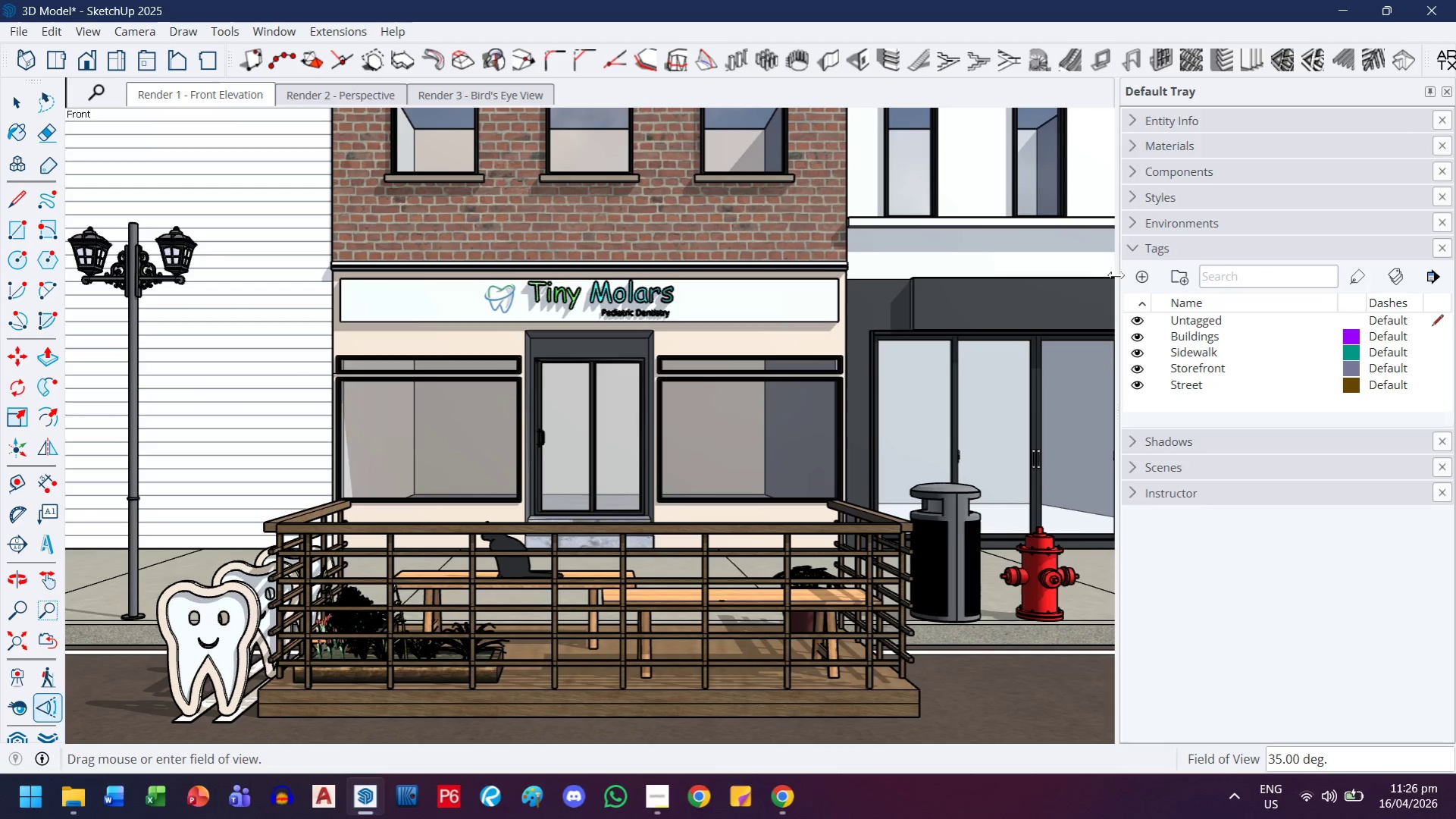 
left_click([1140, 283])
 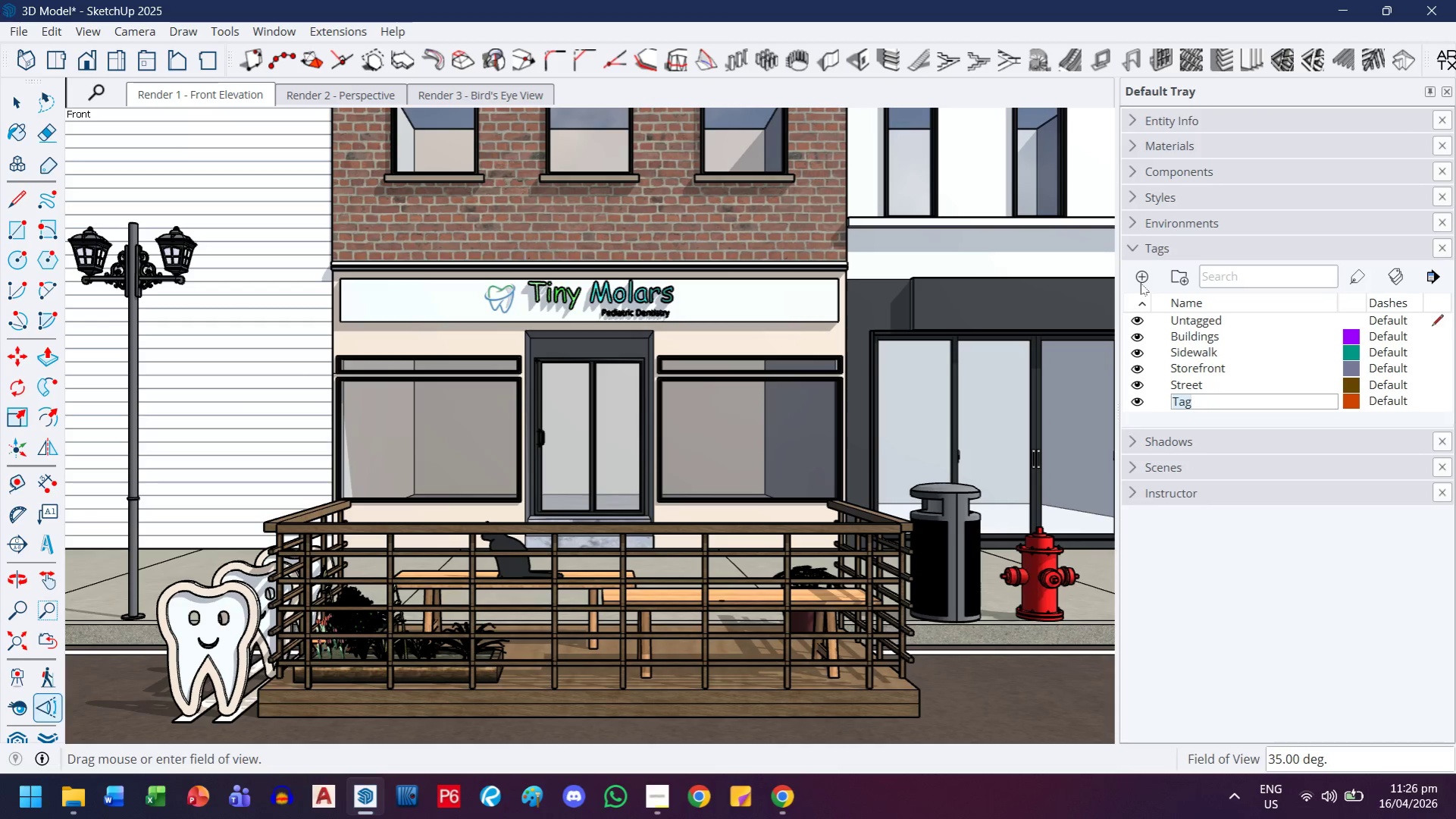 
type(Pr)
key(Backspace)
type(arklet)
 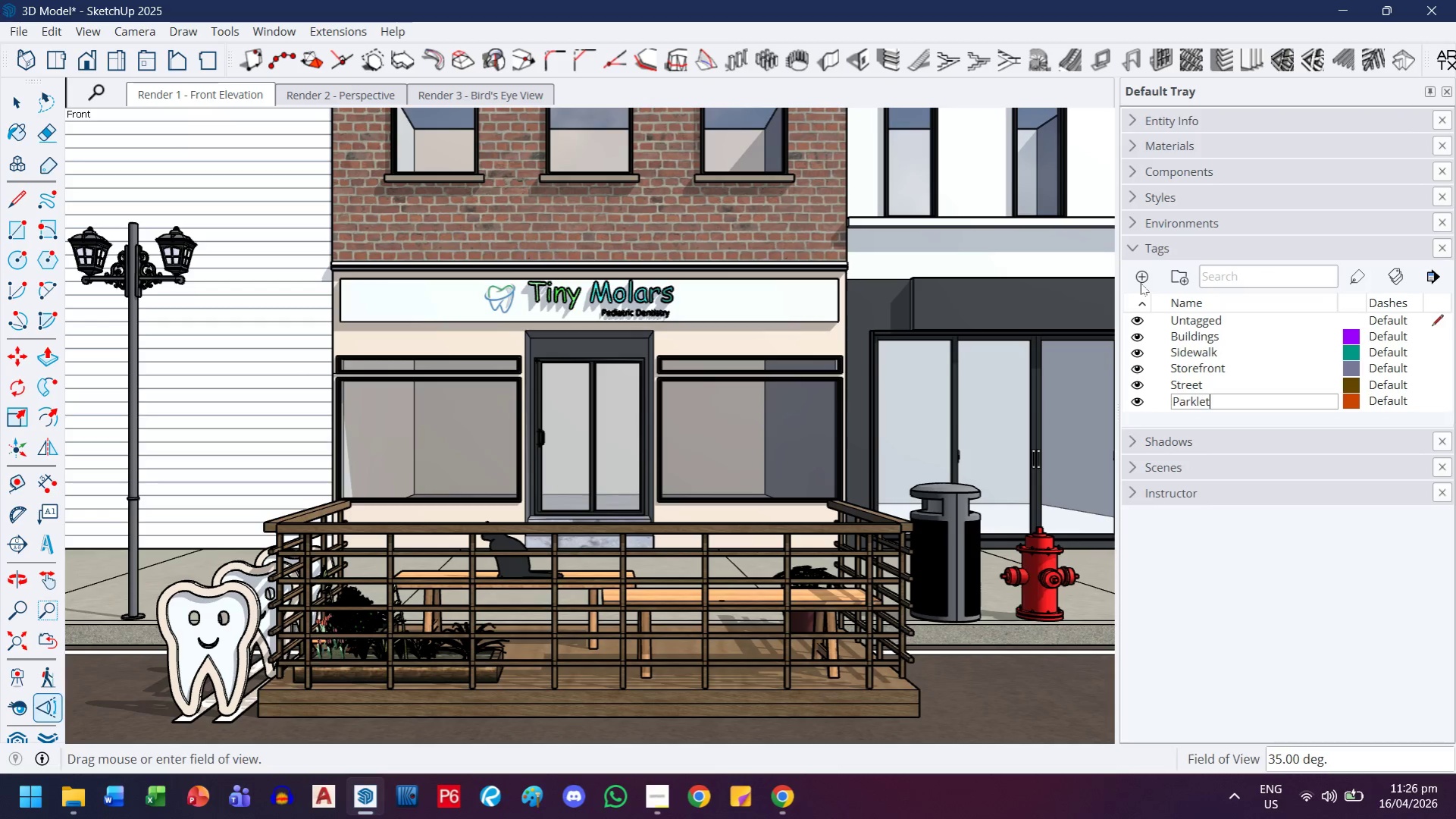 
key(Enter)
 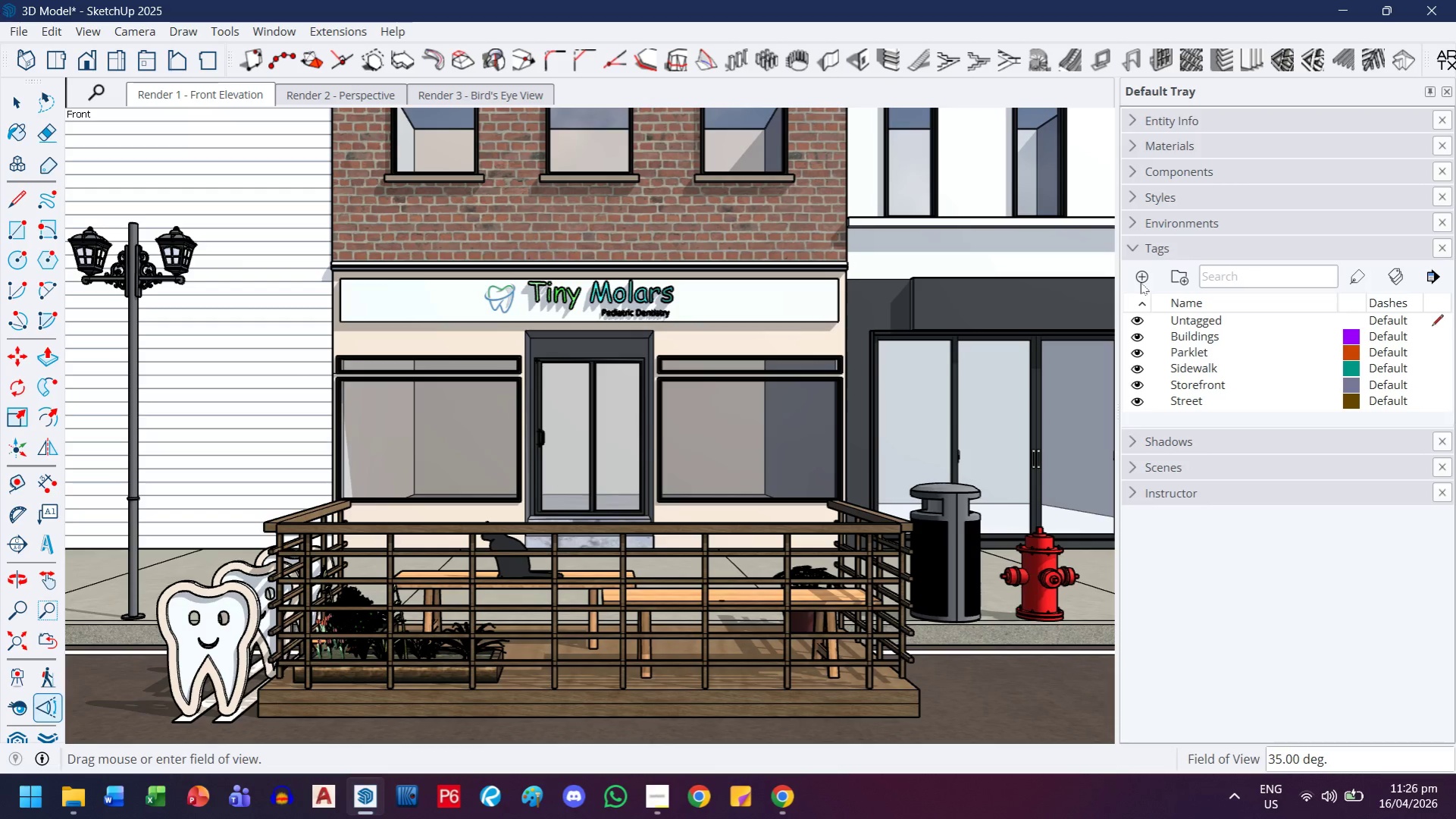 
left_click([1140, 282])
 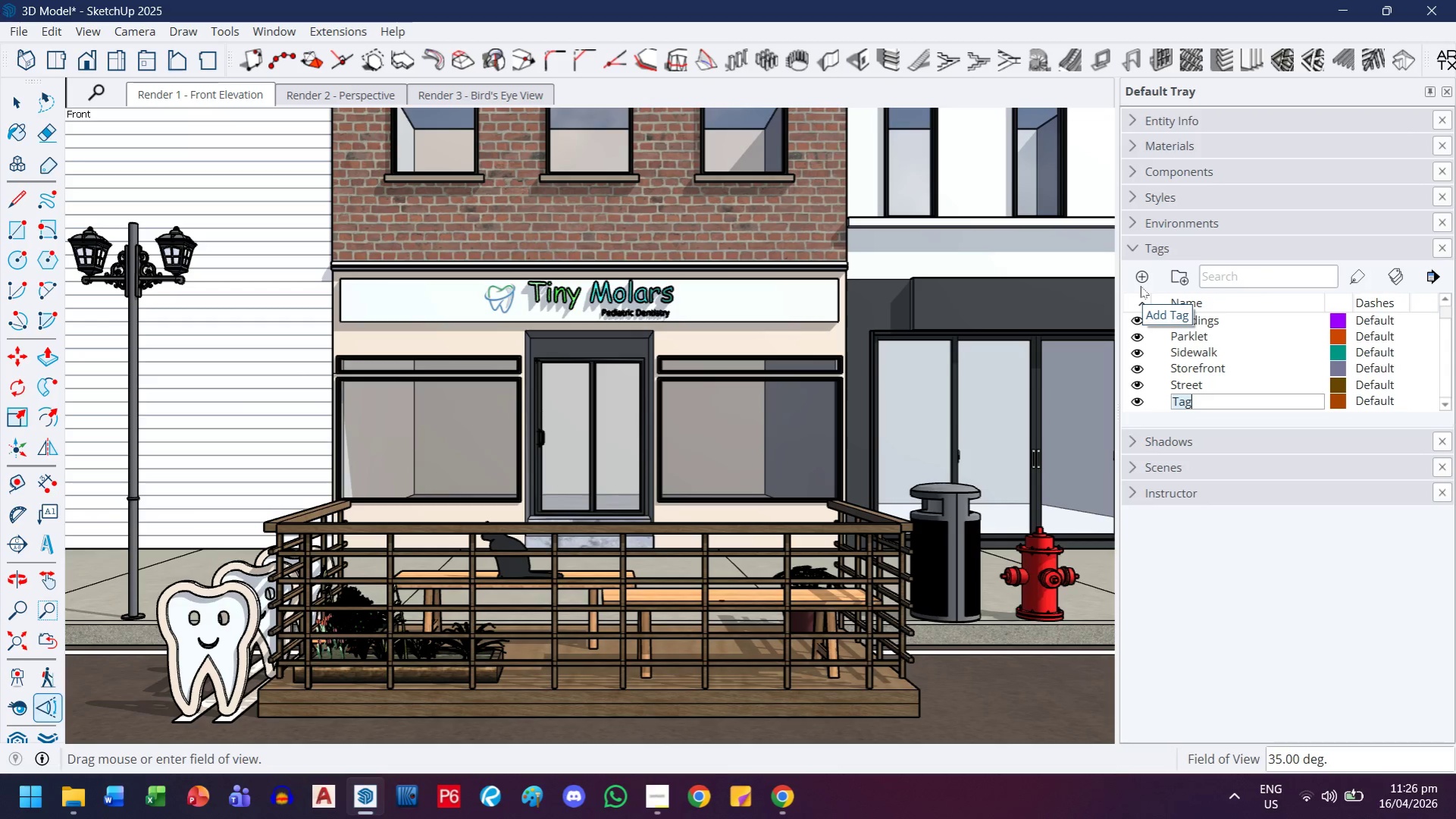 
wait(5.41)
 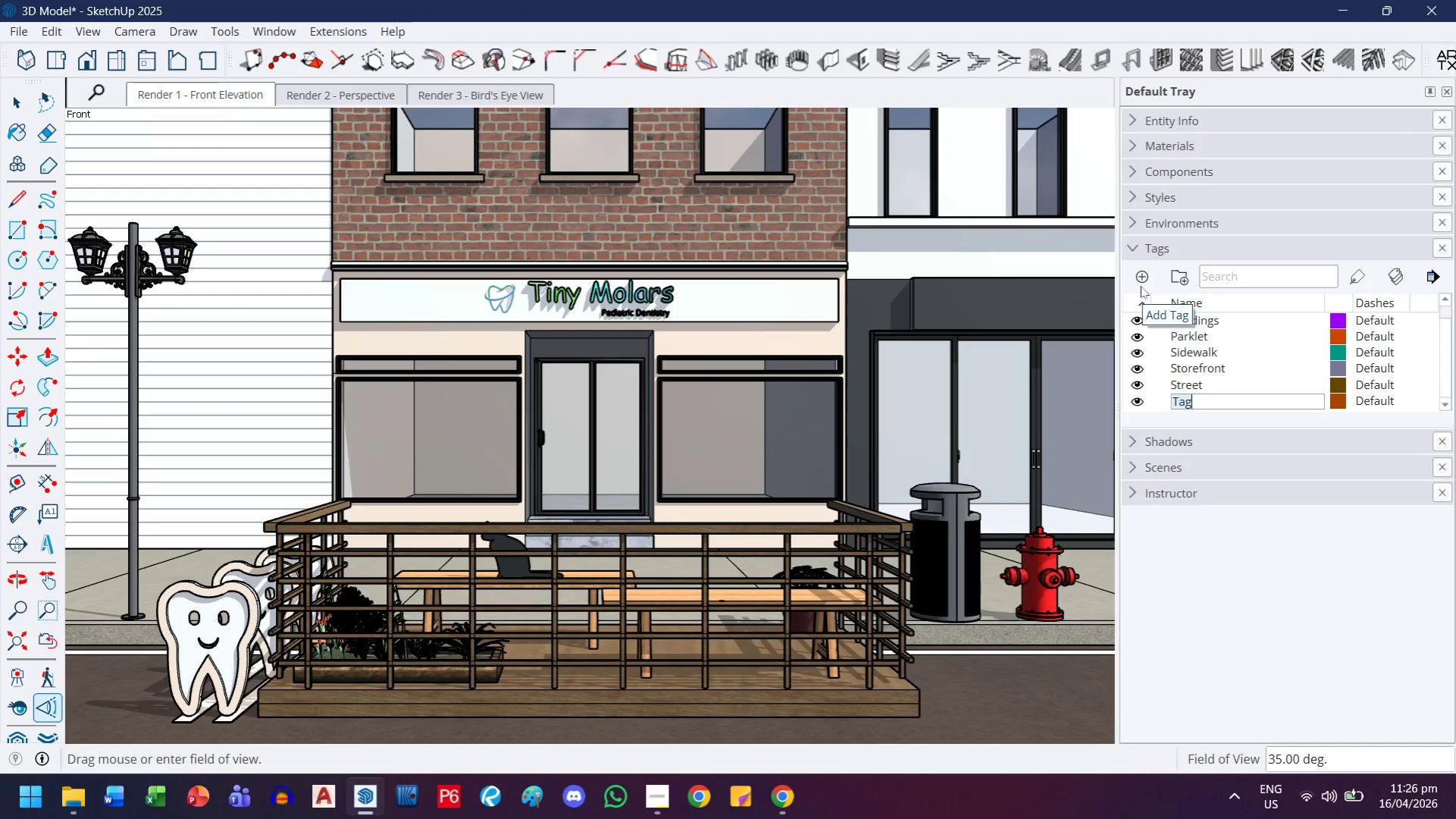 
type(Vegetation)
 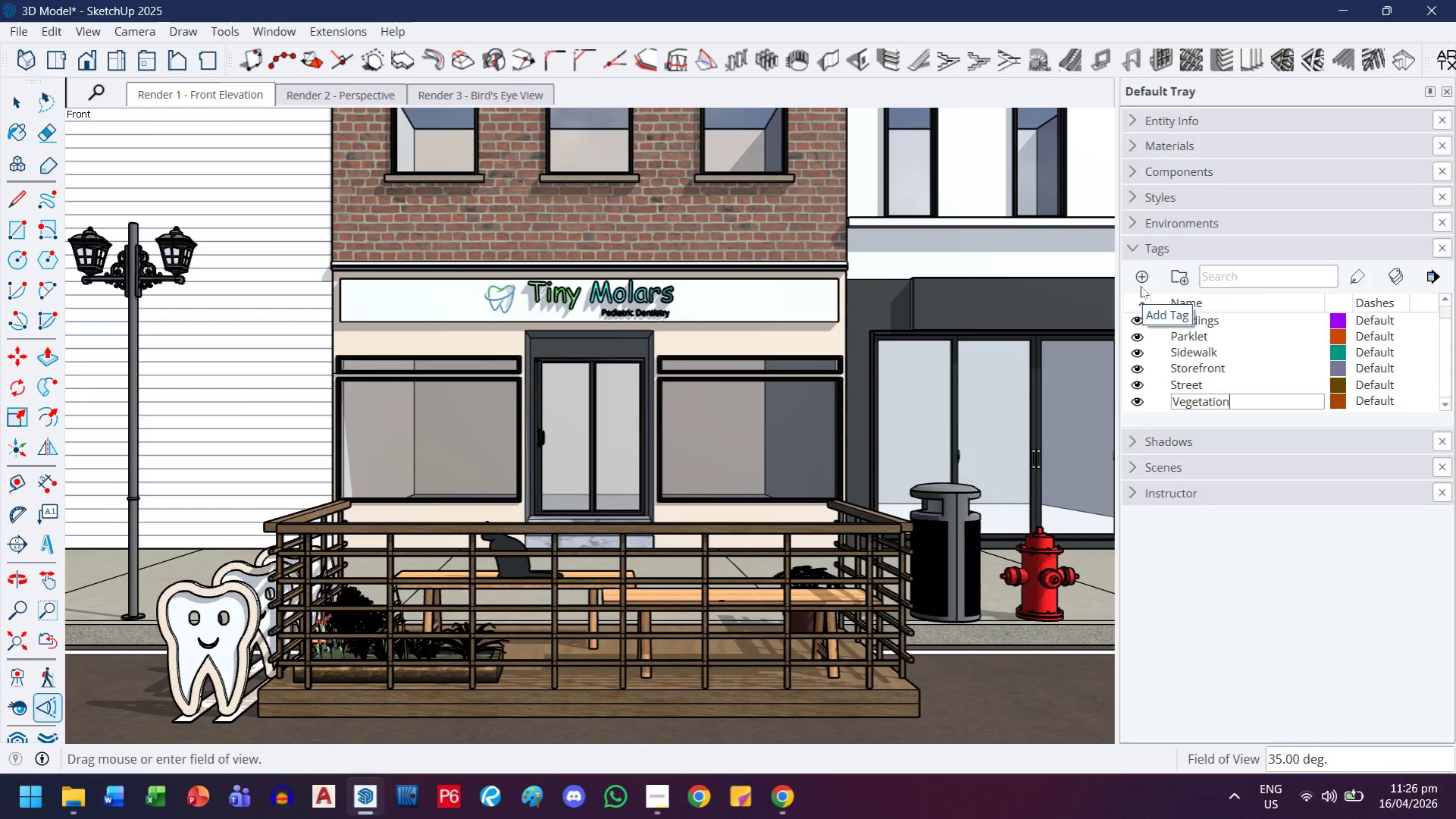 
key(Enter)
 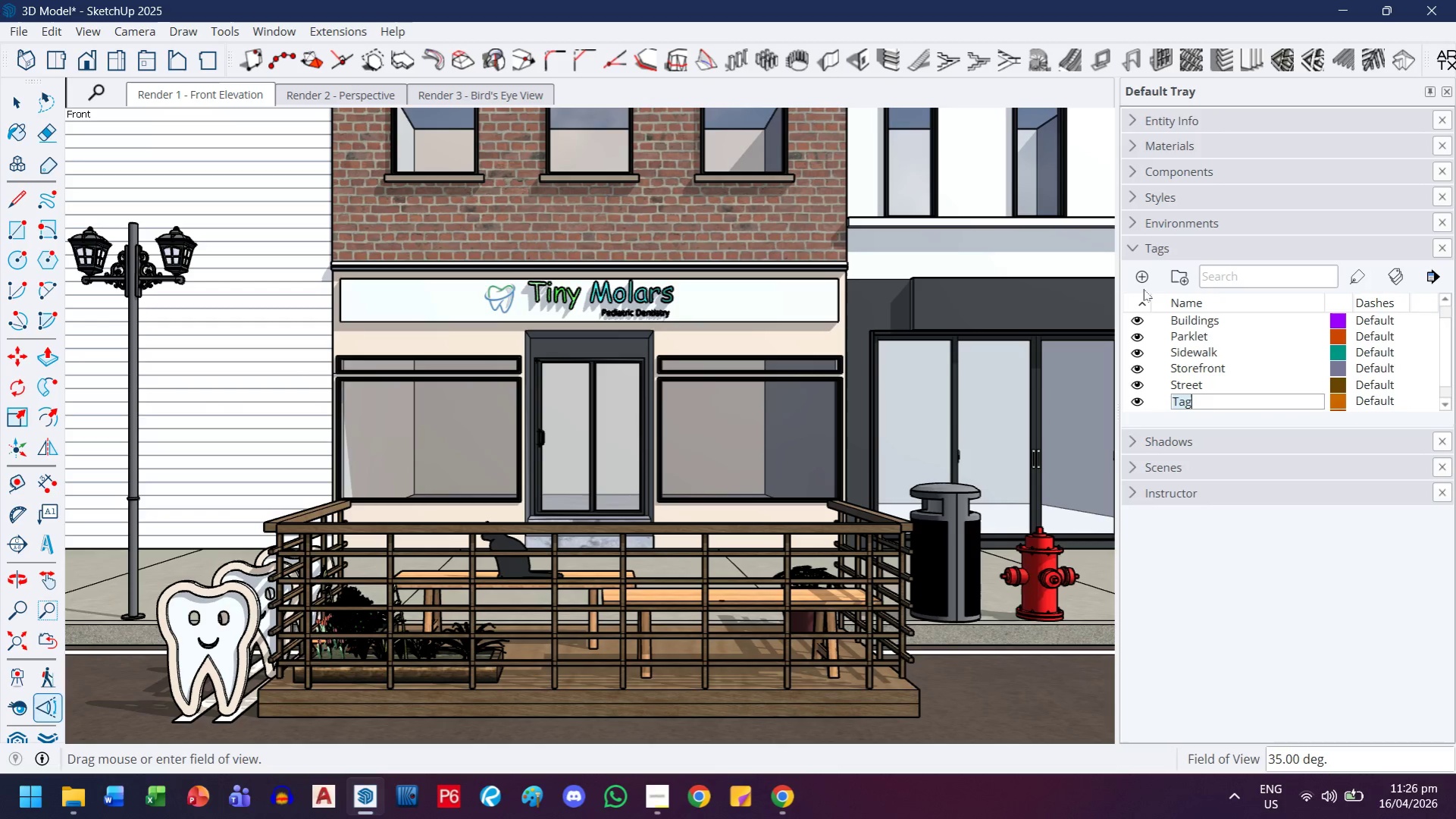 
type(Furnitures)
 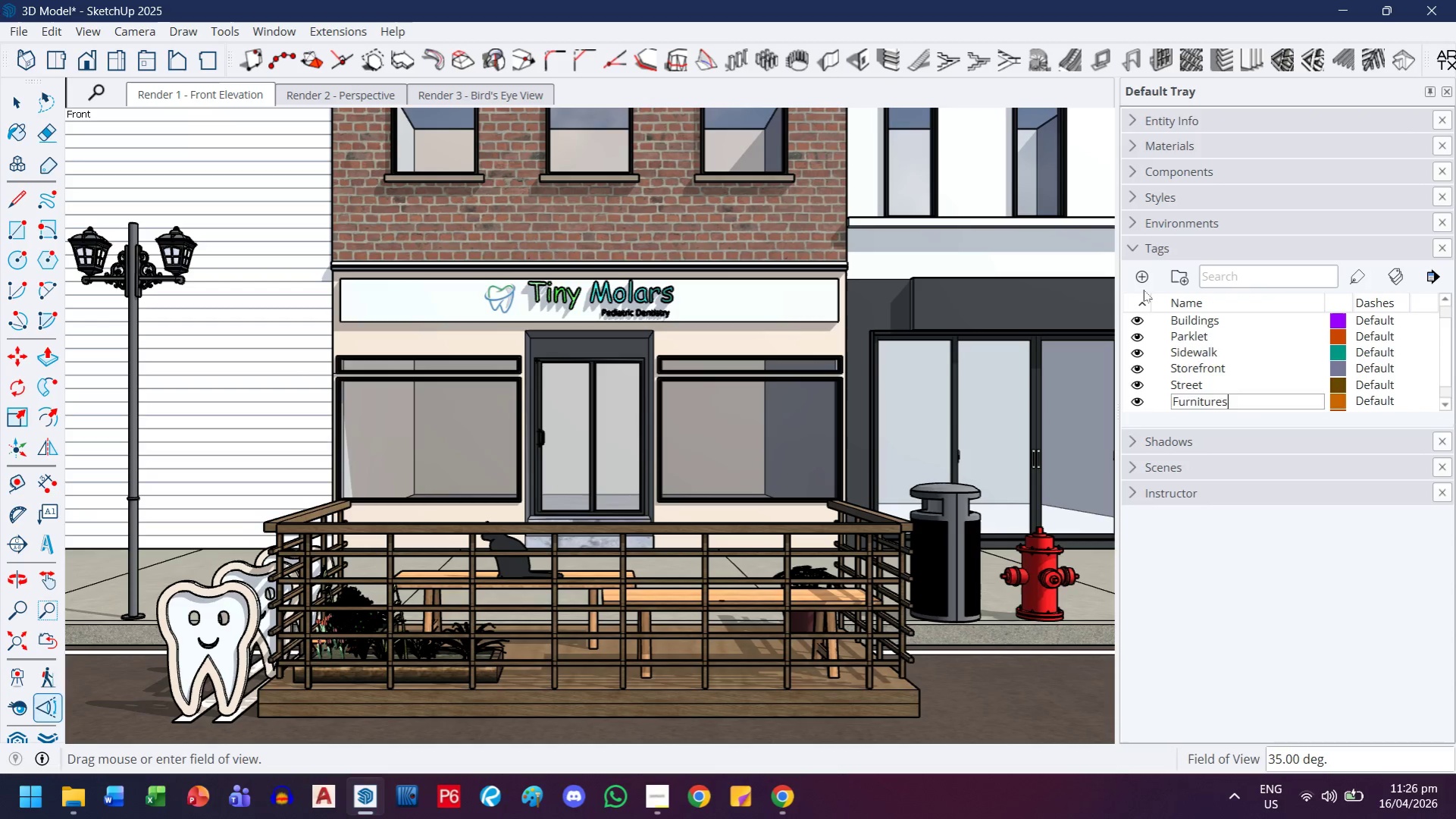 
key(Enter)
 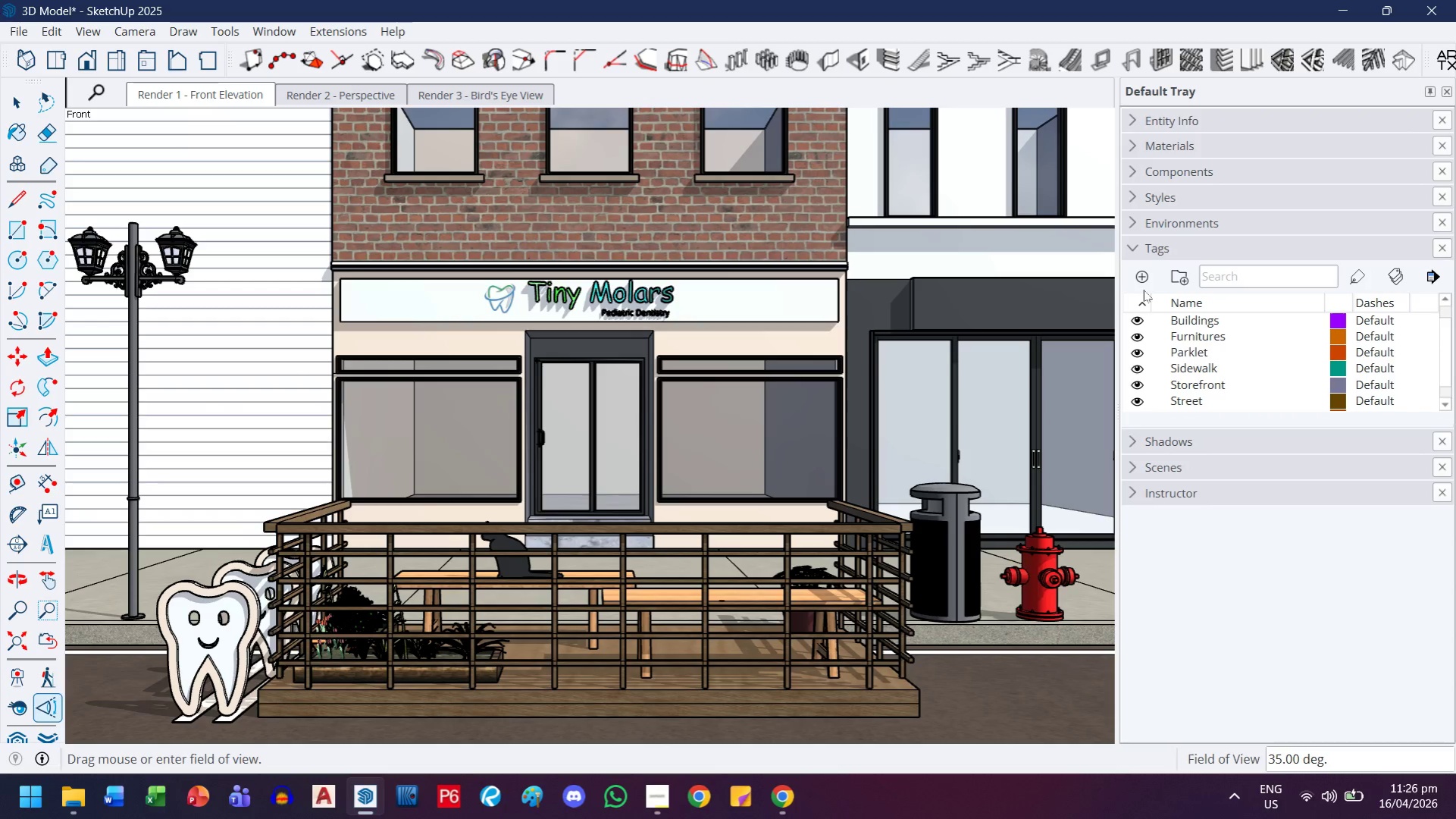 
left_click([1143, 290])
 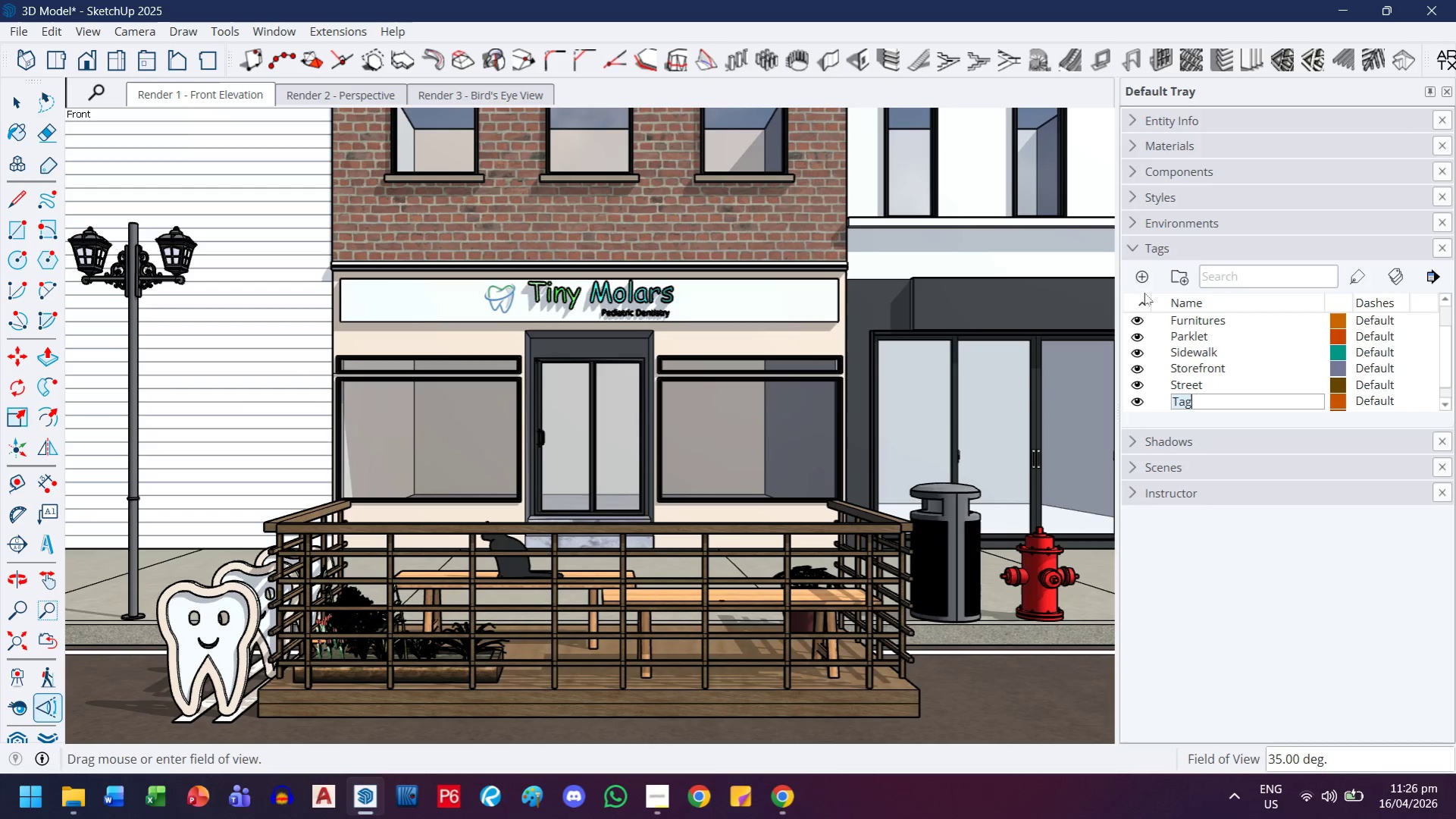 
hold_key(key=ShiftLeft, duration=0.53)
 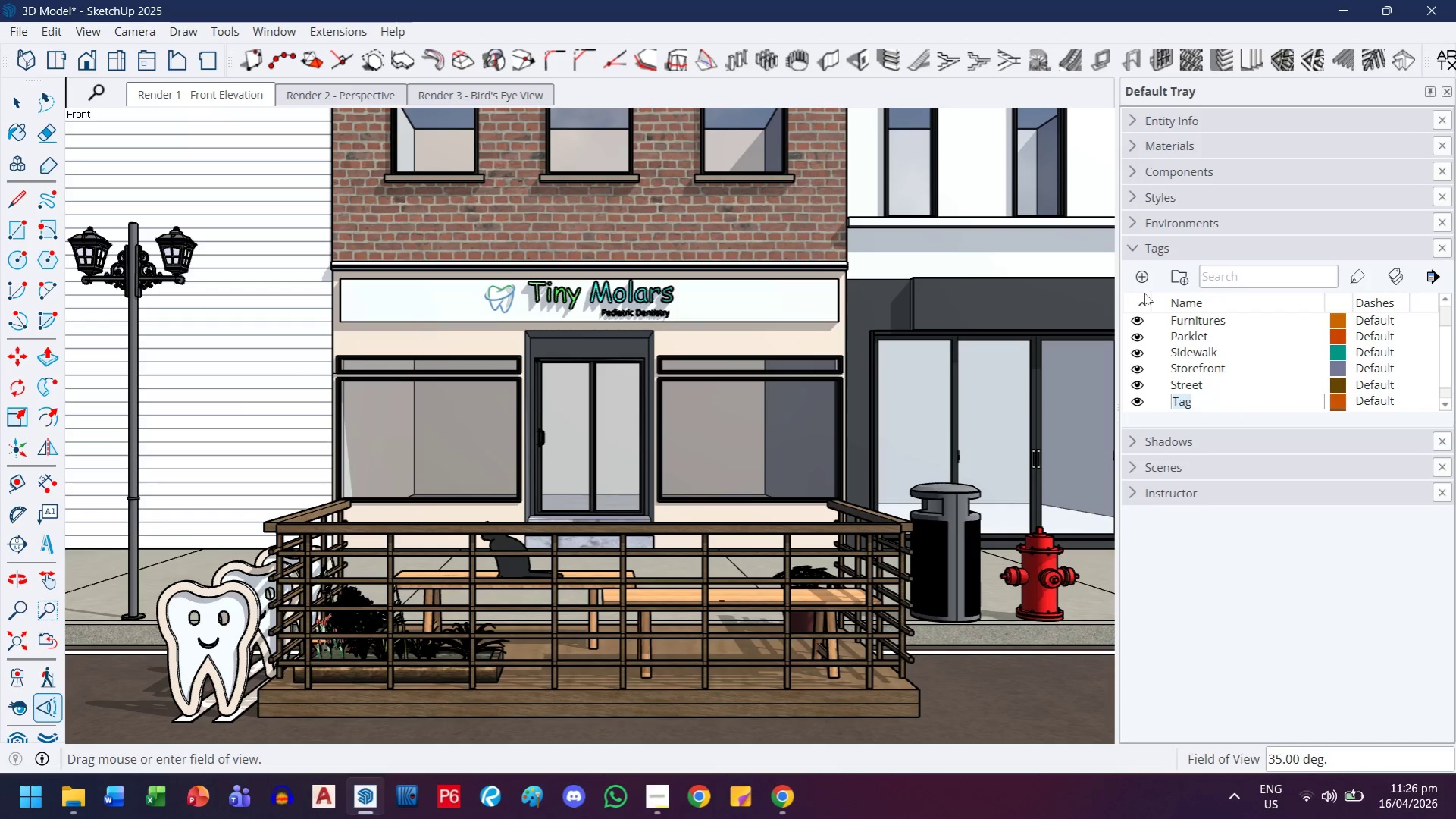 
type(Street lamp)
key(Backspace)
key(Backspace)
key(Backspace)
key(Backspace)
type(Lamp)
 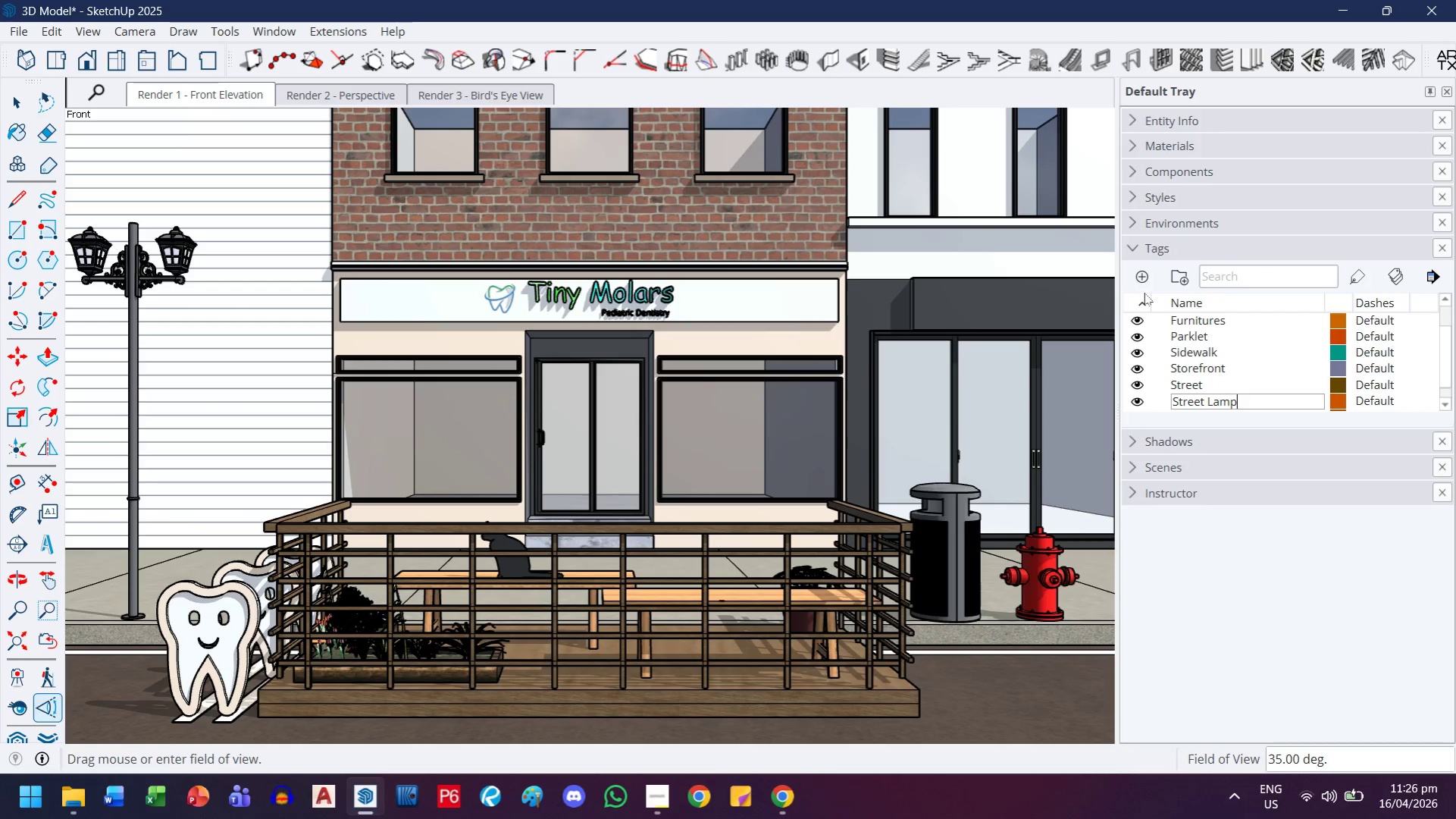 
key(Enter)
 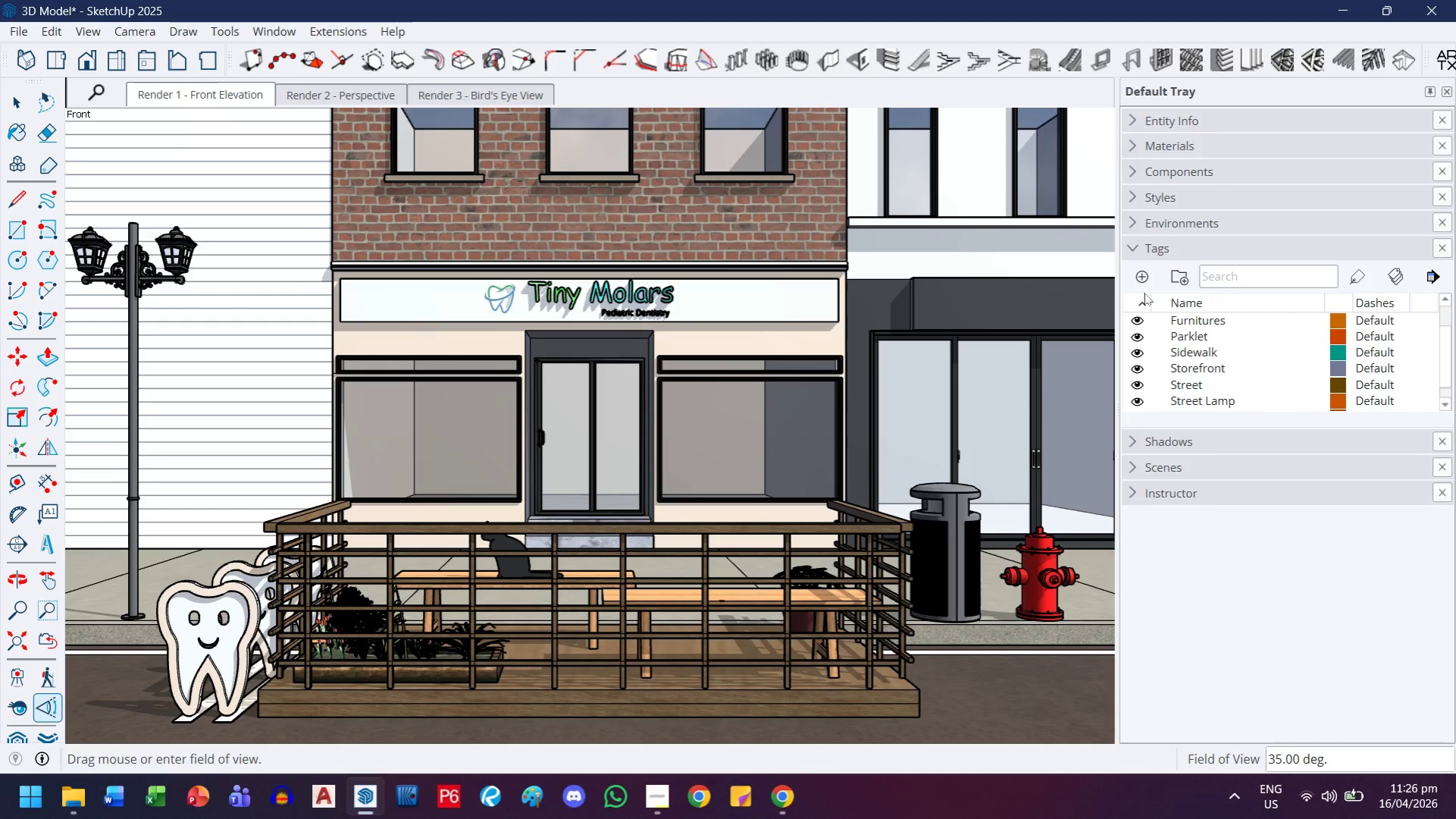 
left_click([1144, 293])
 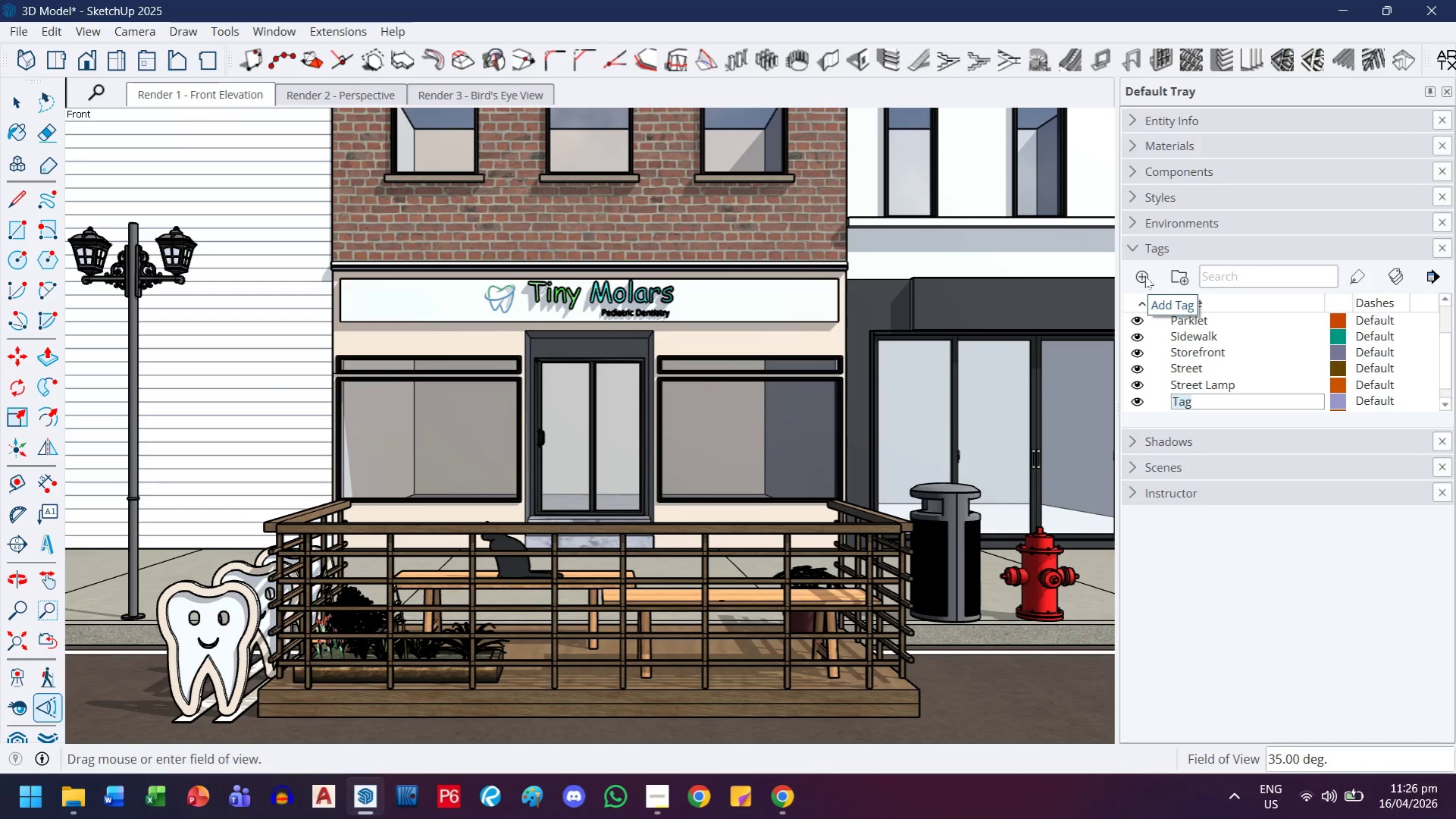 
wait(8.55)
 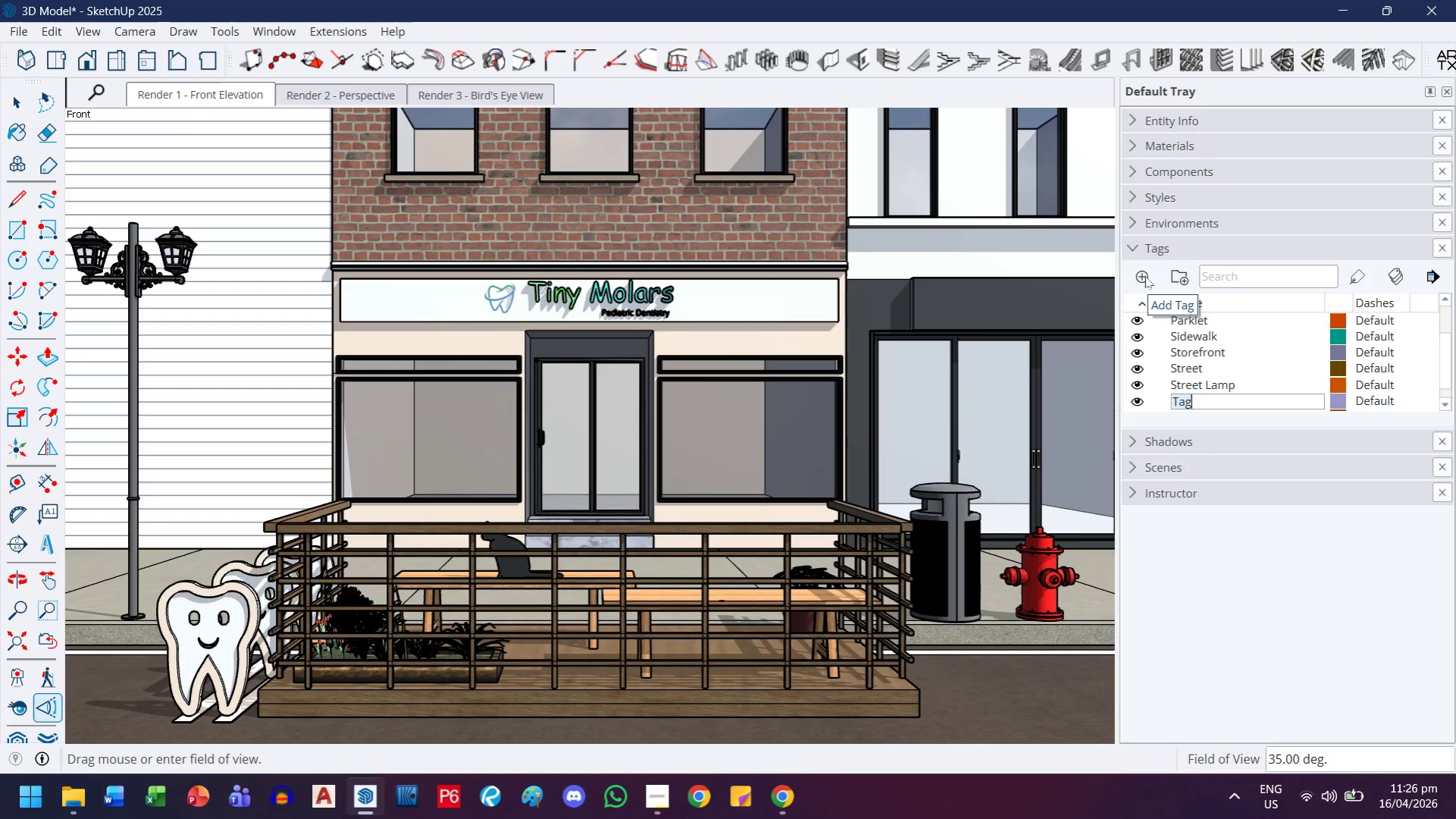 
type(Hydrant)
 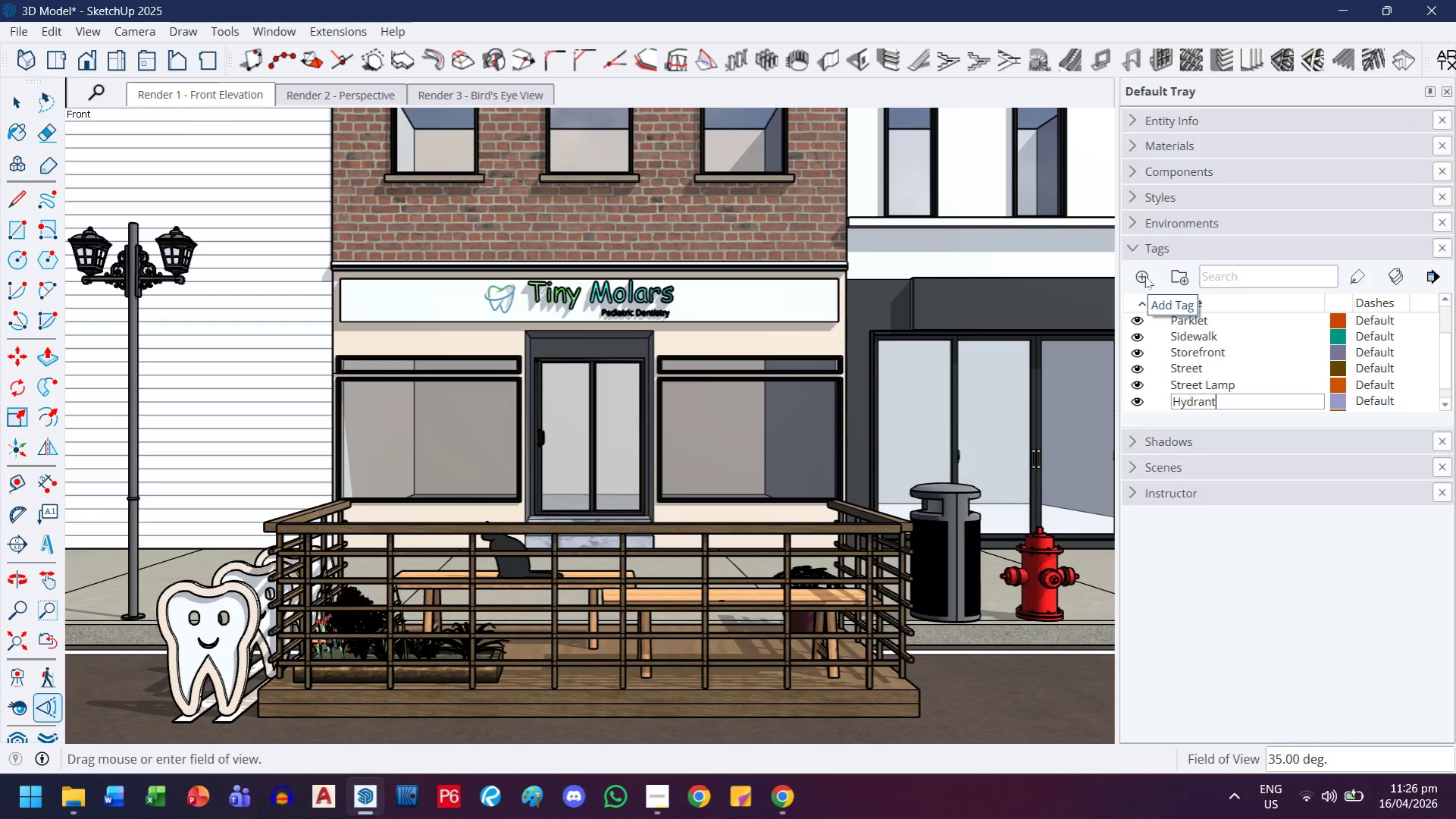 
key(Enter)
 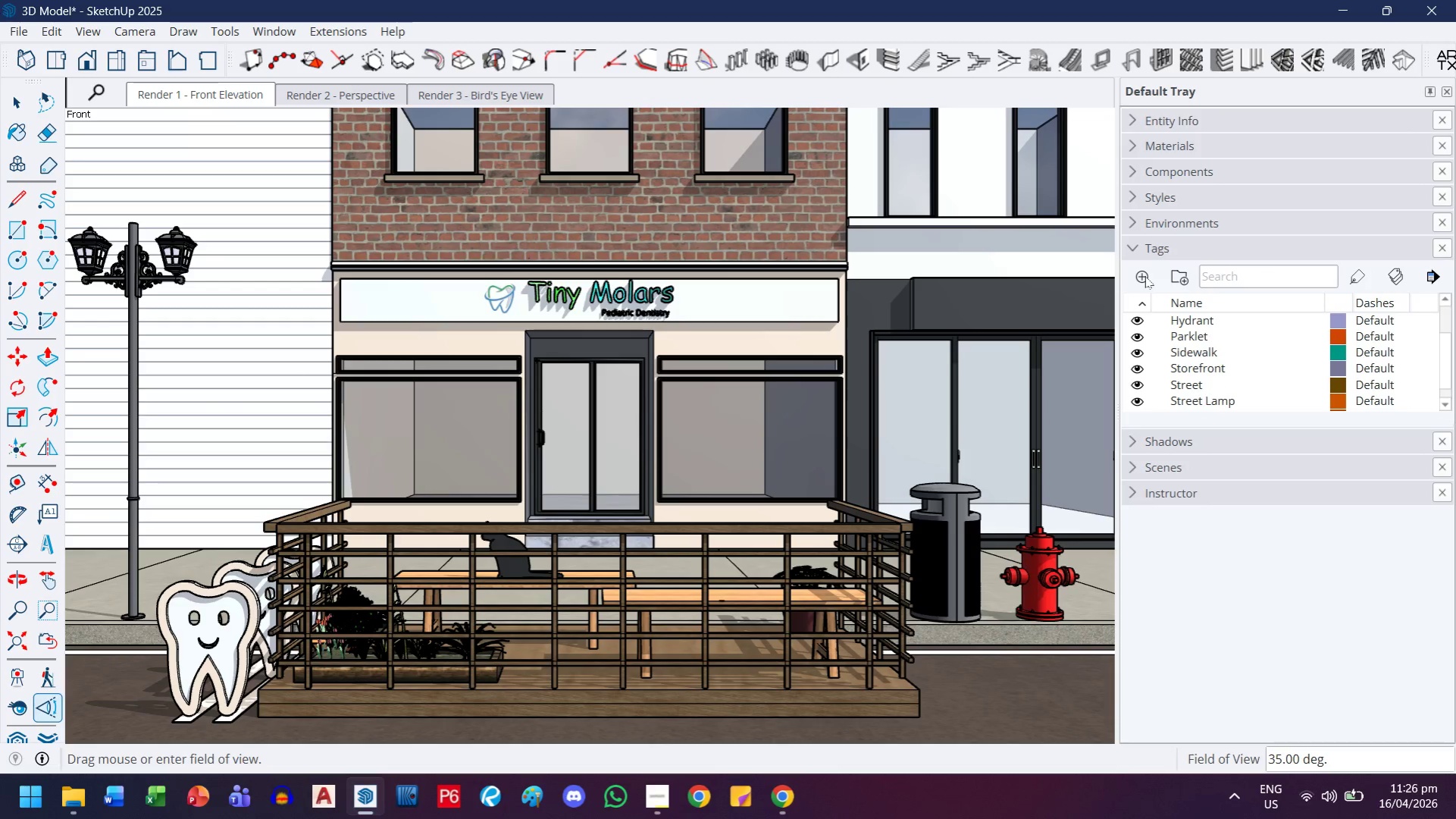 
left_click([1144, 276])
 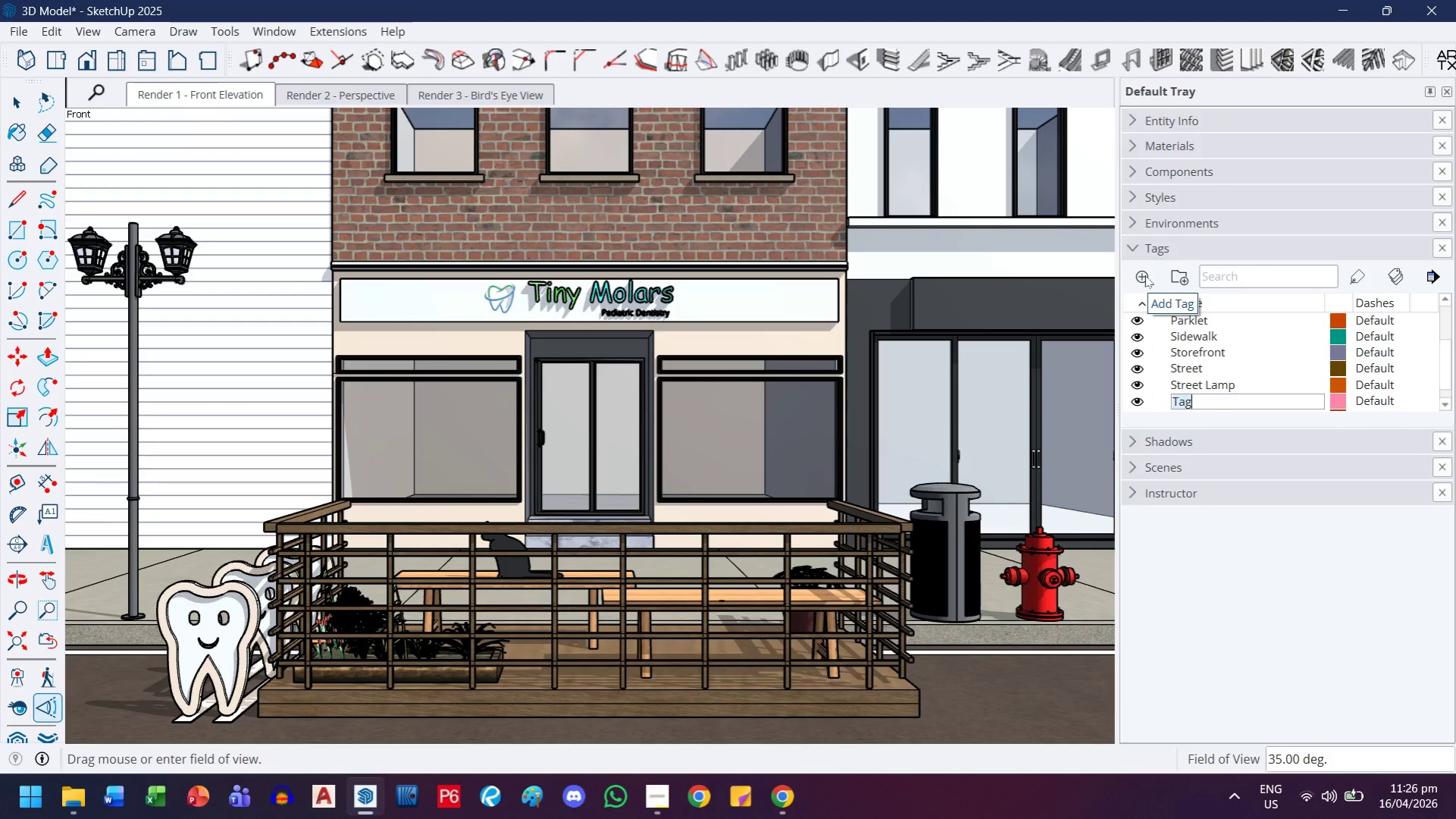 
type(Trash Bin)
 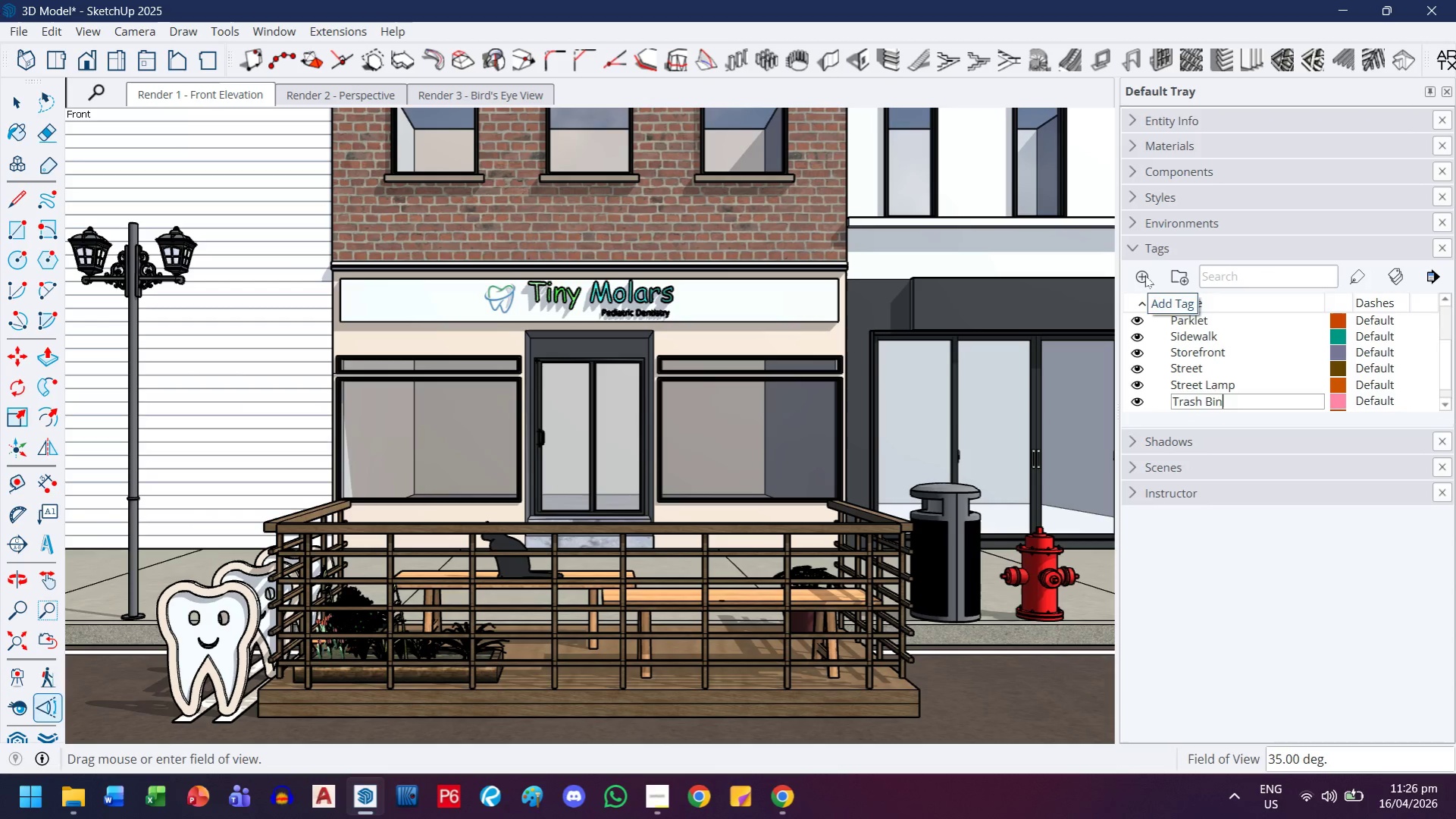 
key(Enter)
 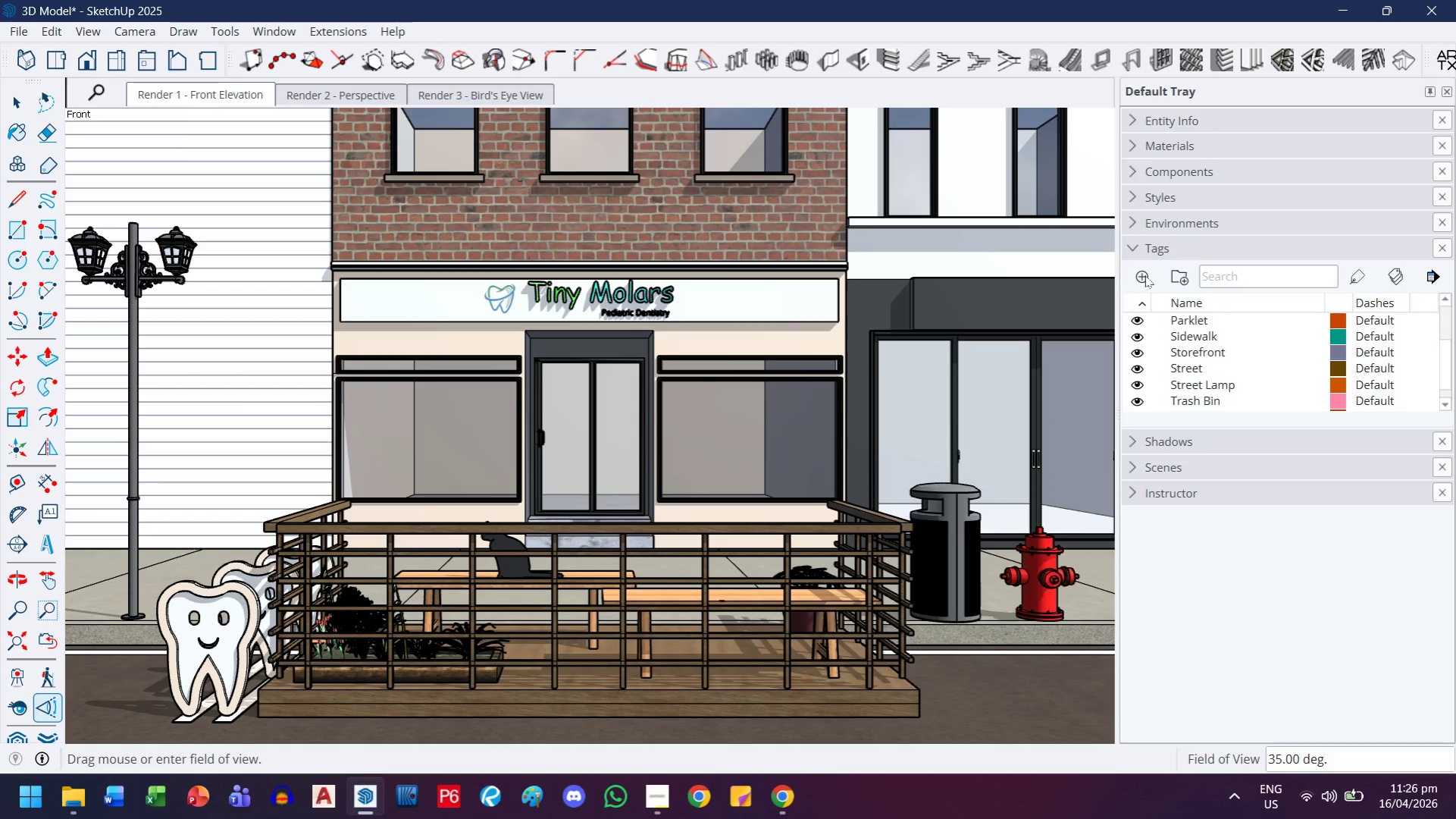 
left_click([1146, 274])
 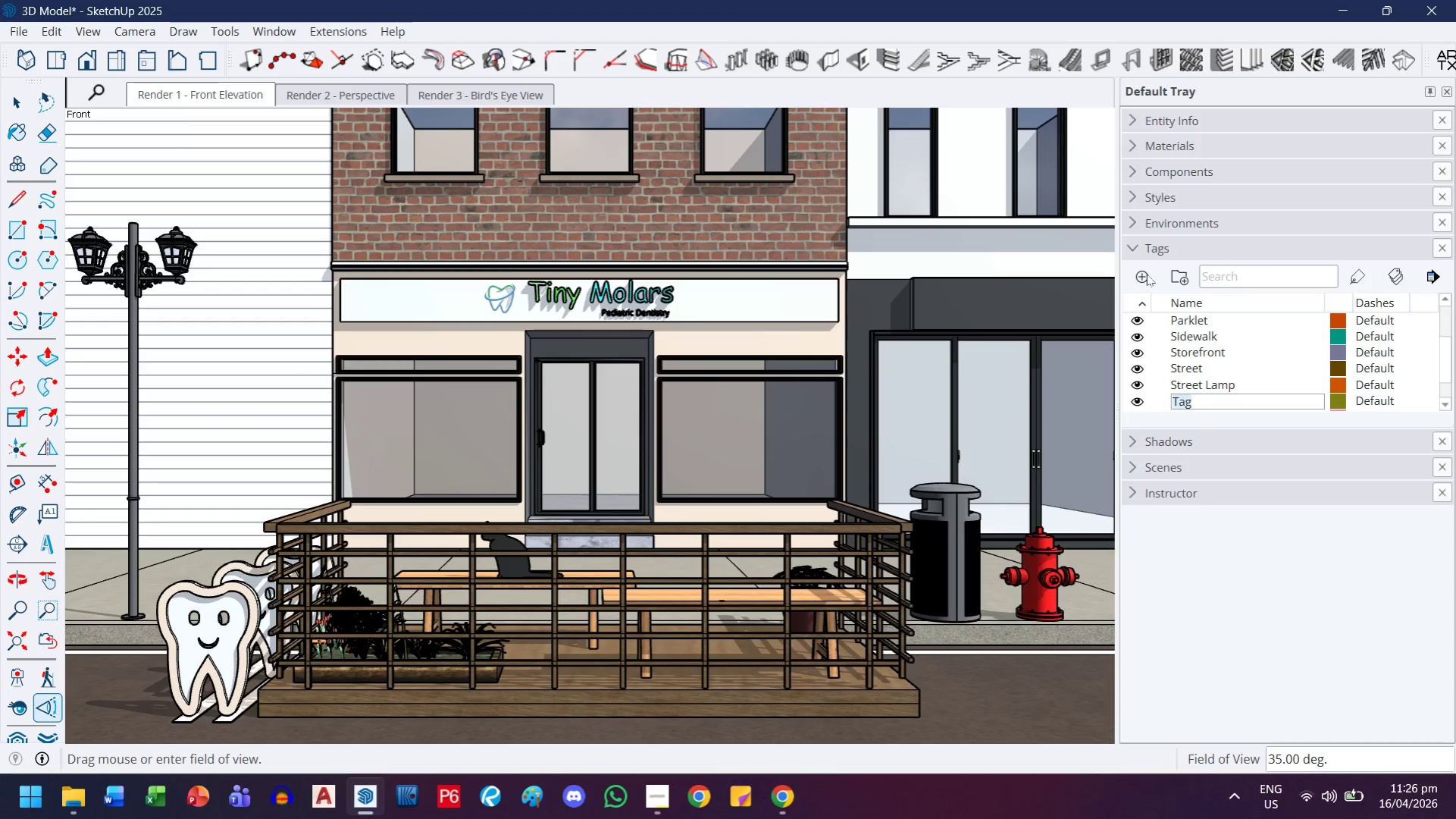 
type(Custom Braned)
key(Backspace)
key(Backspace)
key(Backspace)
type(Bike Rack)
 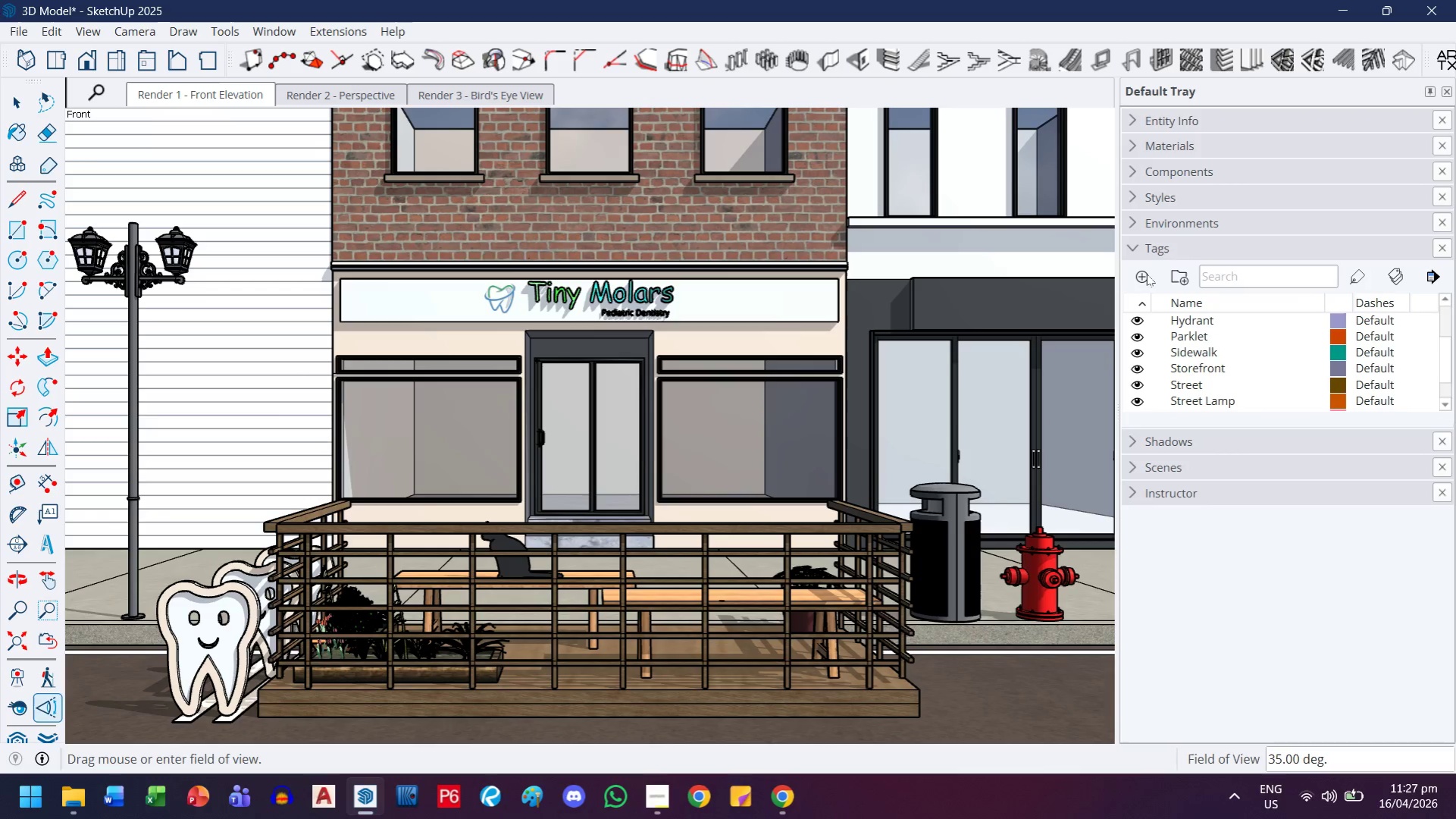 
 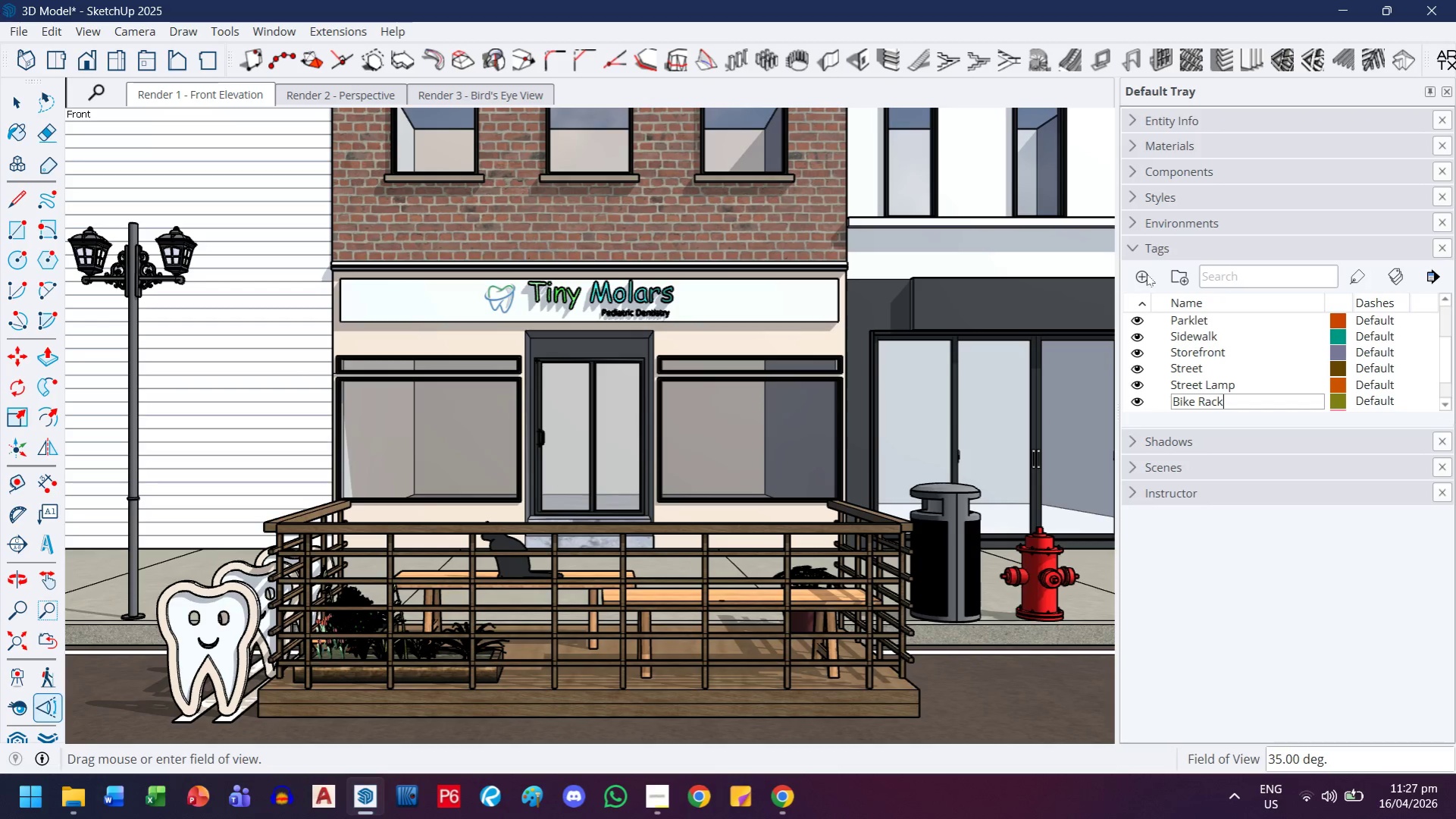 
key(Enter)
 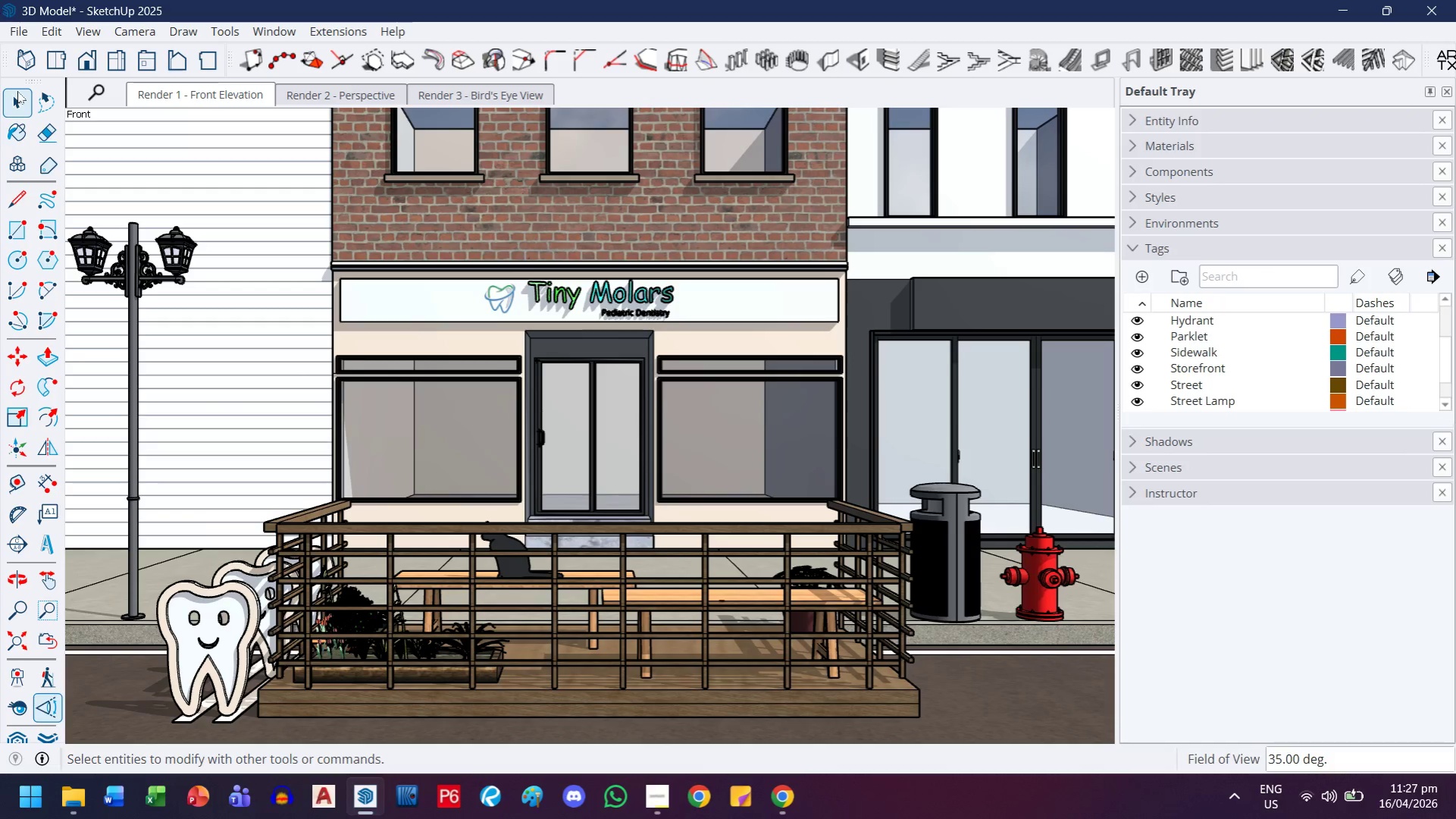 
wait(5.08)
 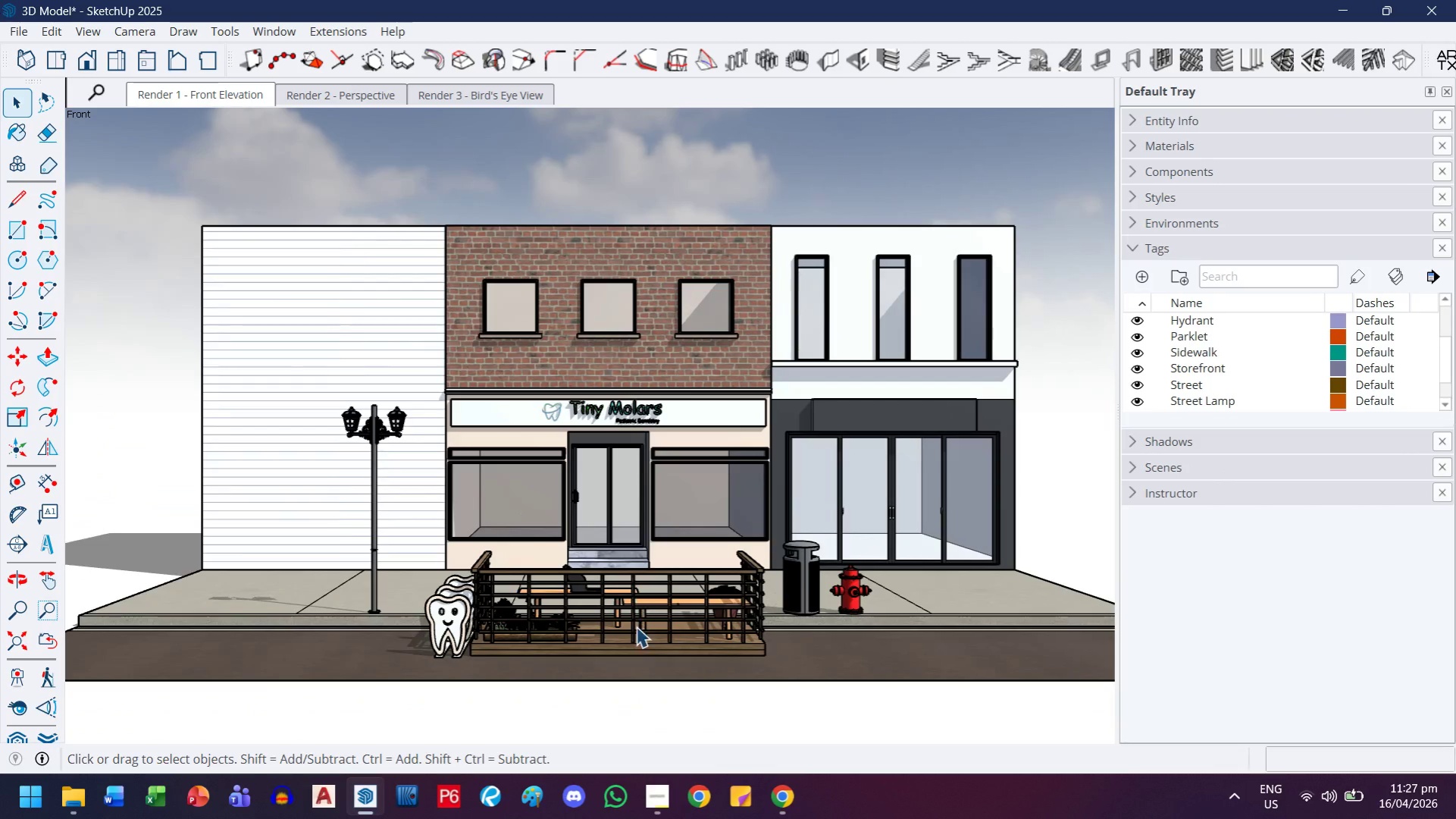 
key(H)
 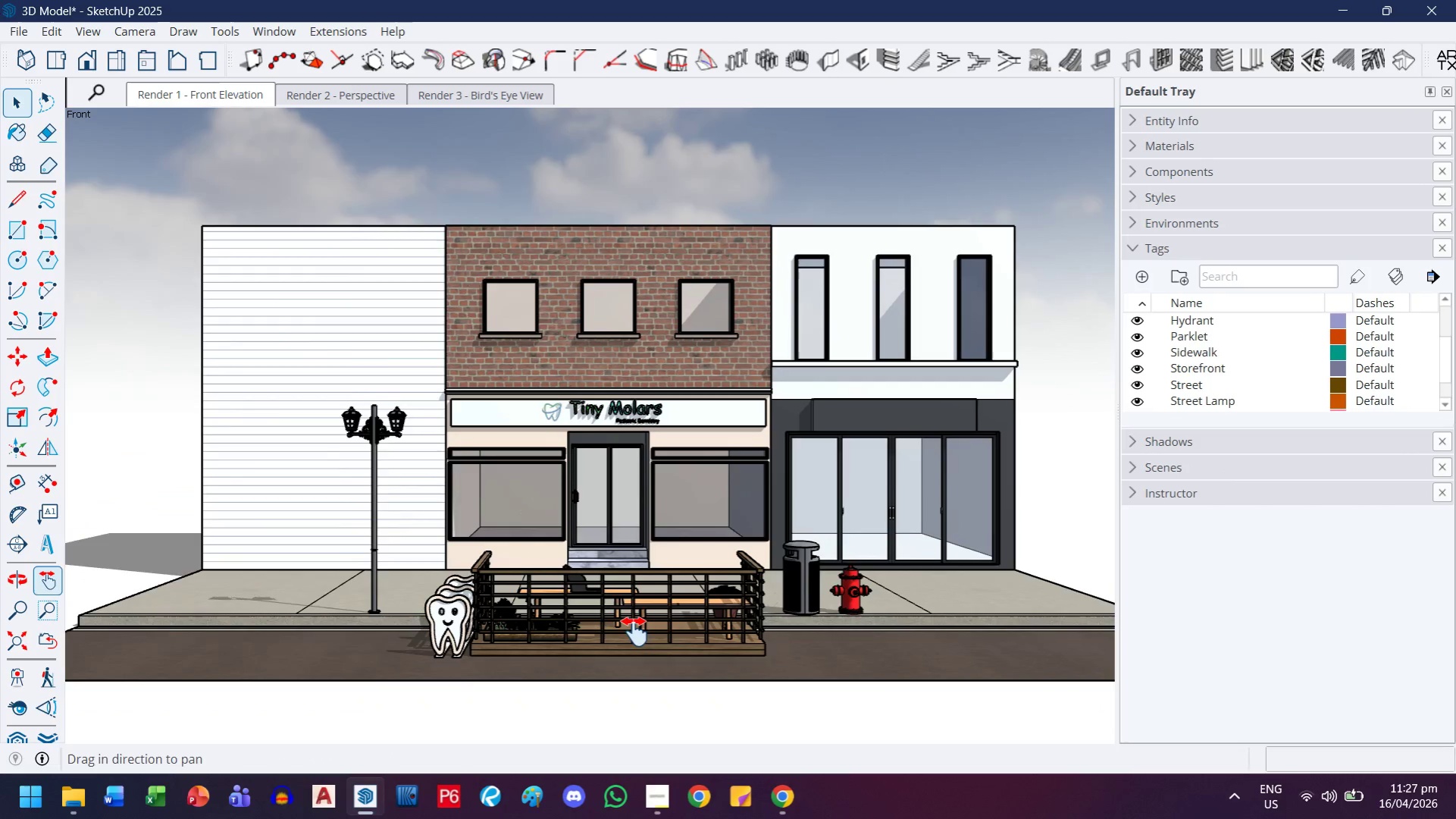 
scroll: coordinate [634, 585], scroll_direction: down, amount: 10.0
 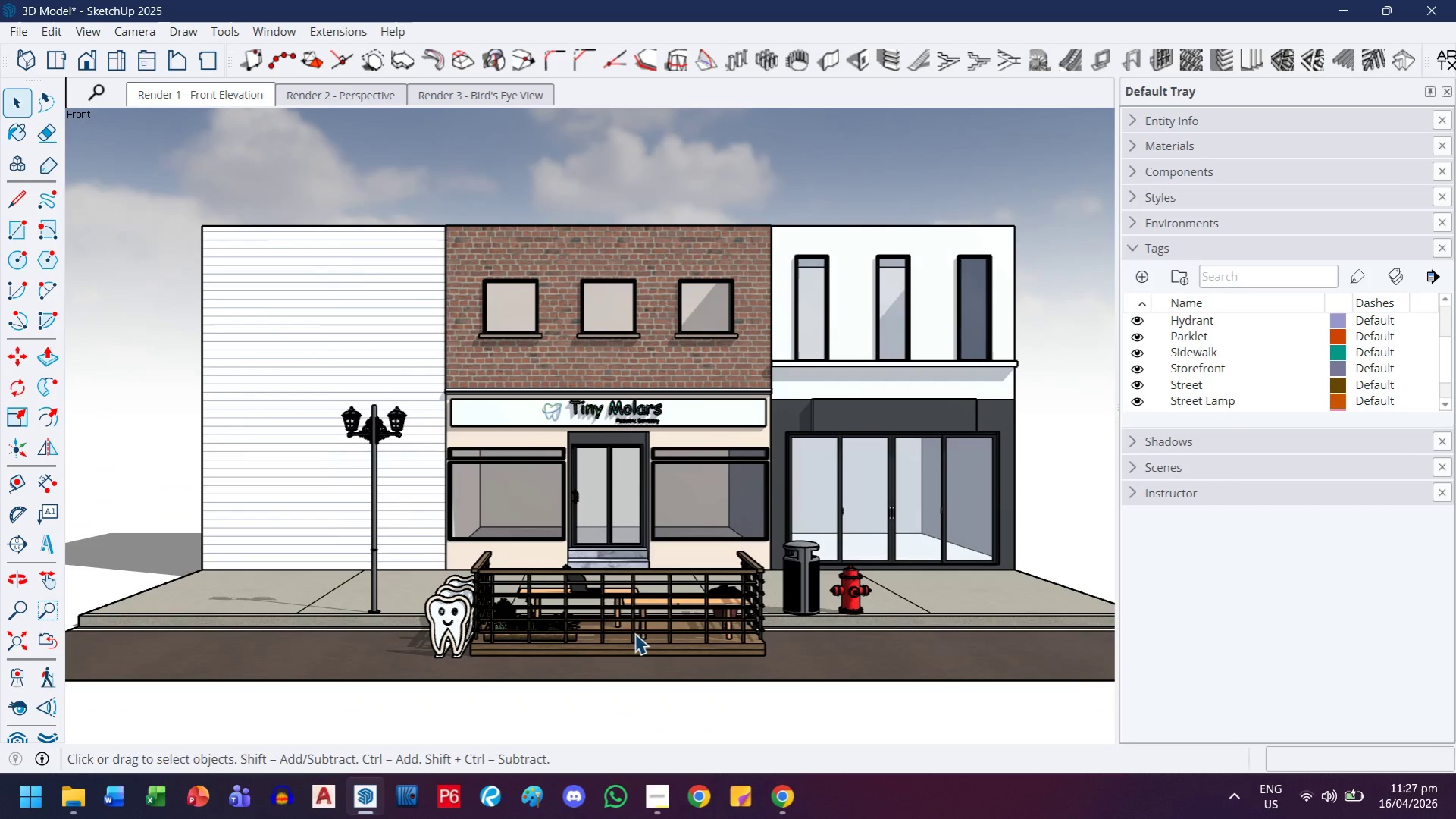 
left_click_drag(start_coordinate=[634, 632], to_coordinate=[650, 507])
 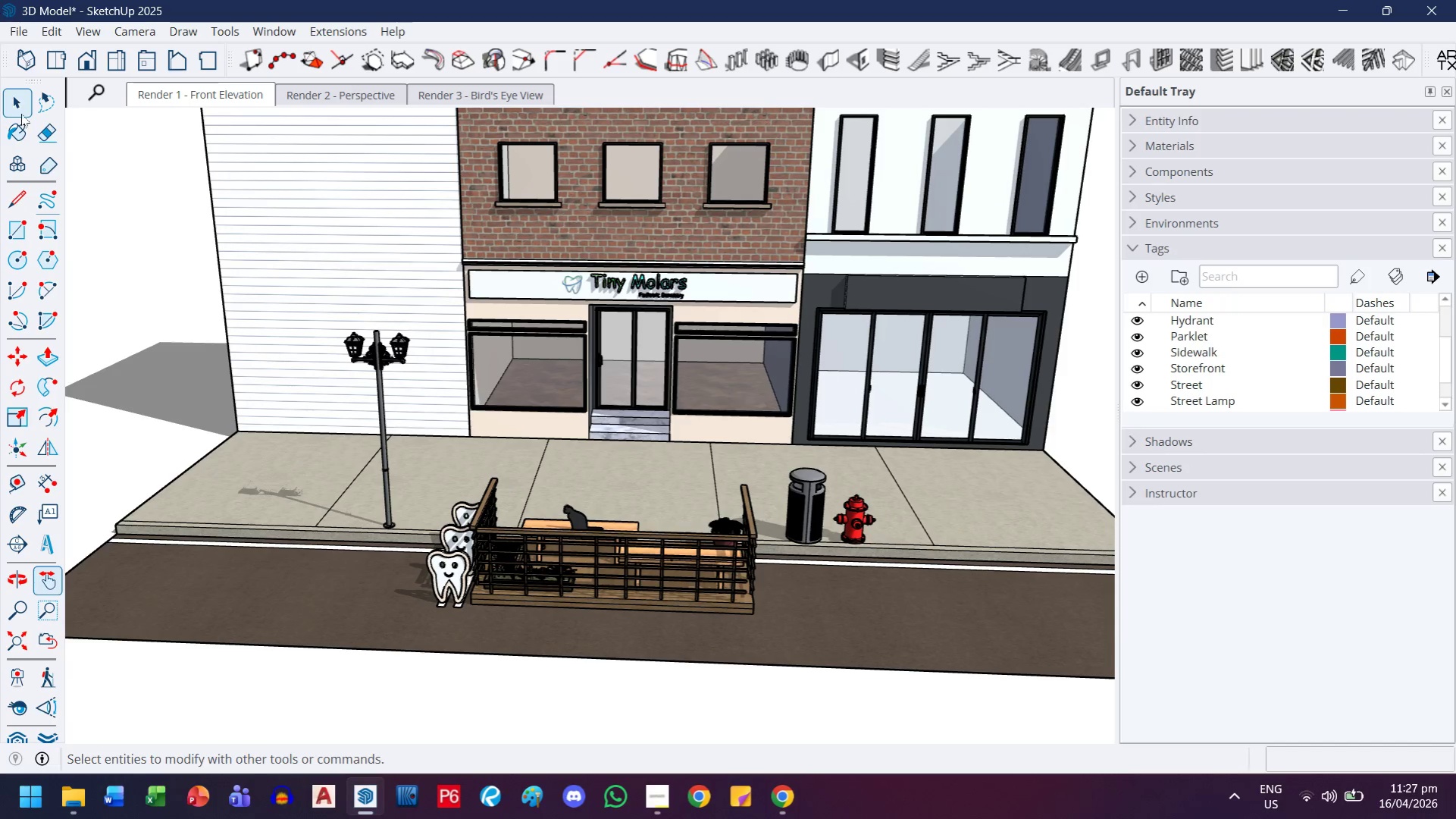 
left_click([365, 607])
 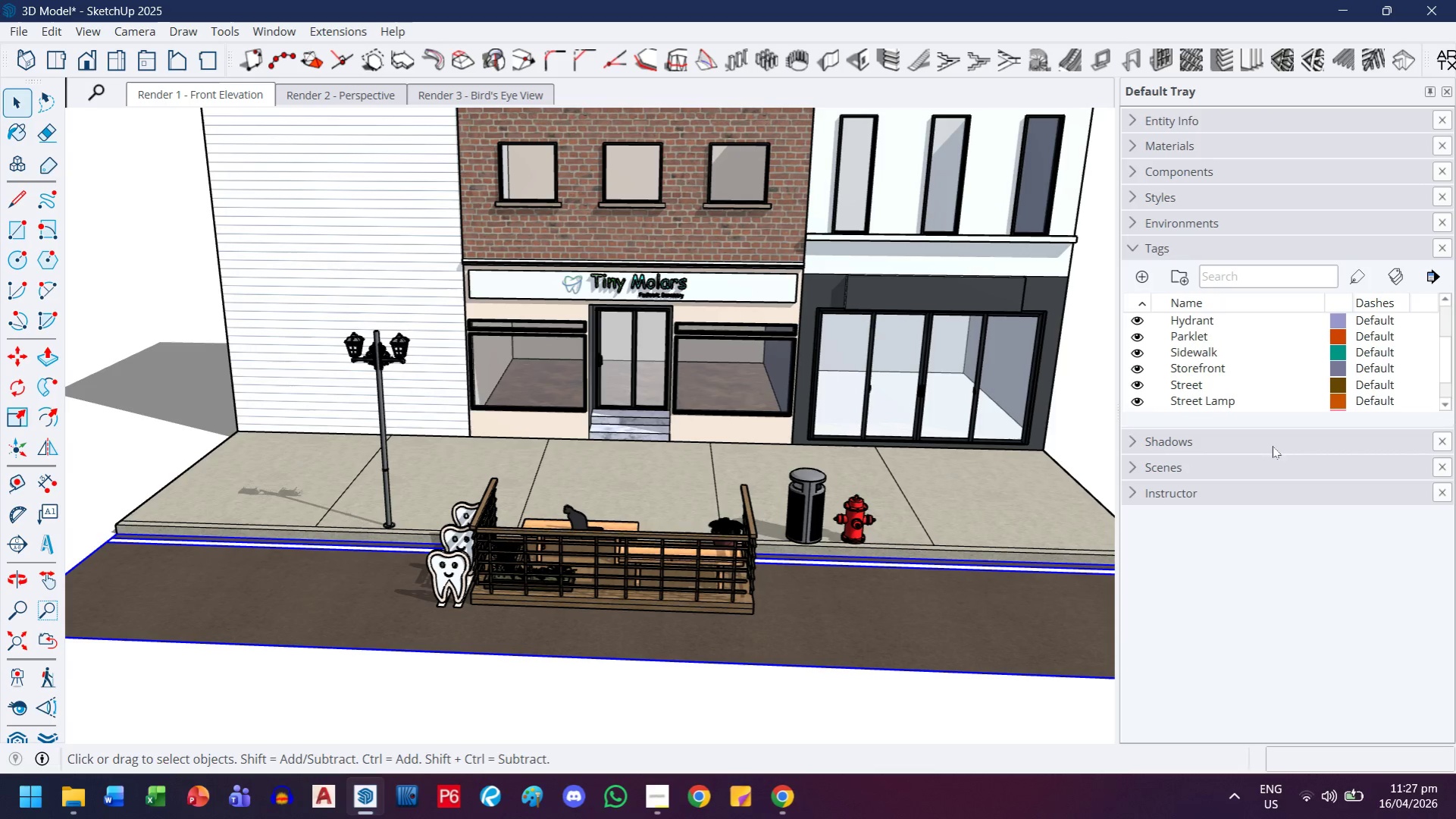 
scroll: coordinate [1223, 353], scroll_direction: up, amount: 6.0
 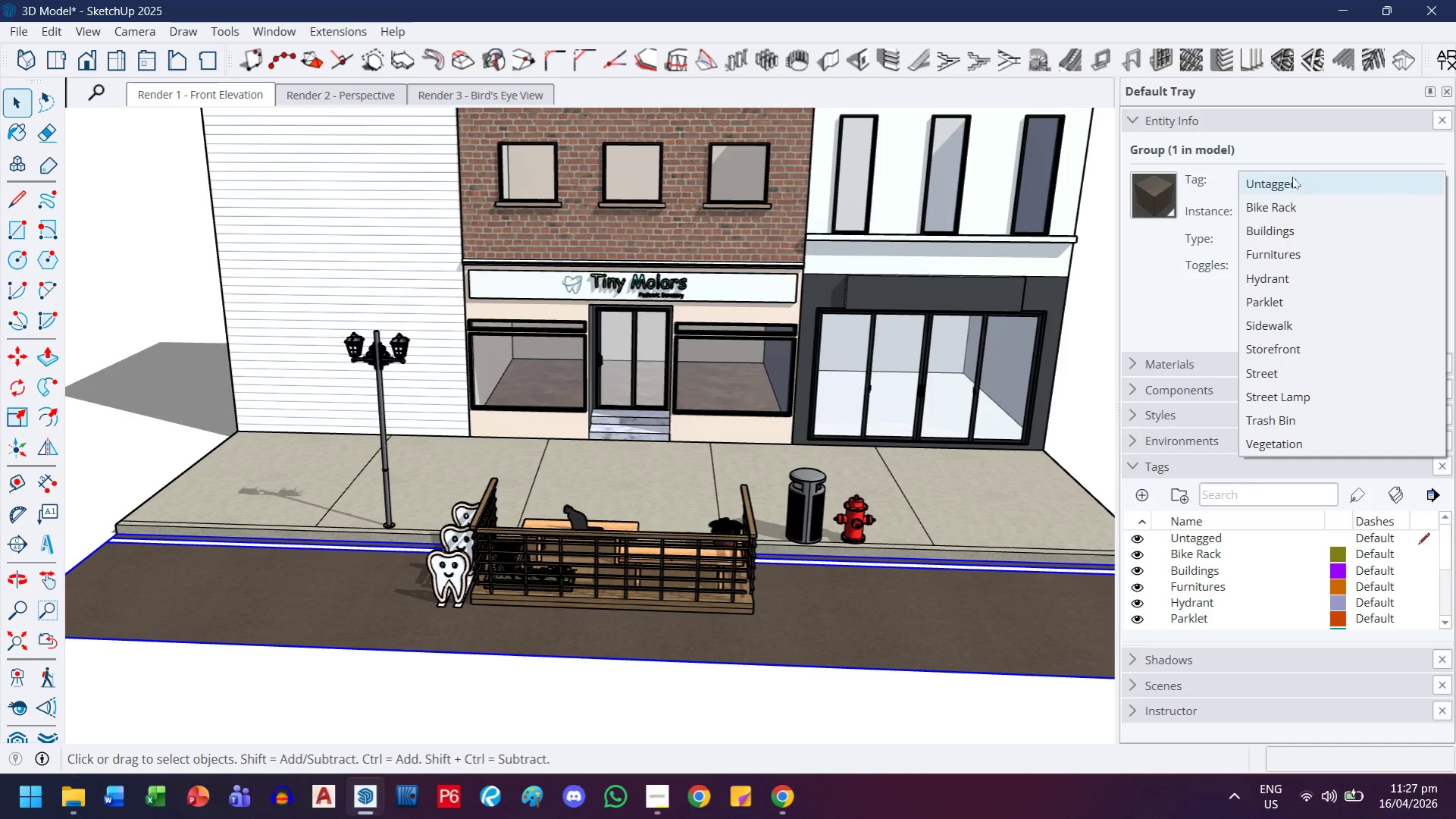 
left_click([1295, 381])
 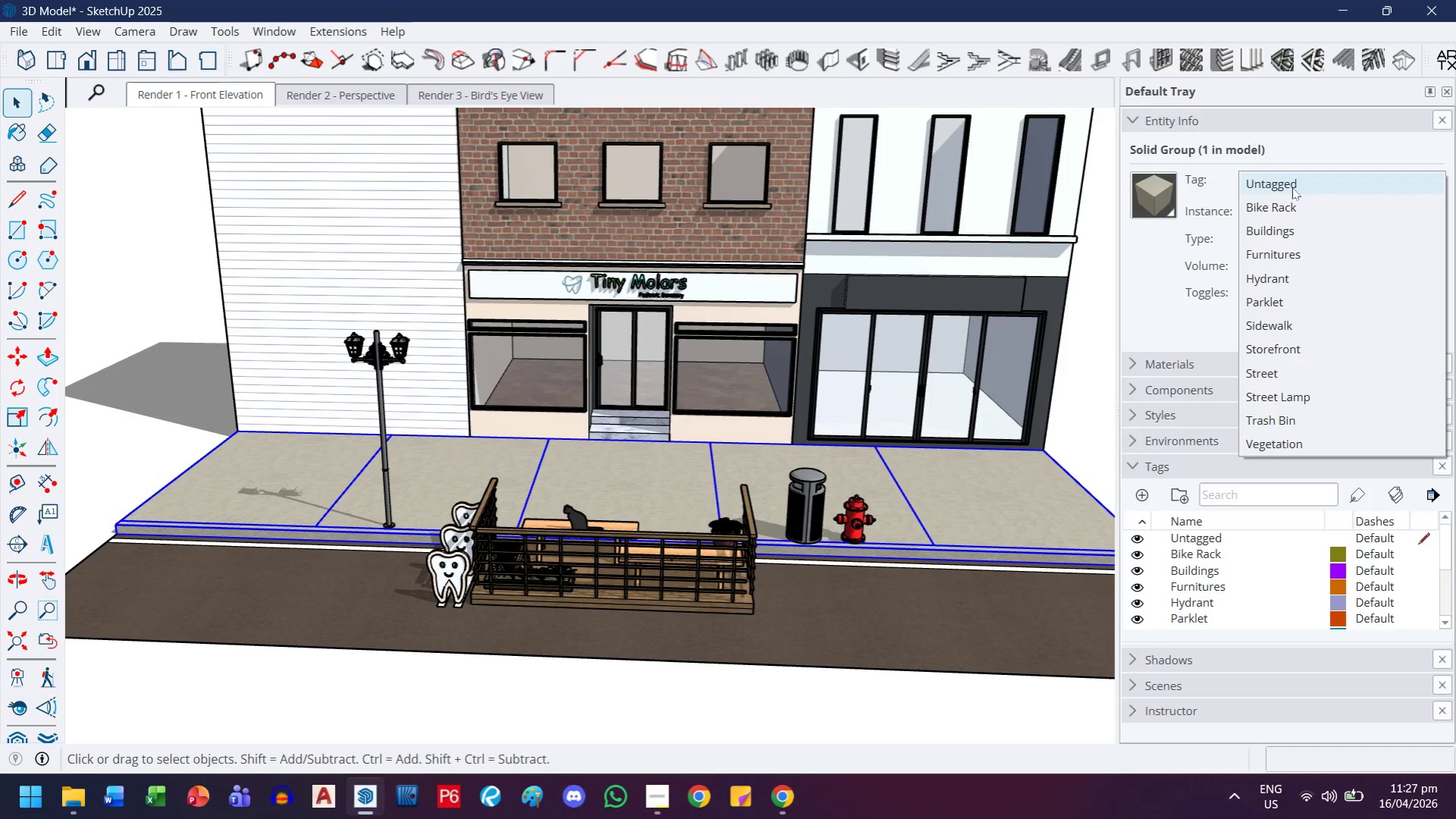 
left_click([1292, 319])
 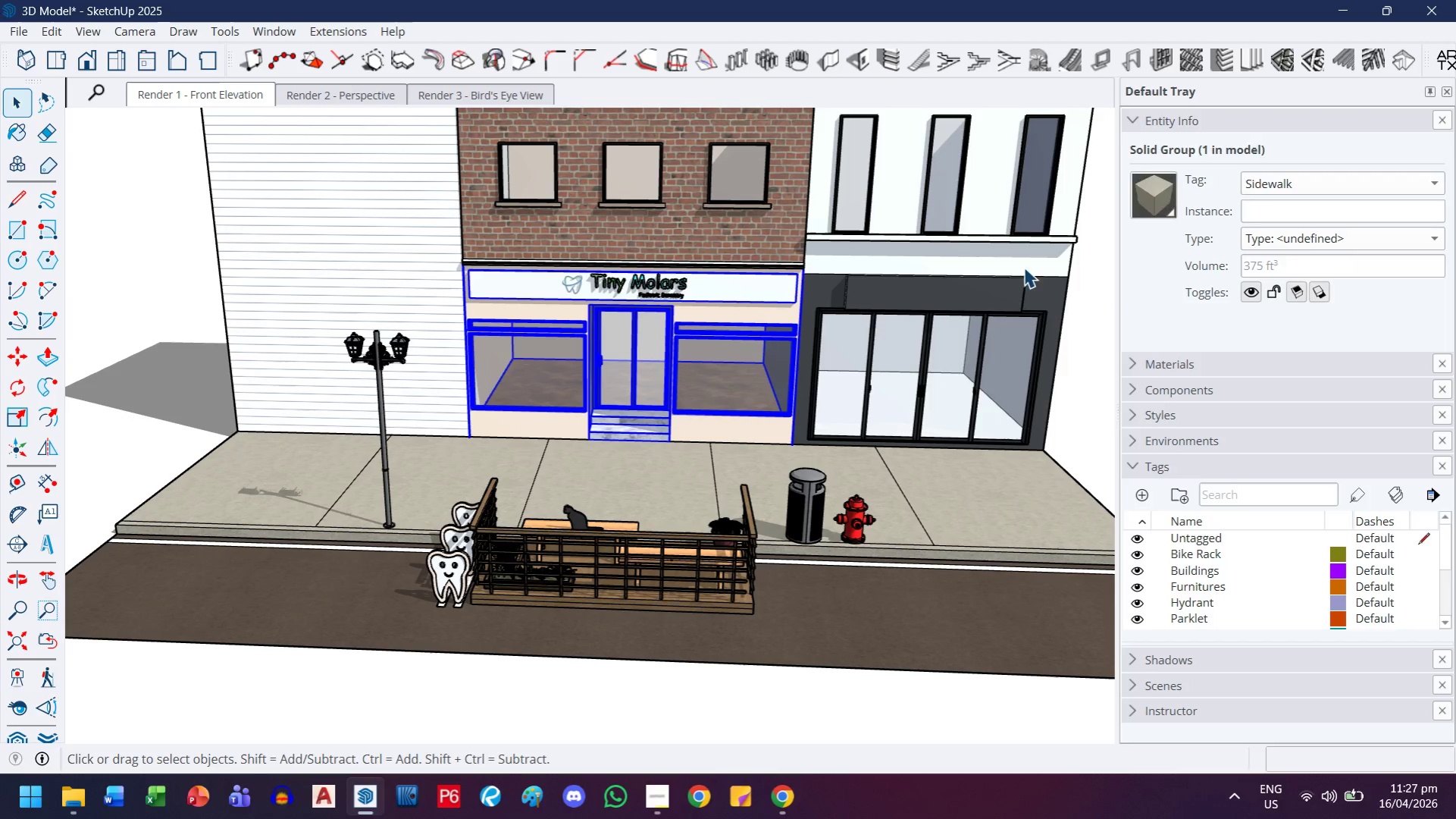 
scroll: coordinate [645, 377], scroll_direction: down, amount: 6.0
 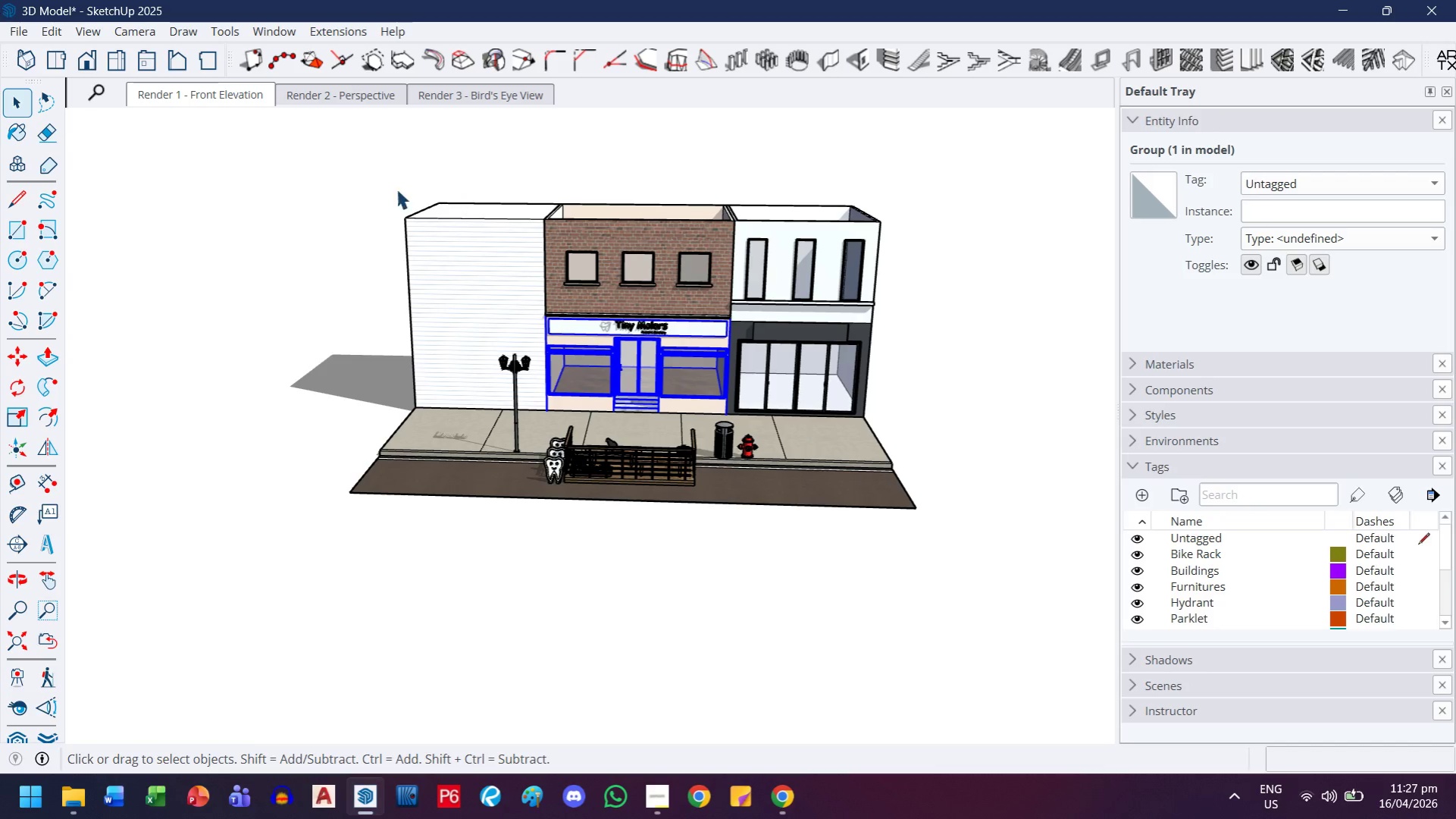 
left_click_drag(start_coordinate=[371, 154], to_coordinate=[943, 422])
 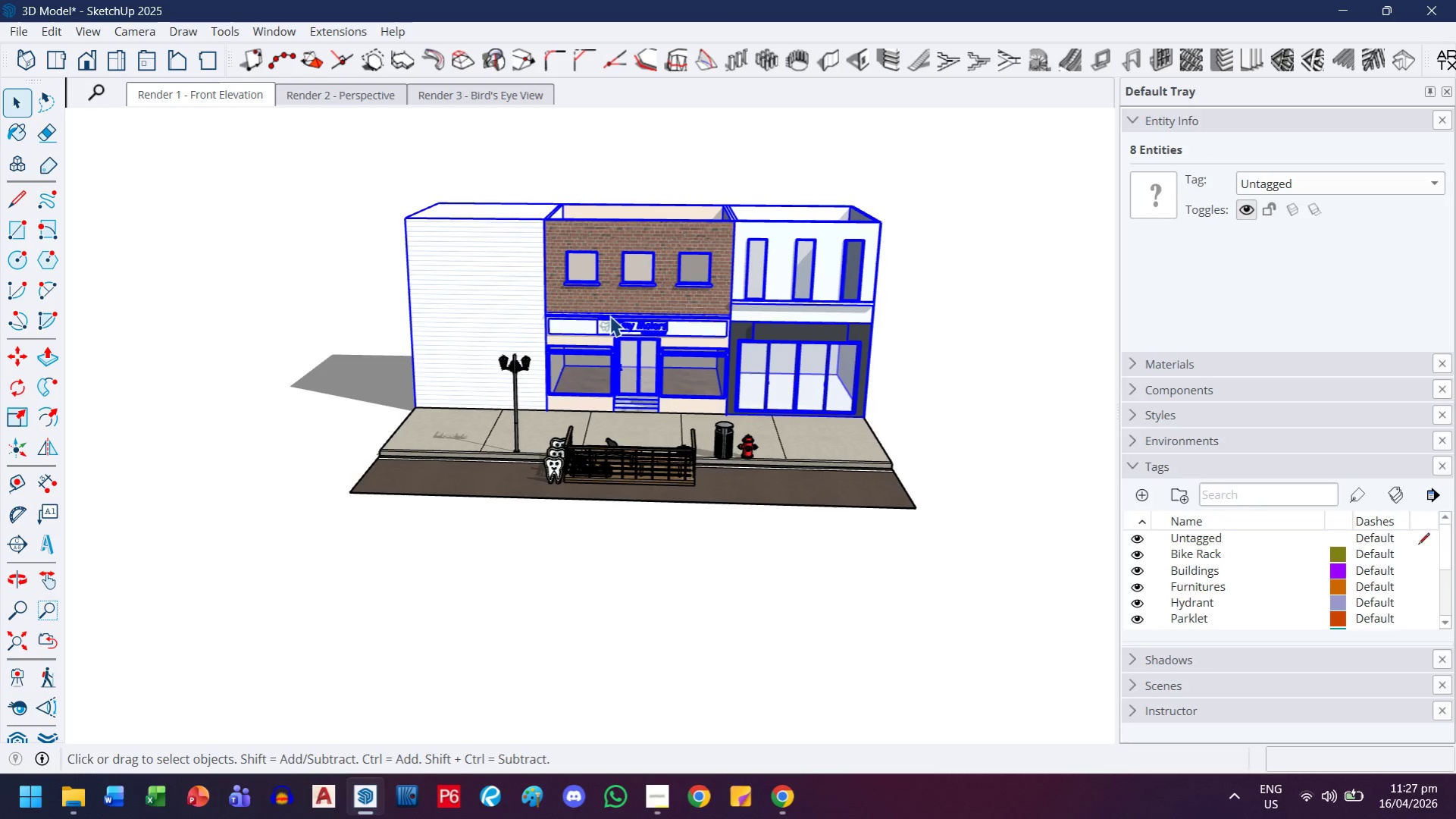 
scroll: coordinate [605, 315], scroll_direction: up, amount: 2.0
 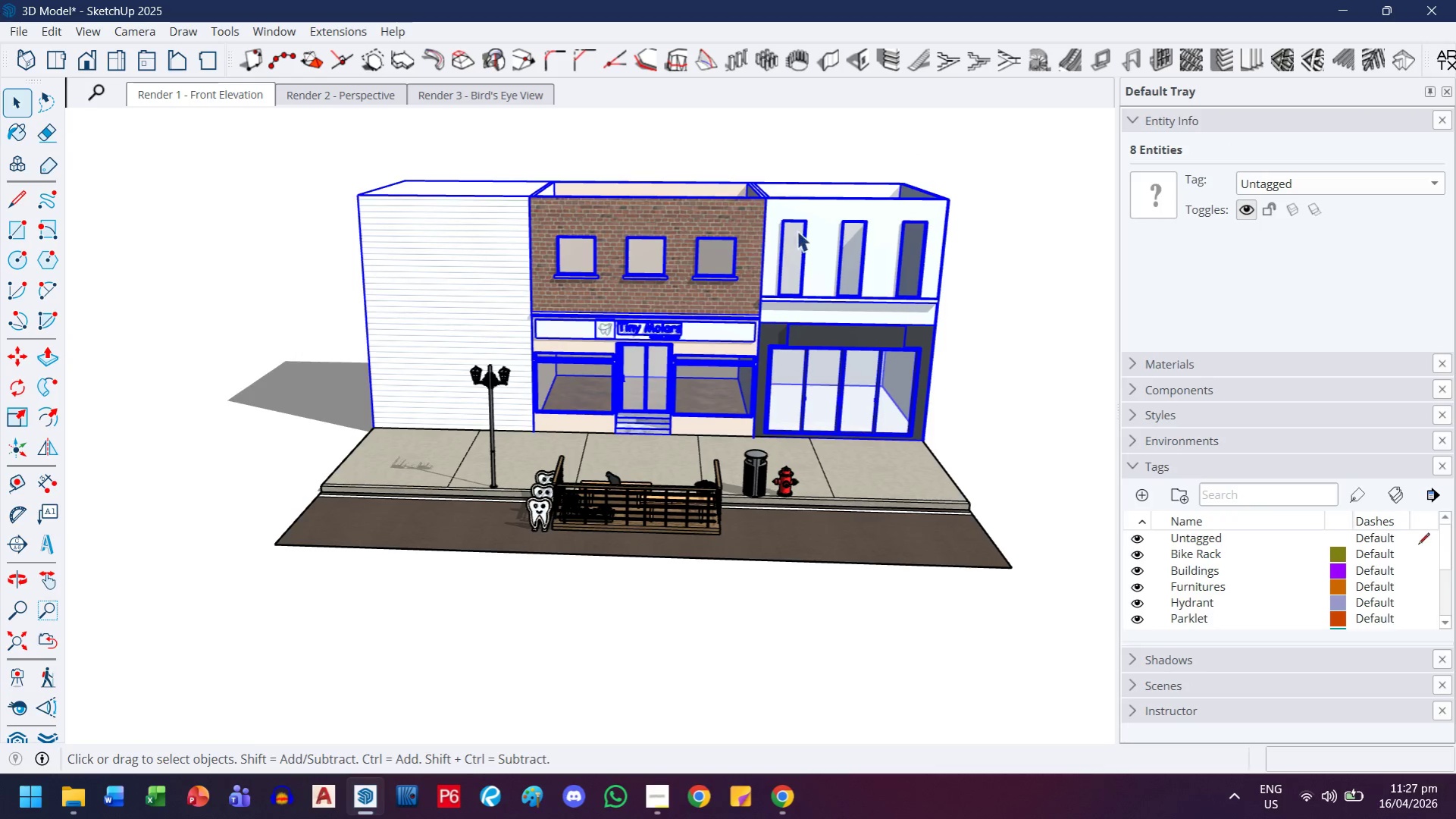 
key(Shift+ShiftLeft)
 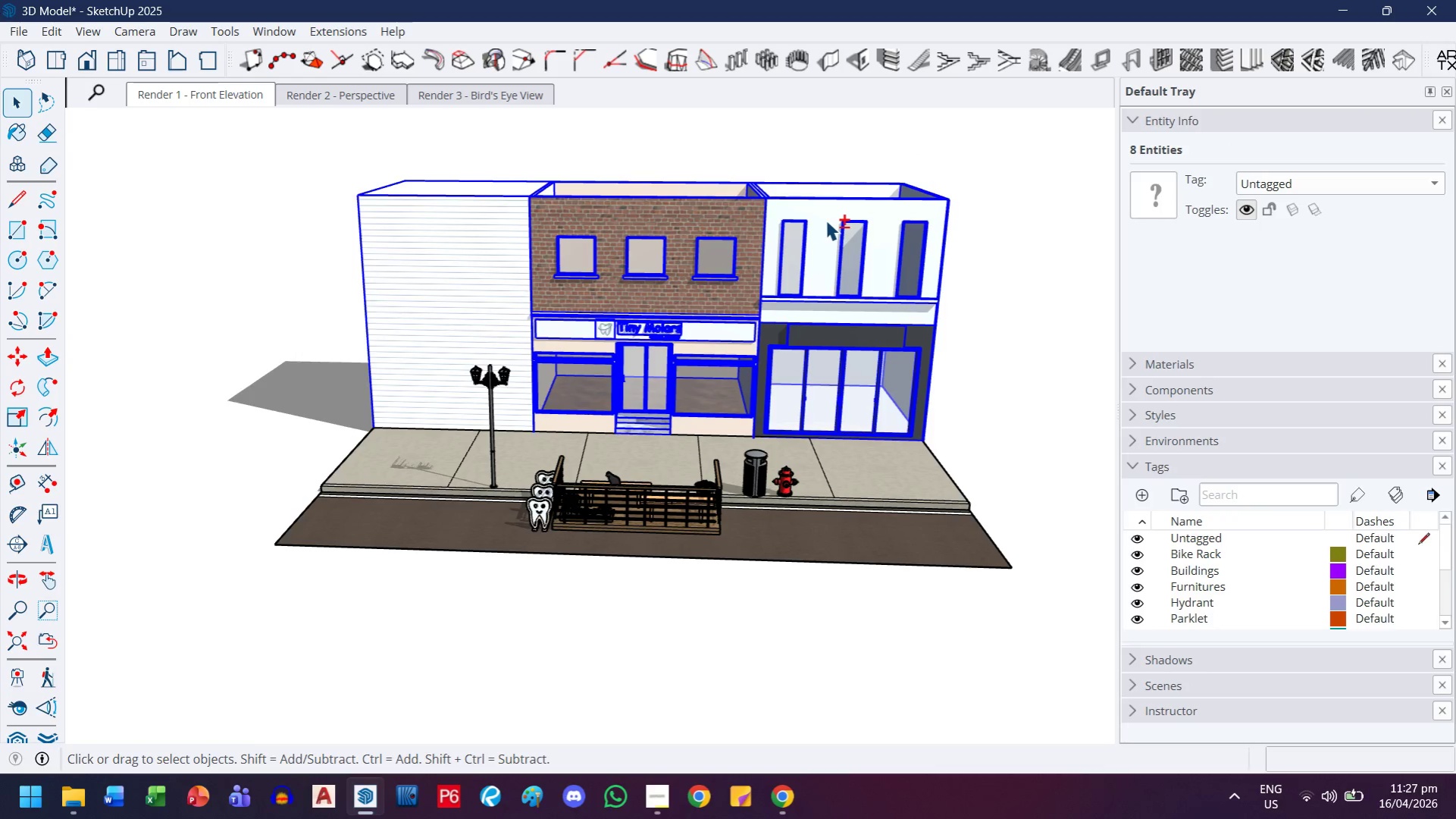 
hold_key(key=ControlLeft, duration=1.0)
left_click([825, 215])
 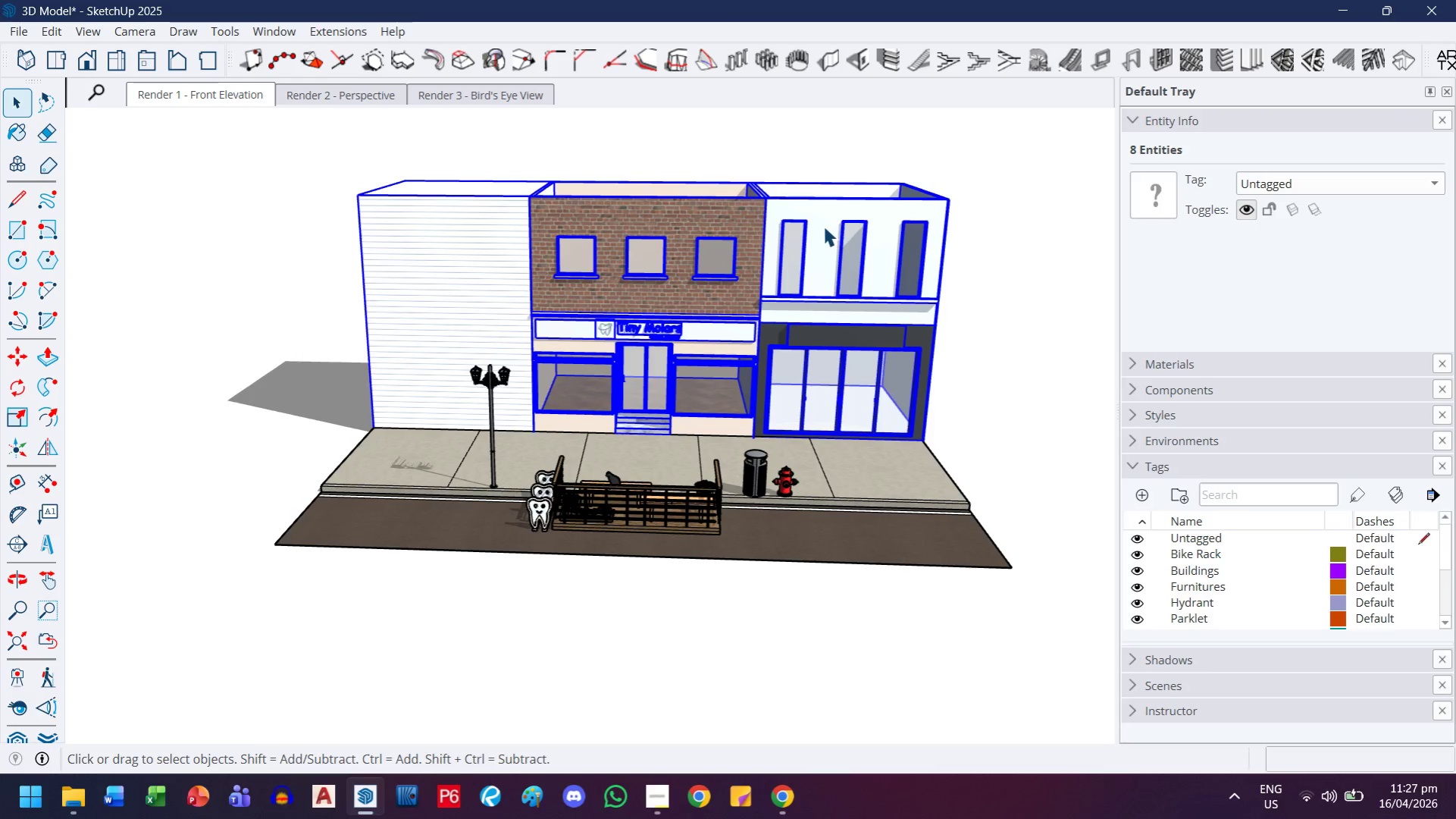 
hold_key(key=ControlLeft, duration=2.73)
hold_key(key=ShiftLeft, duration=2.59)
left_click([823, 226])
 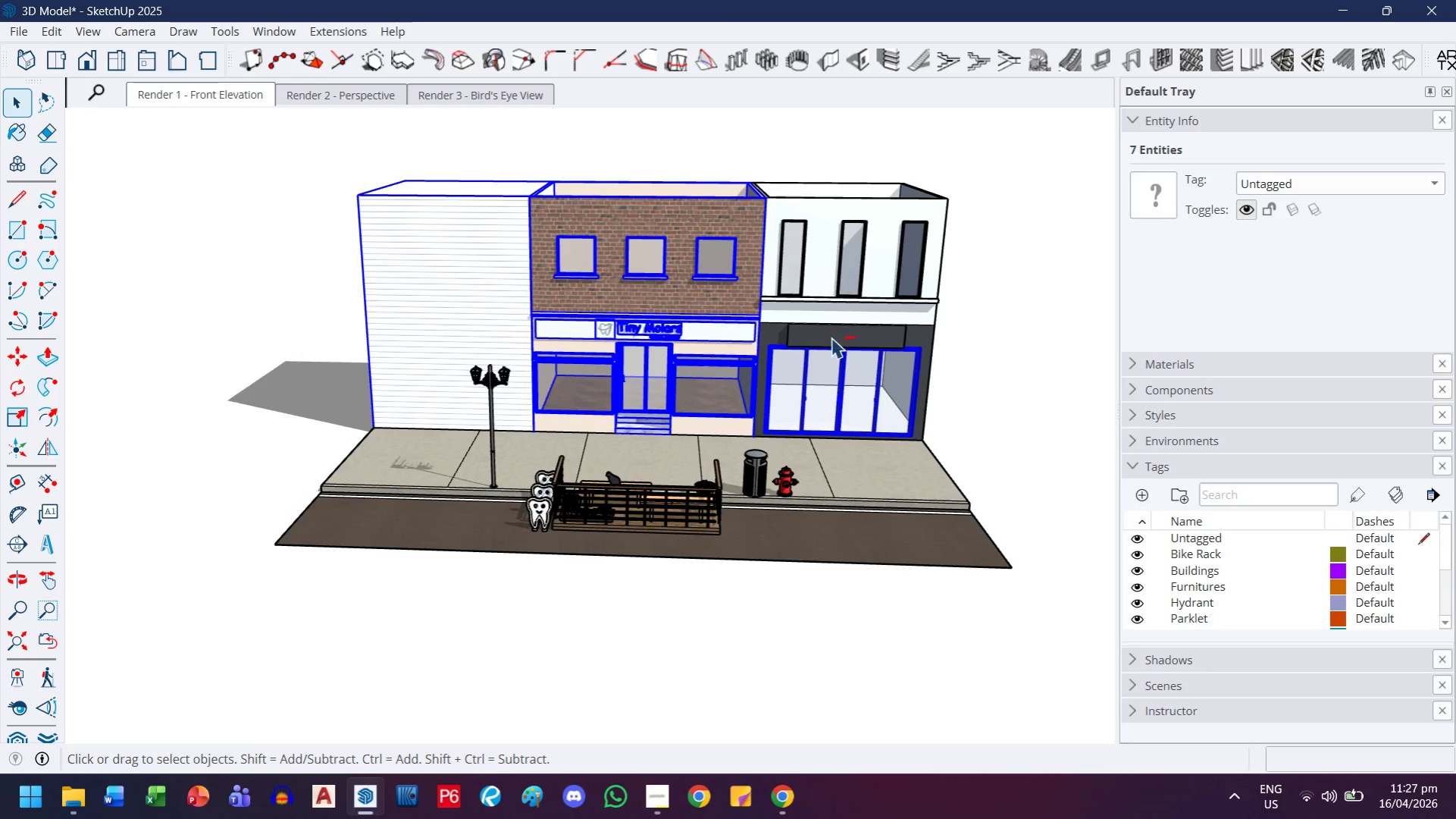 
left_click([830, 382])
 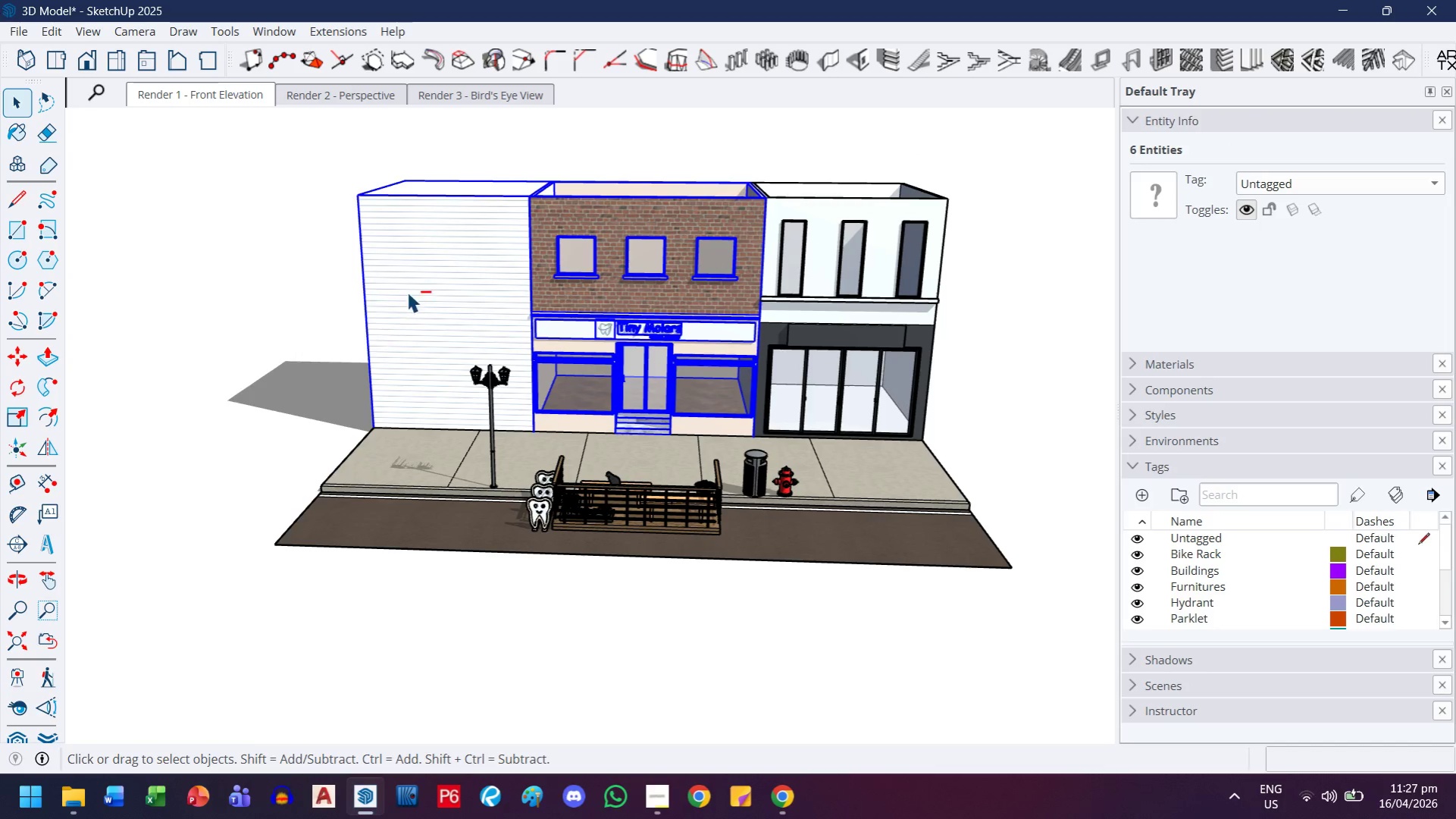 
left_click([470, 249])
 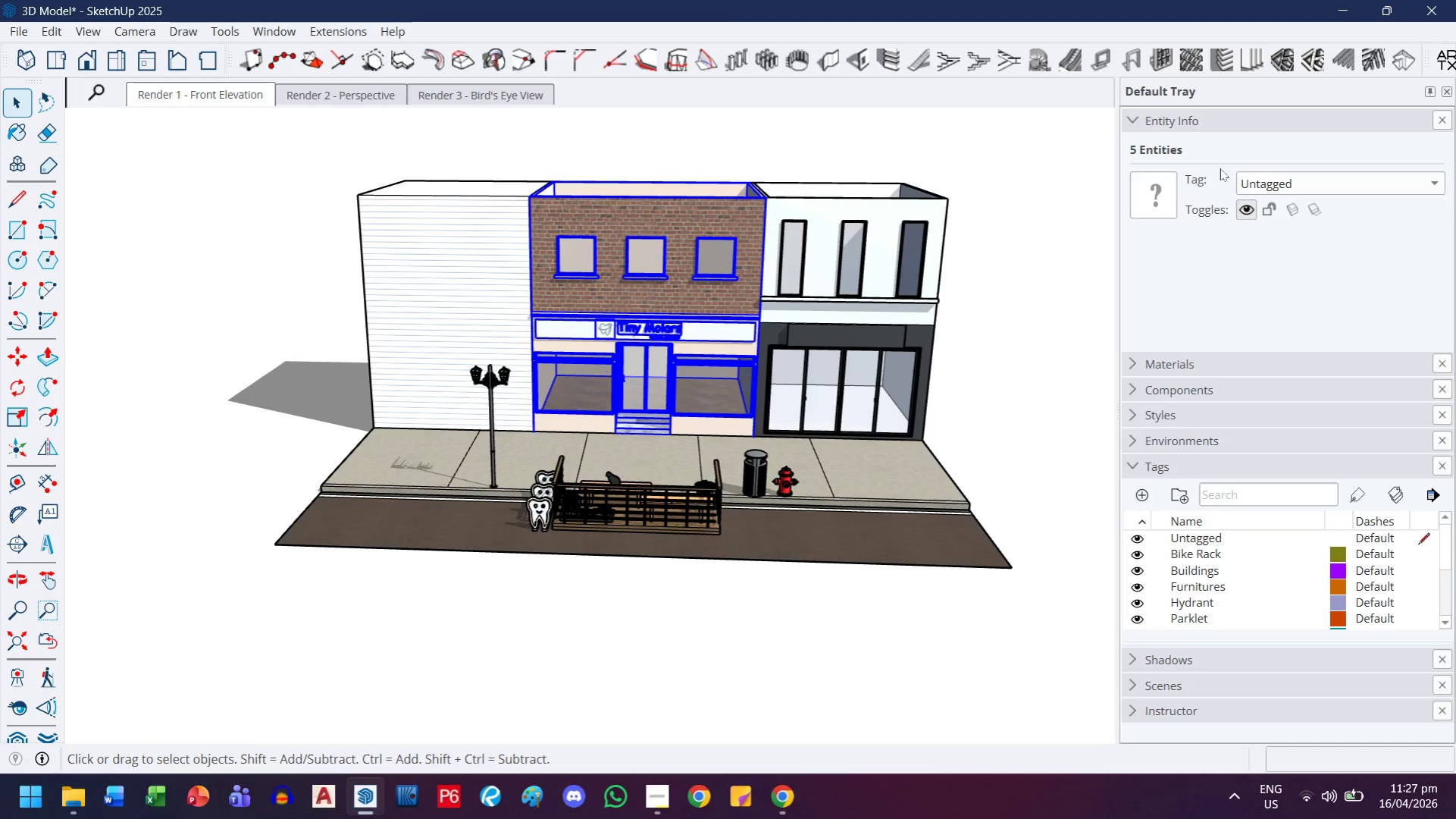 
left_click([1270, 180])
 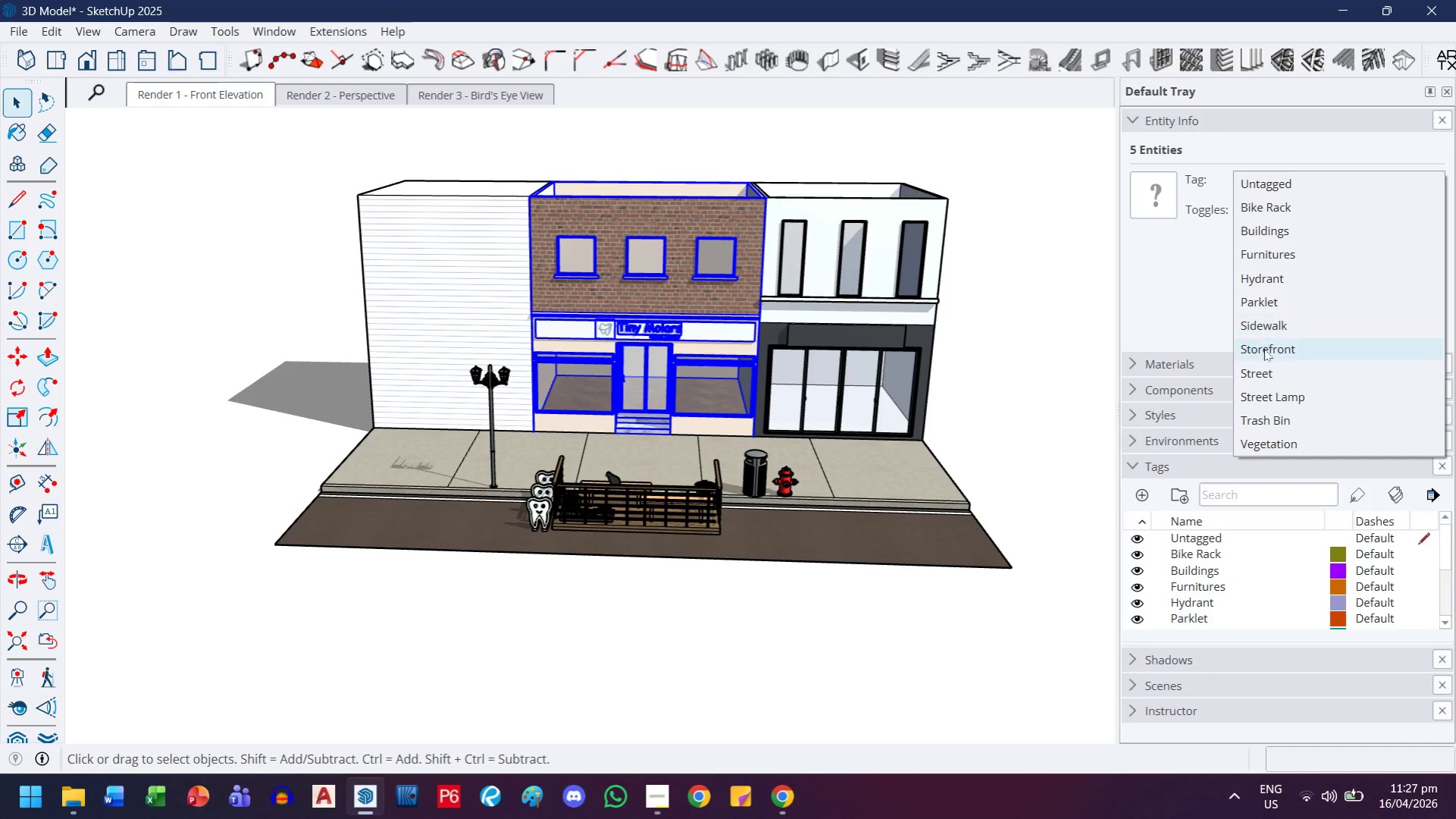 
left_click([1263, 349])
 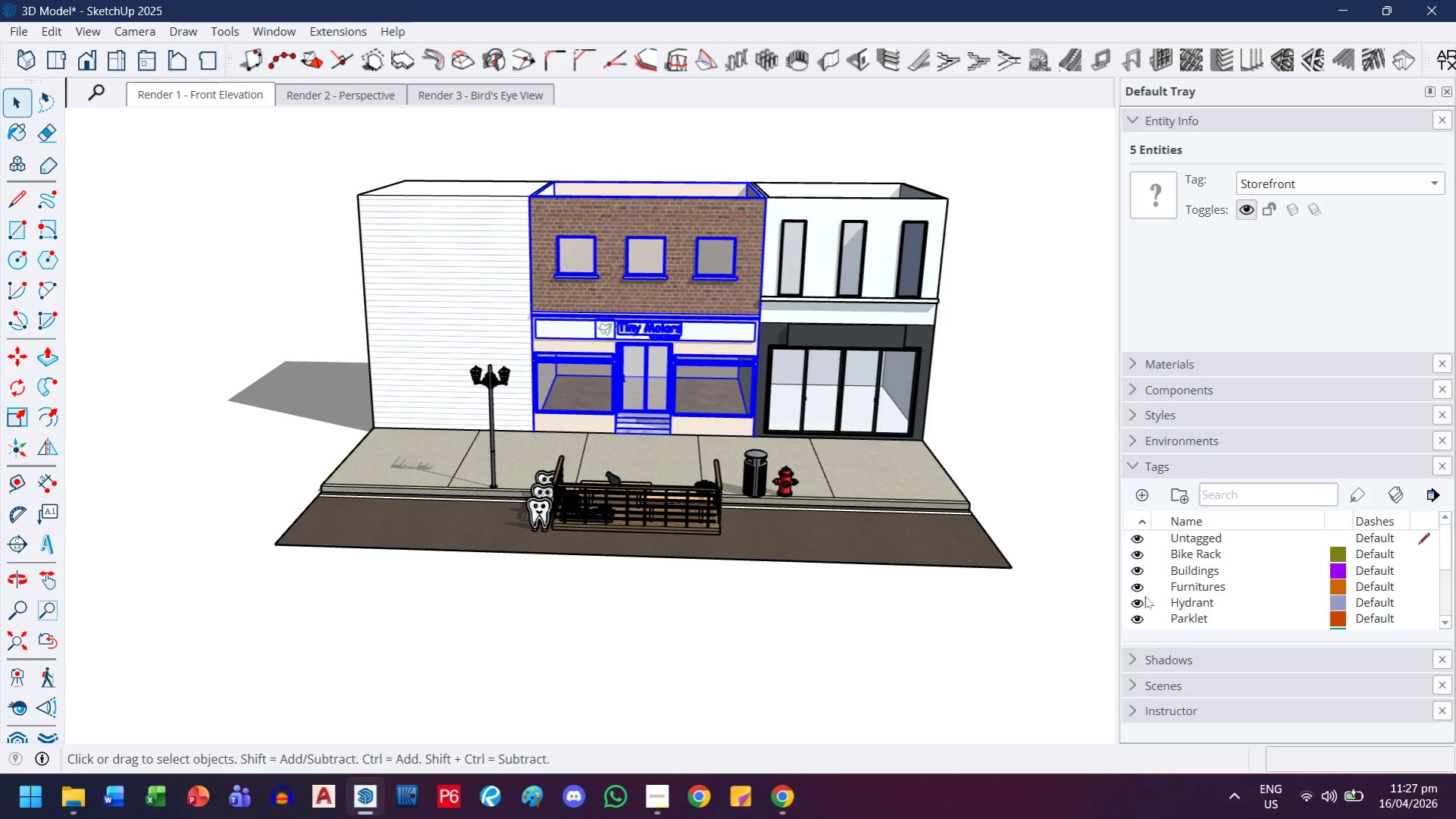 
scroll: coordinate [1169, 573], scroll_direction: up, amount: 1.0
 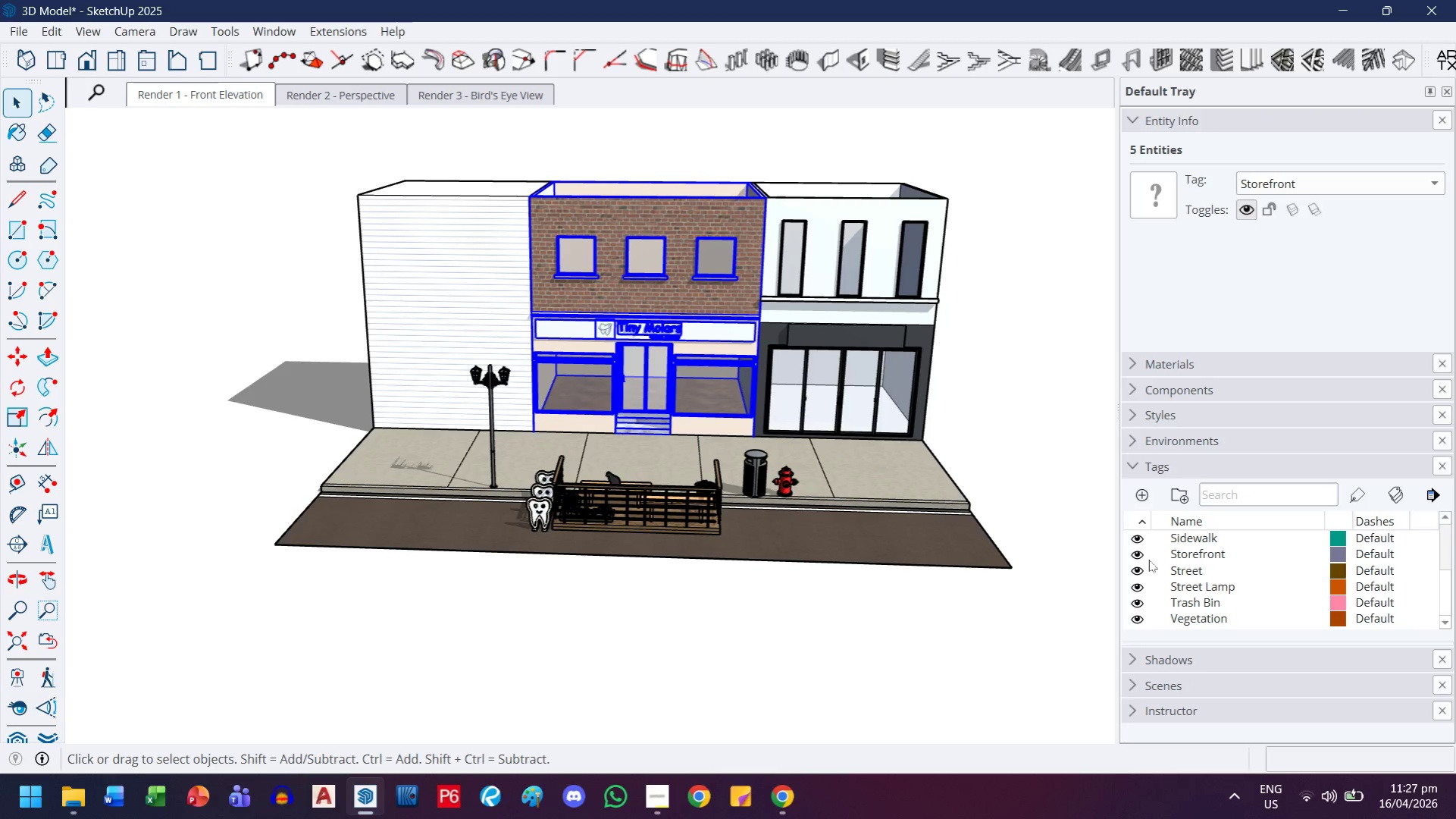 
left_click([1134, 560])
 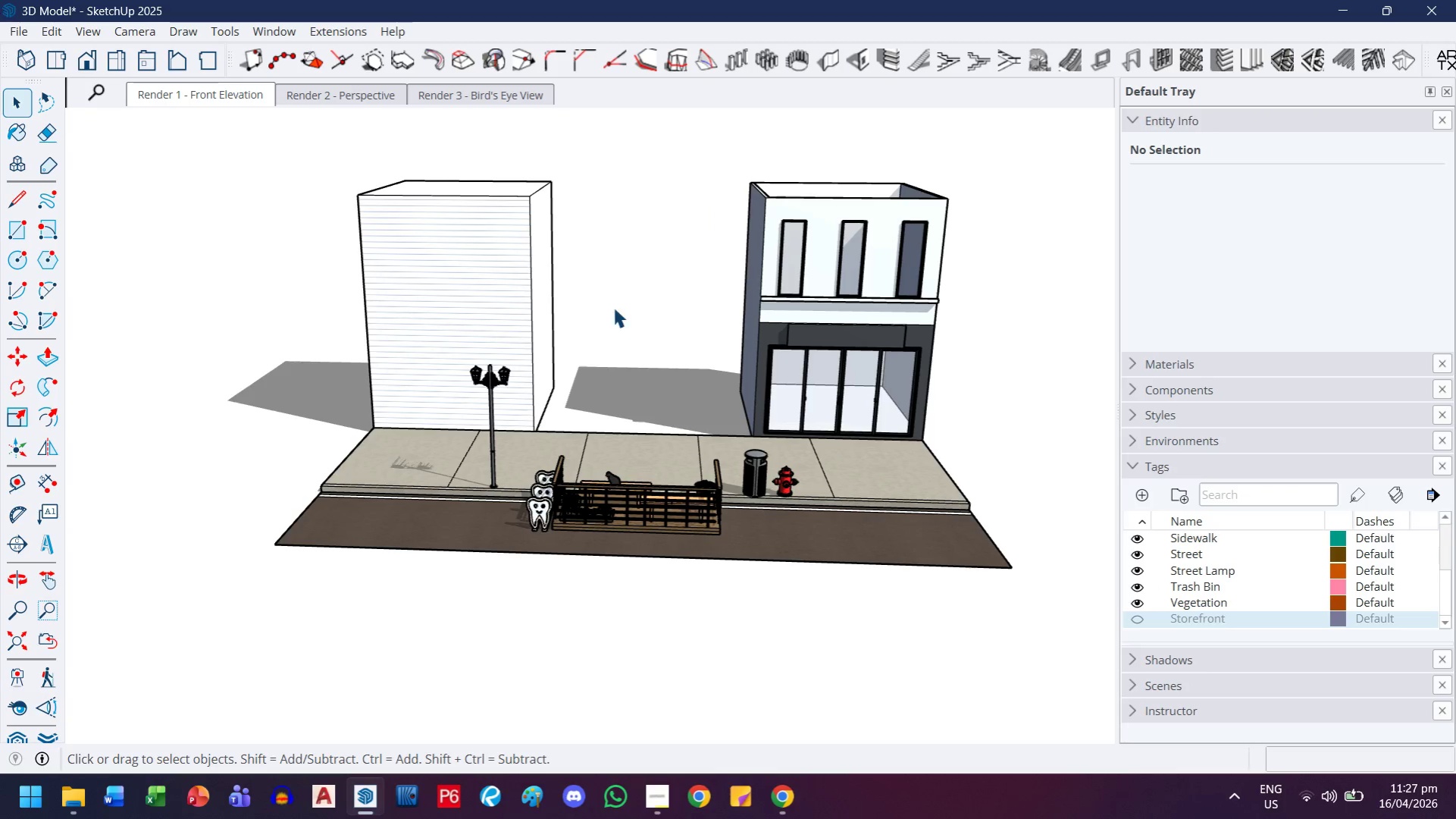 
left_click([500, 237])
 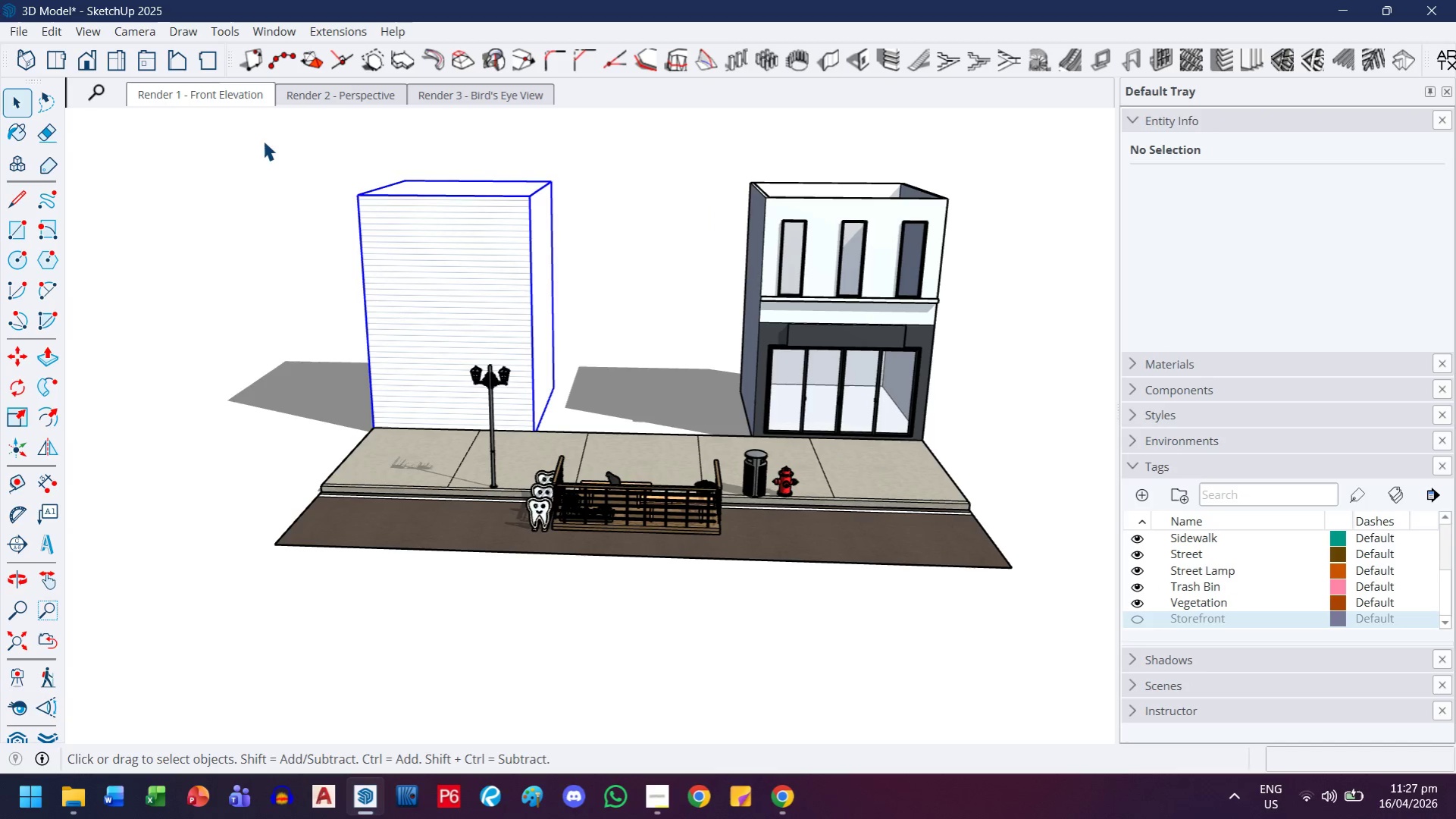 
left_click_drag(start_coordinate=[274, 143], to_coordinate=[970, 446])
 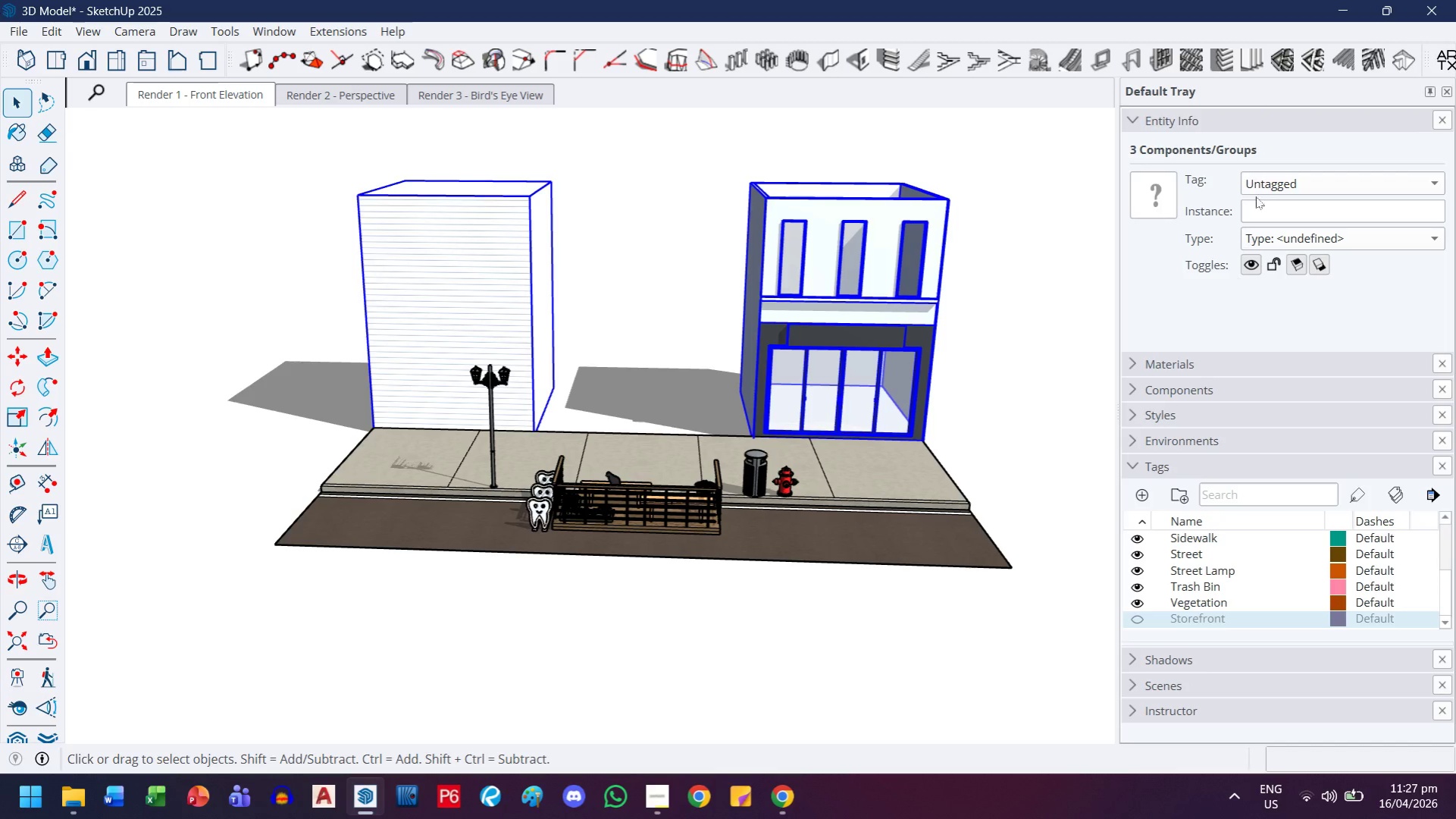 
left_click([1265, 186])
 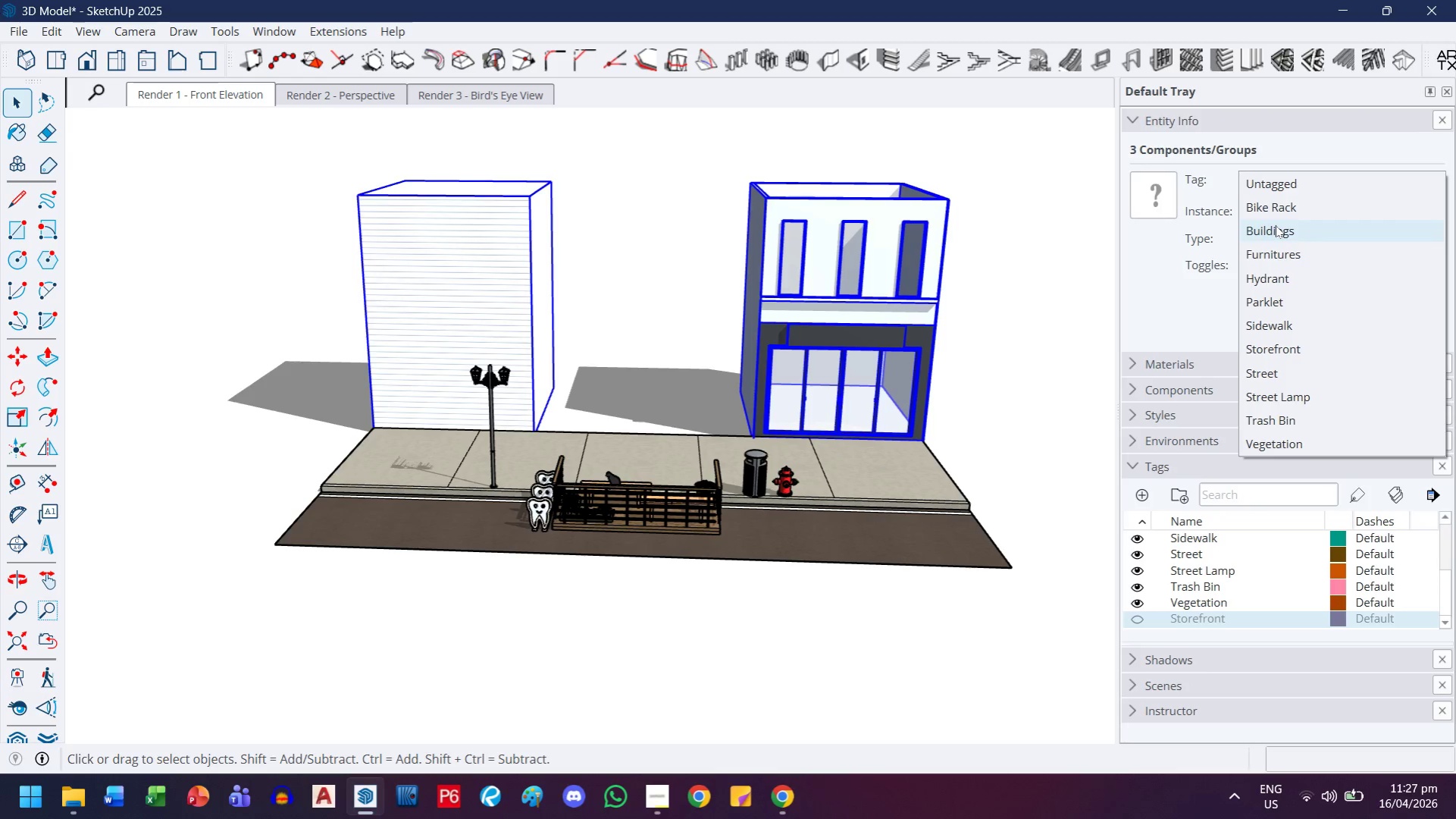 
left_click([1275, 237])
 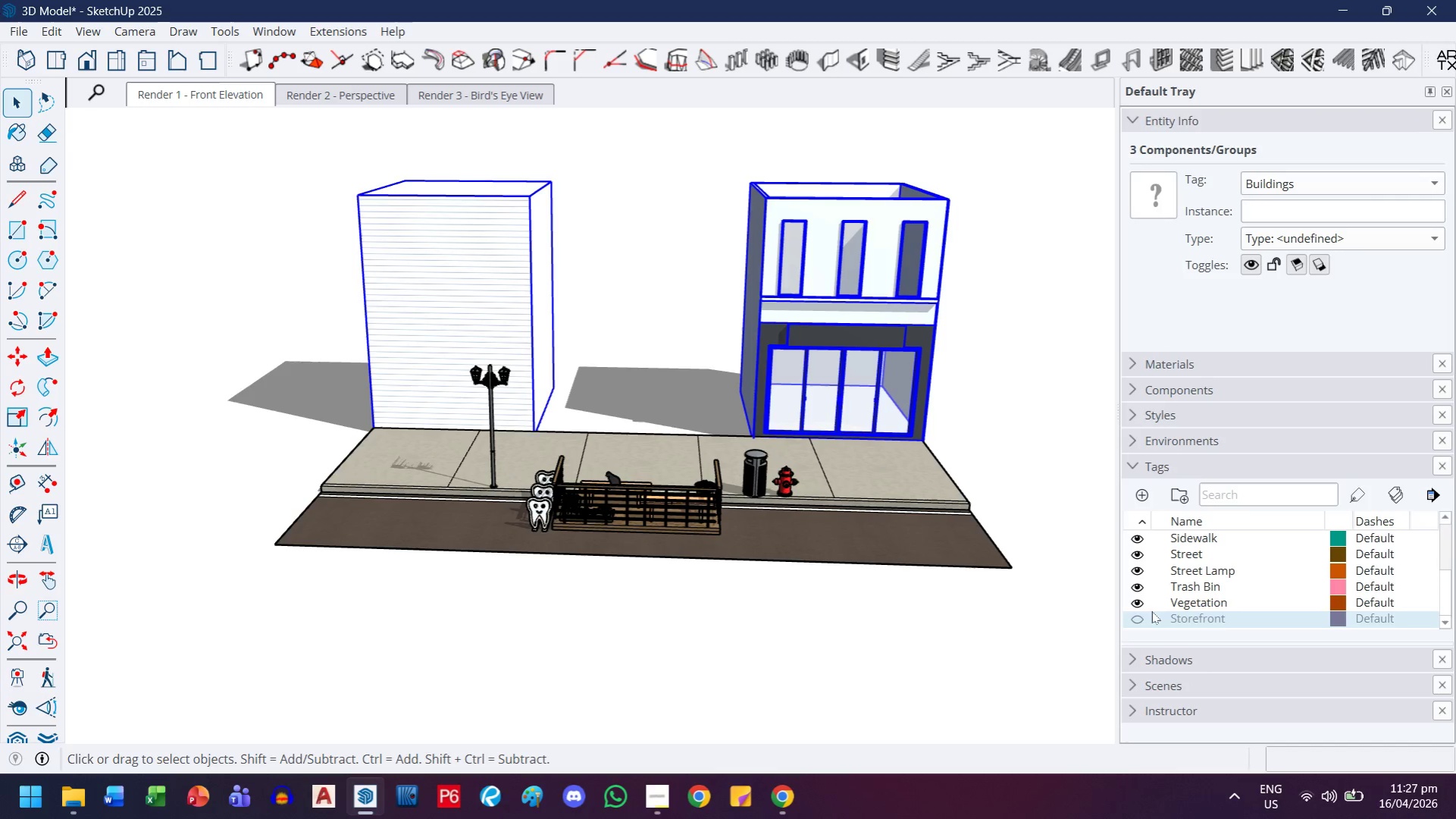 
left_click([1137, 620])
 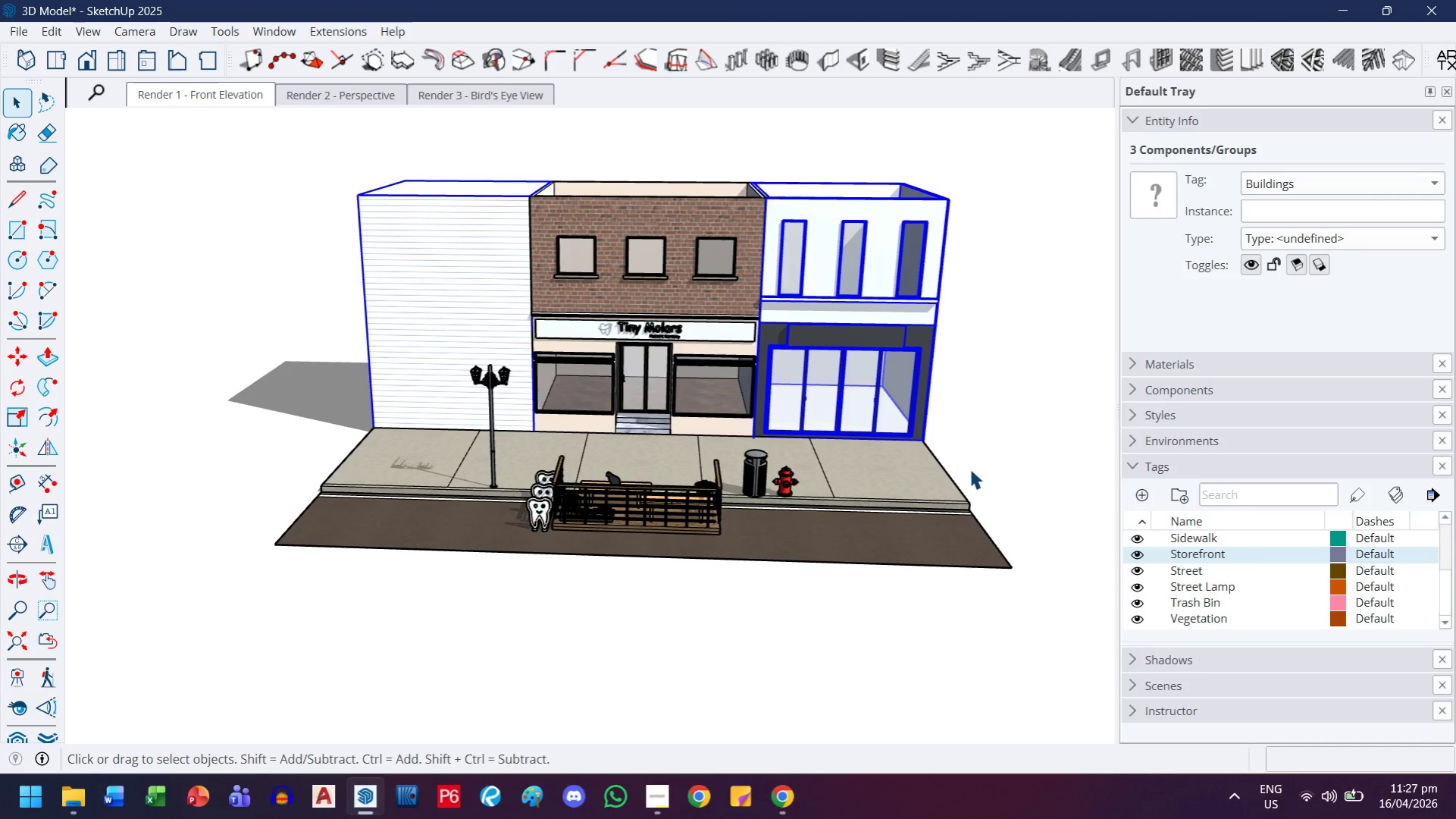 
left_click([992, 456])
 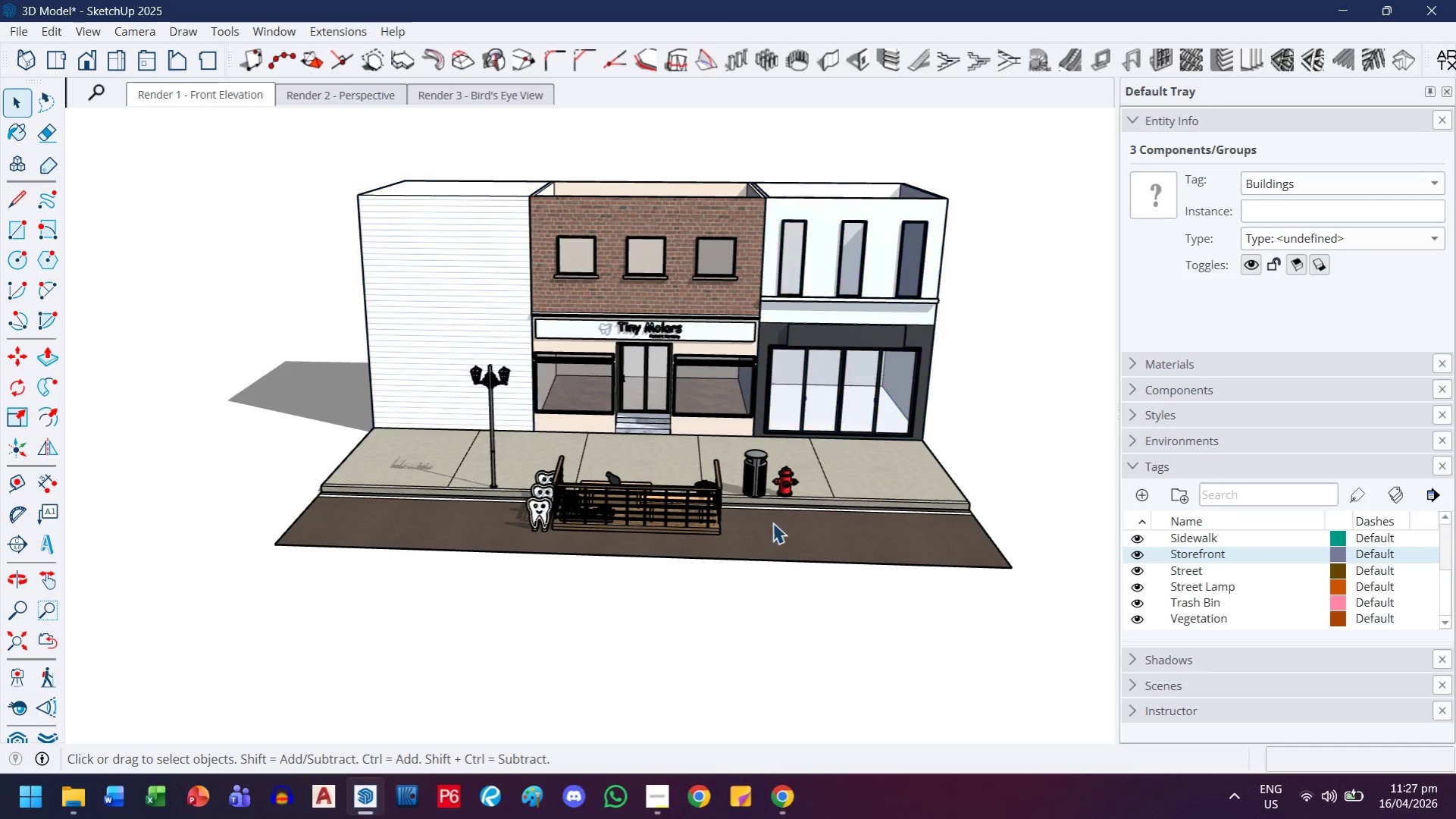 
scroll: coordinate [516, 447], scroll_direction: up, amount: 2.0
 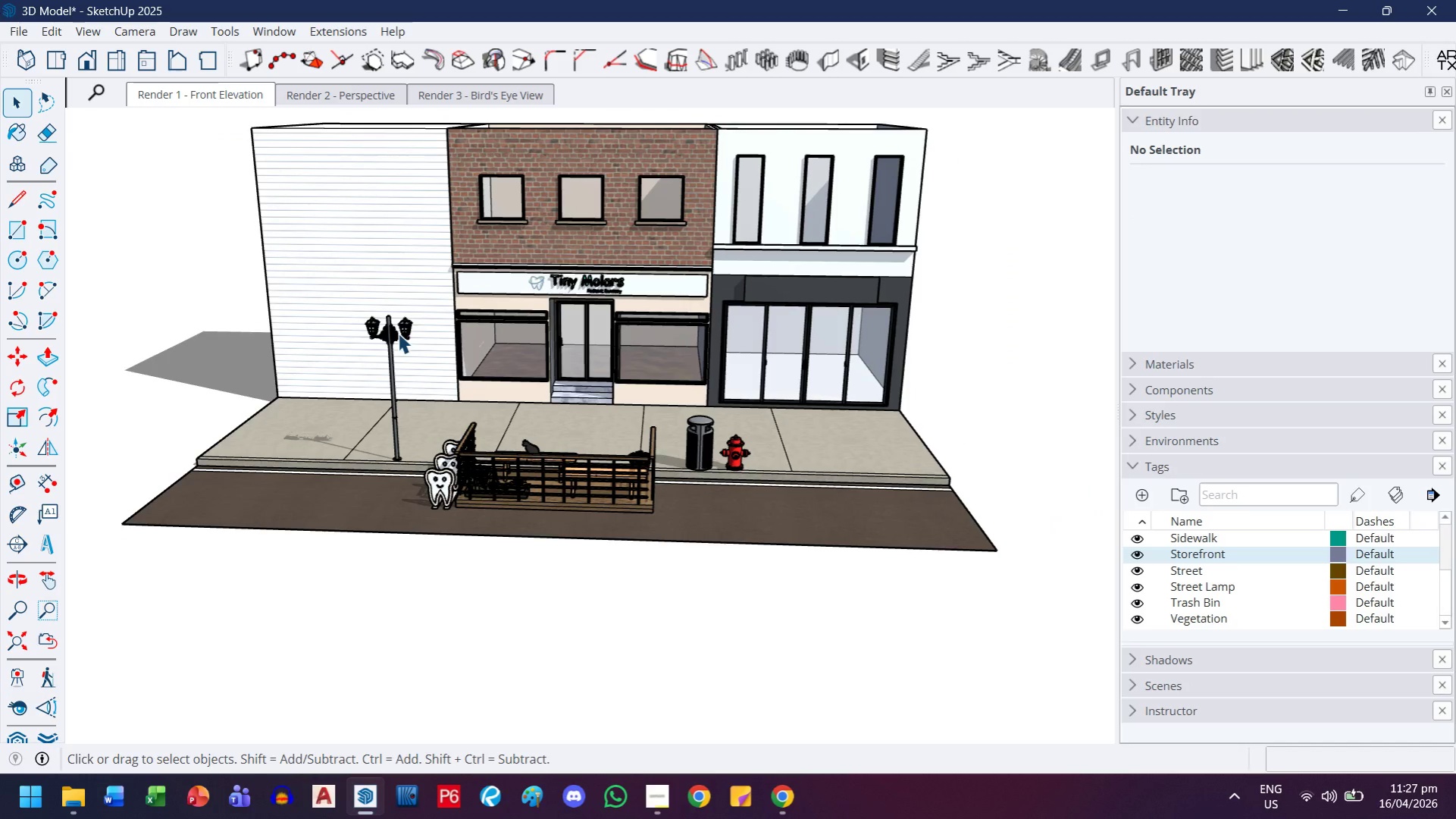 
left_click([399, 334])
 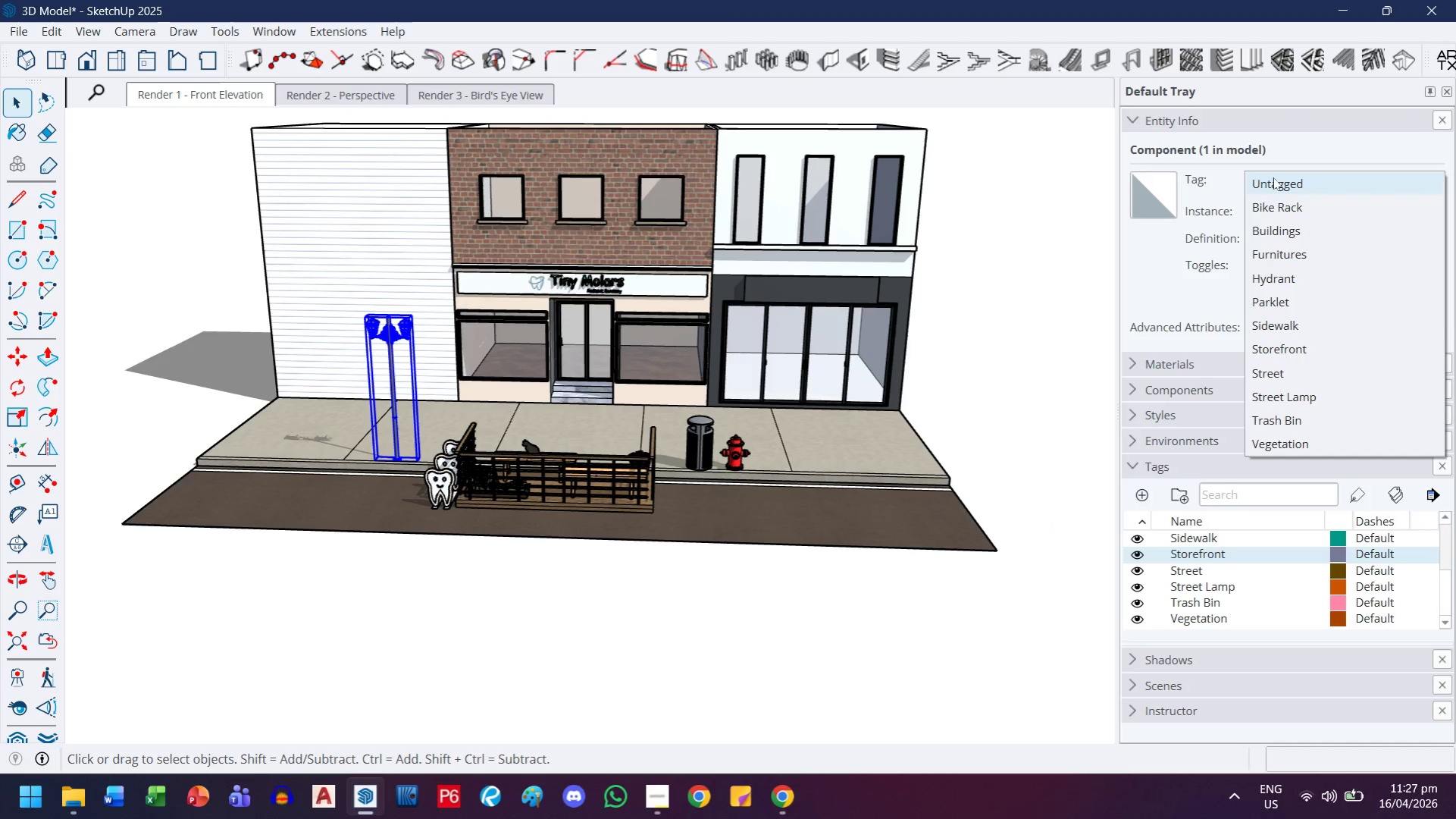 
left_click([1272, 394])
 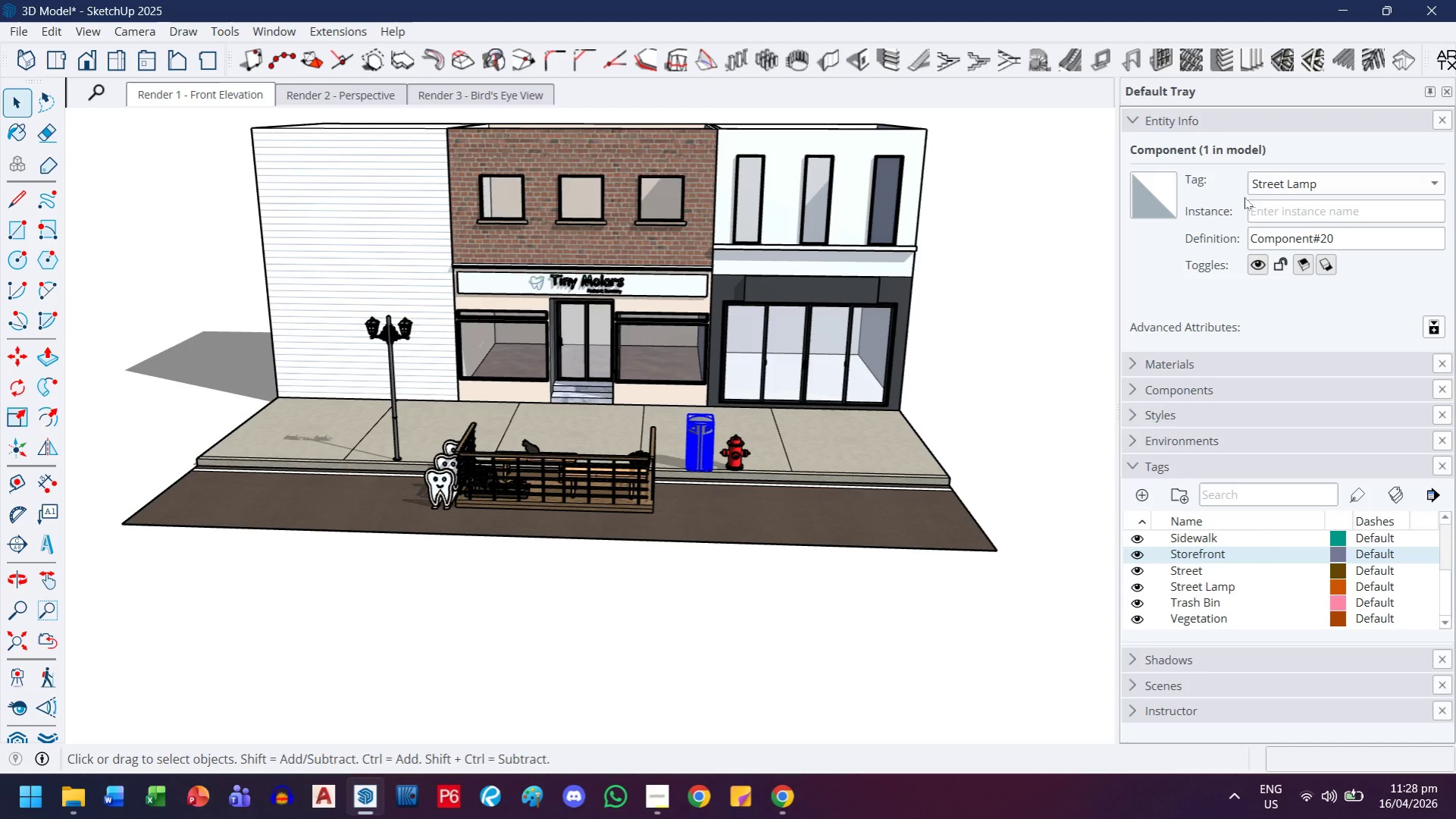 
left_click([1258, 185])
 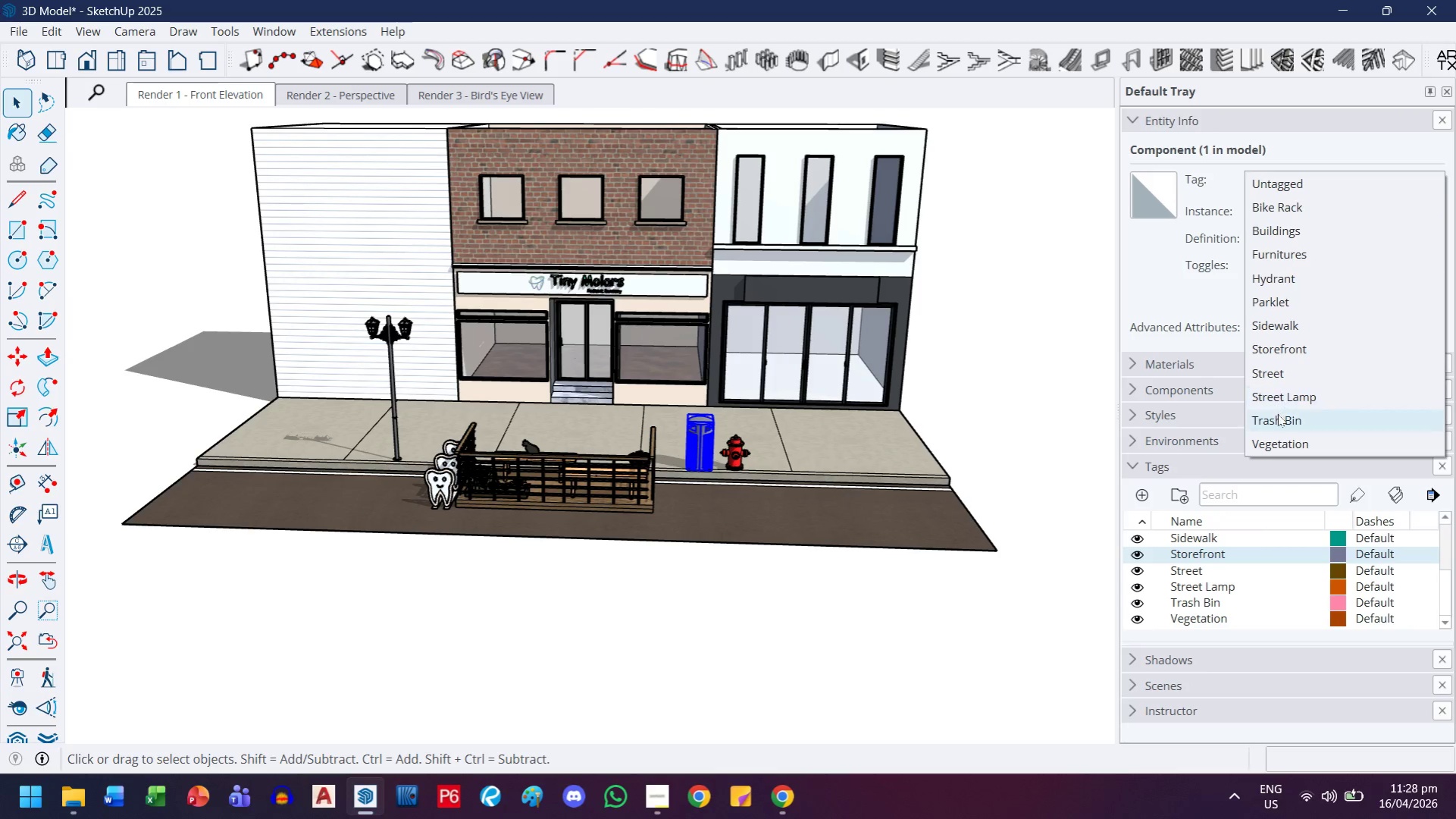 
left_click([1277, 431])
 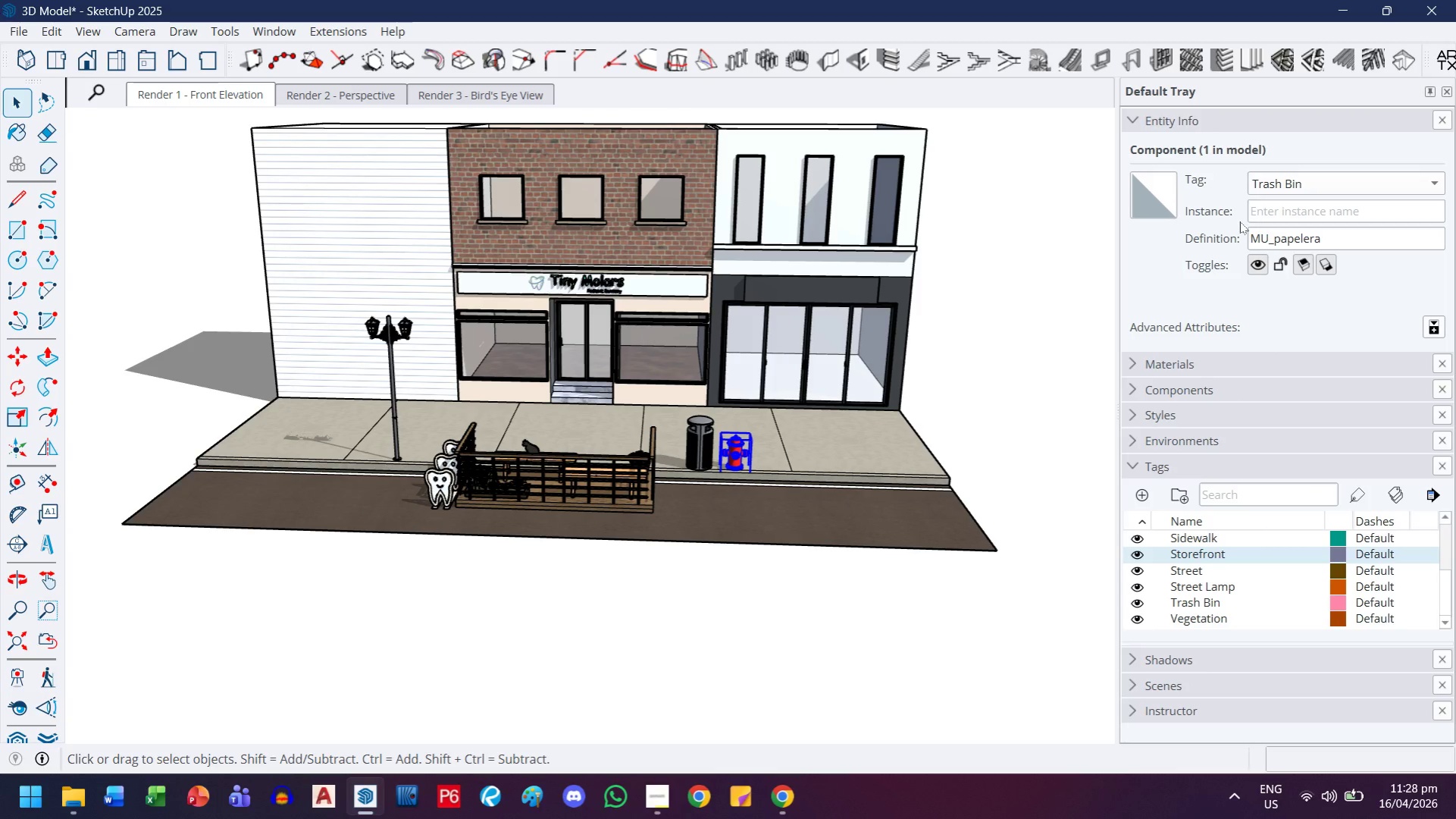 
left_click([1281, 190])
 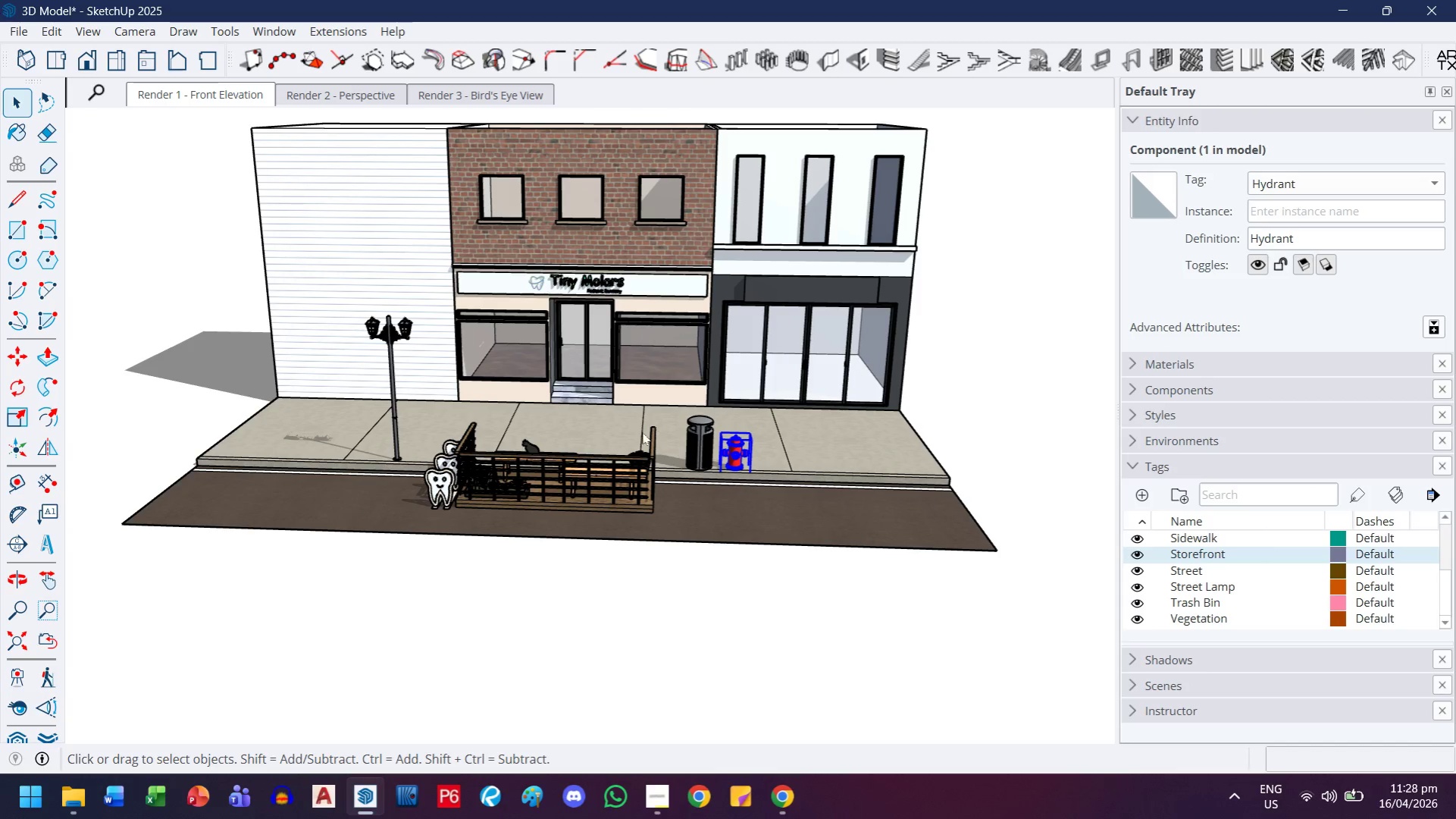 
scroll: coordinate [1175, 580], scroll_direction: up, amount: 7.0
 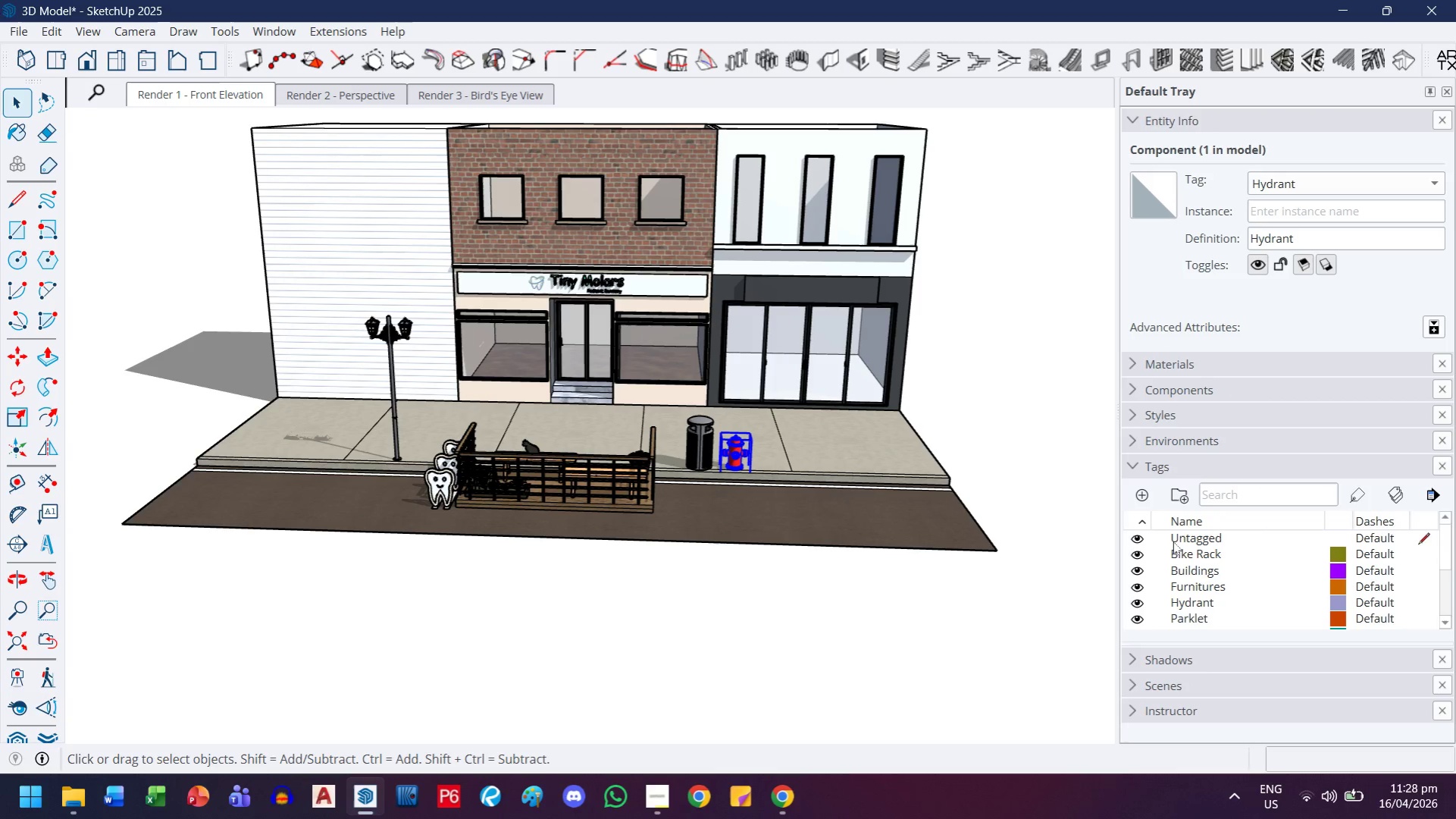 
key(Control+ControlLeft)
 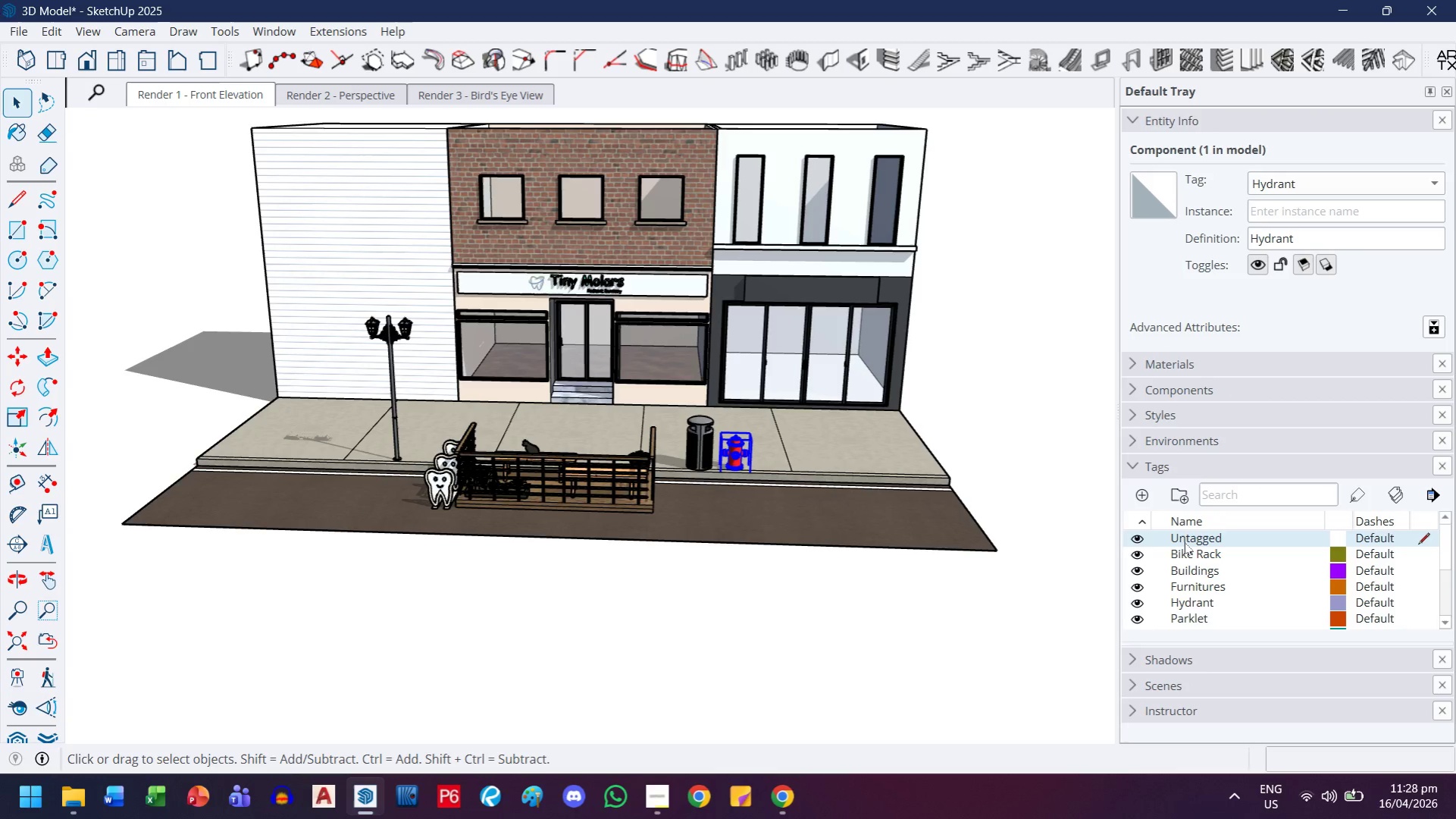 
key(Control+A)
 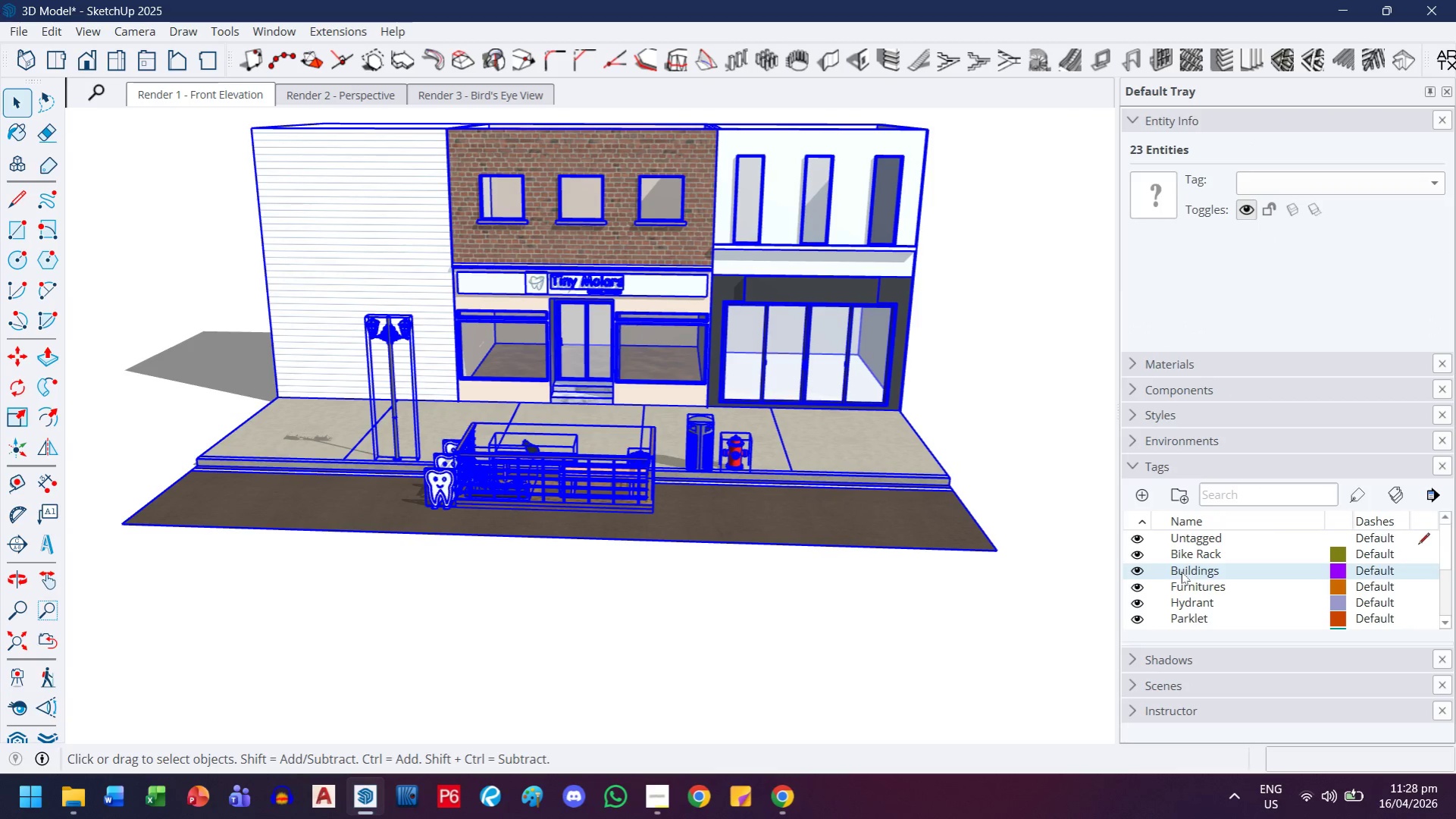 
key(Control+ControlLeft)
 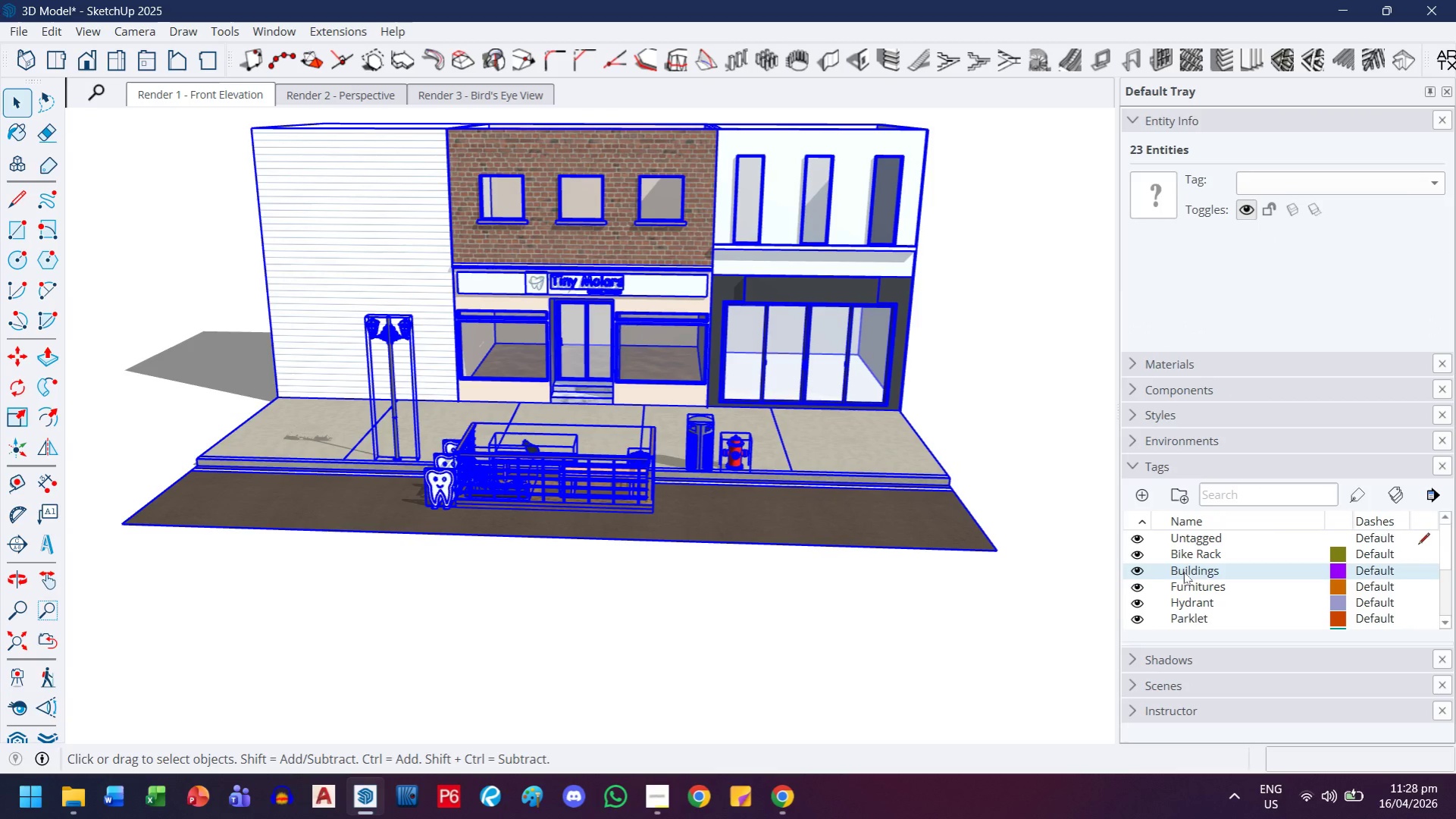 
key(Control+A)
 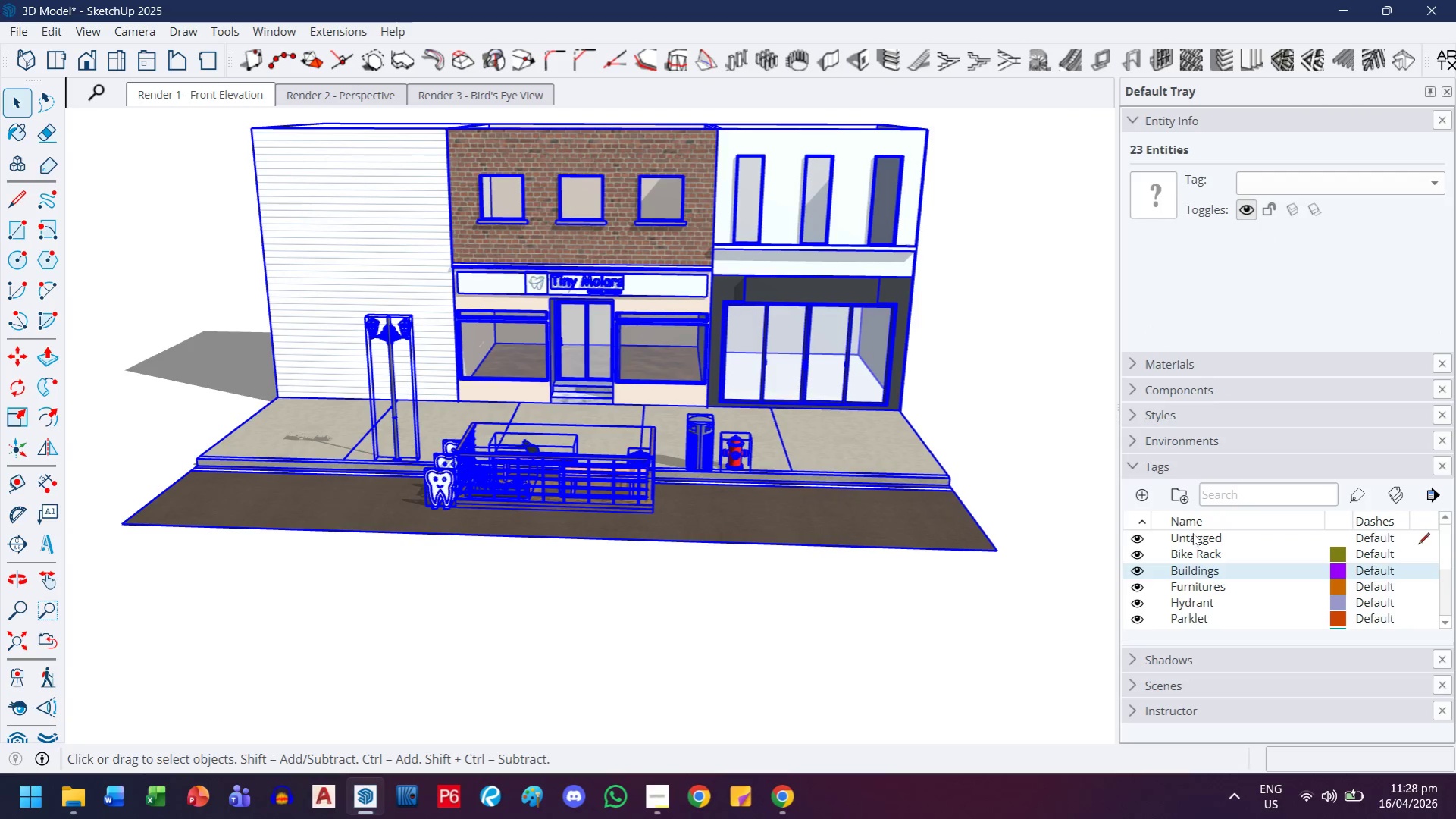 
left_click([1192, 532])
 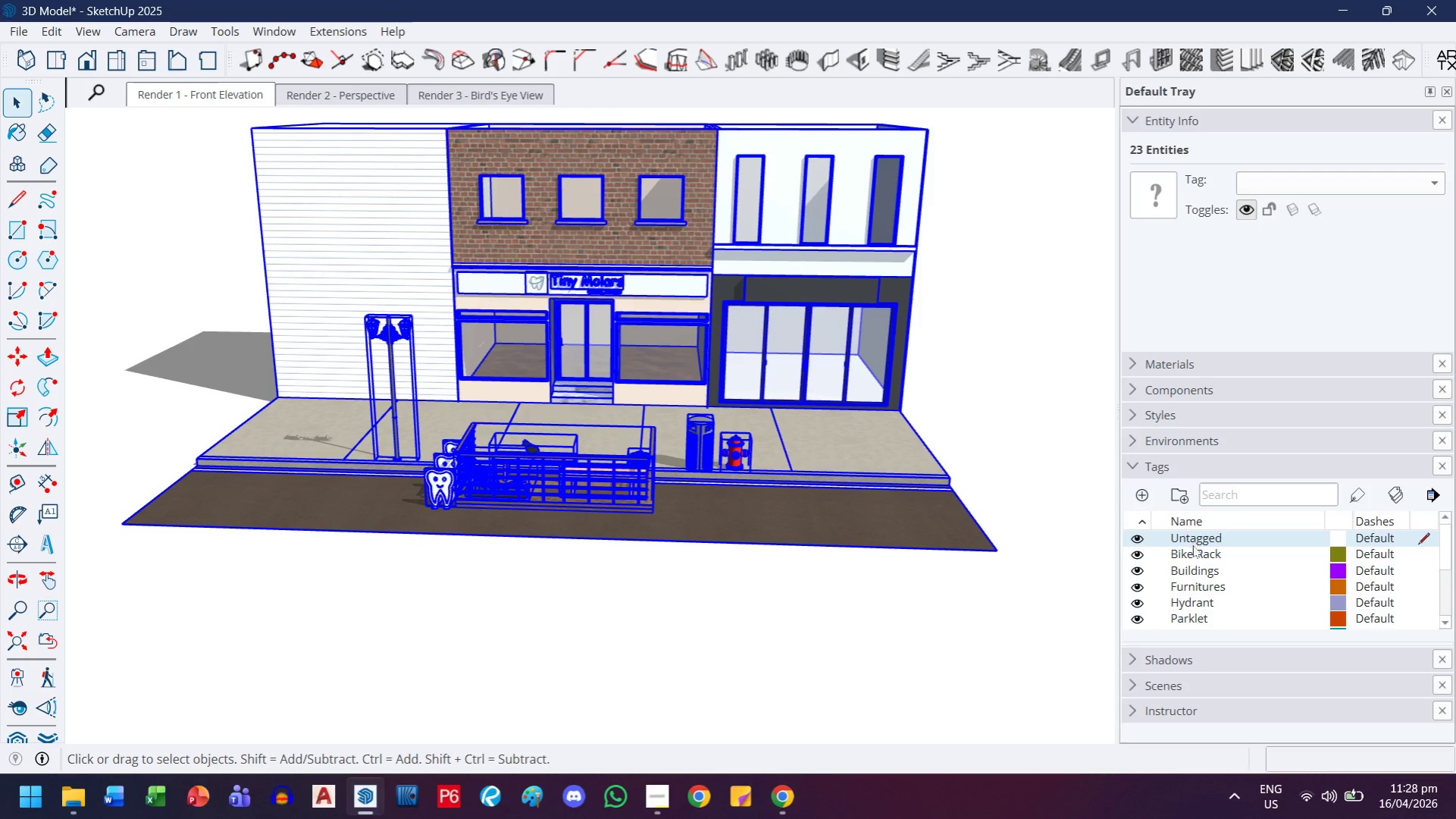 
left_click([885, 605])
 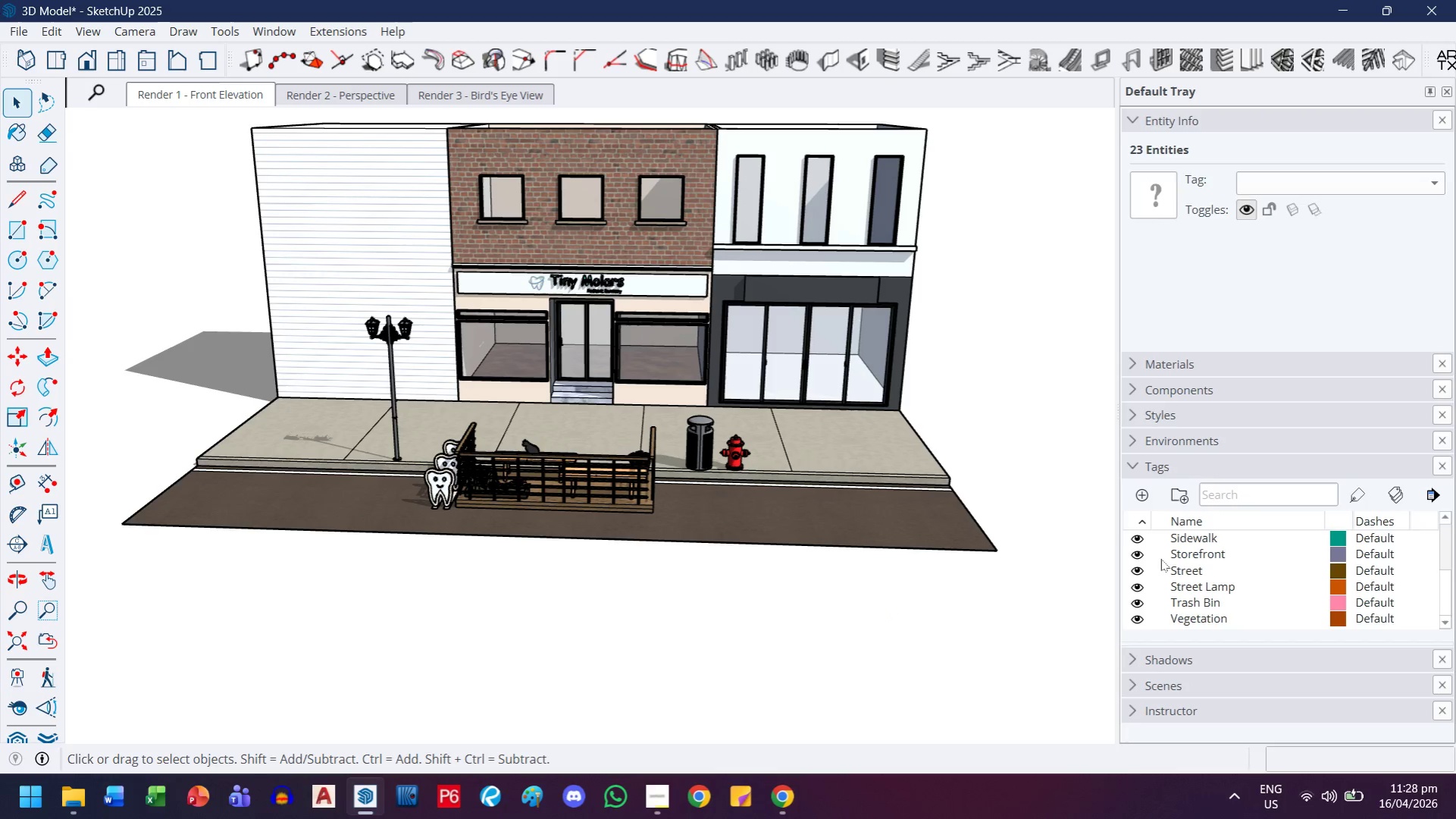 
scroll: coordinate [1181, 591], scroll_direction: down, amount: 6.0
 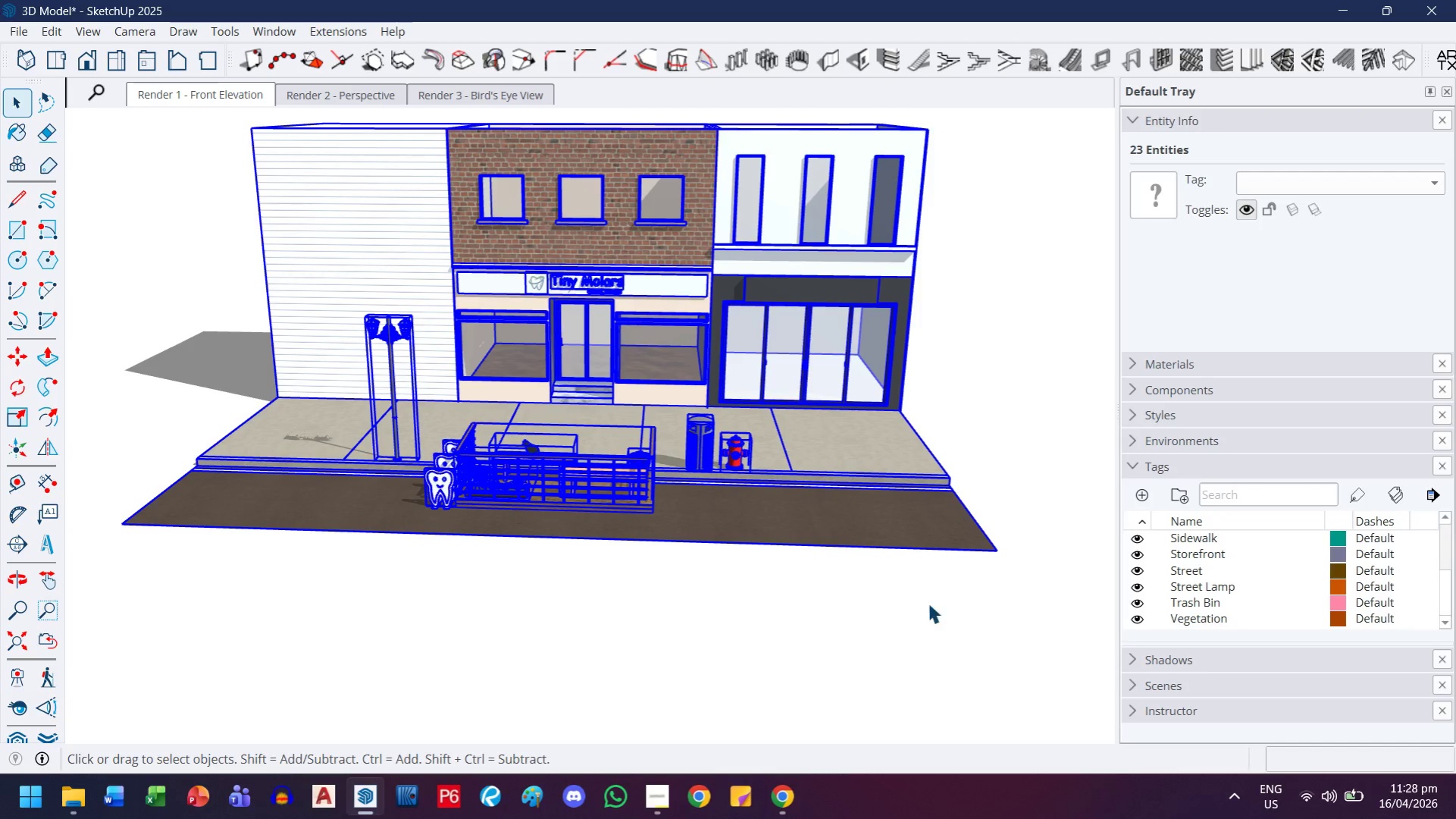 
left_click([1198, 532])
 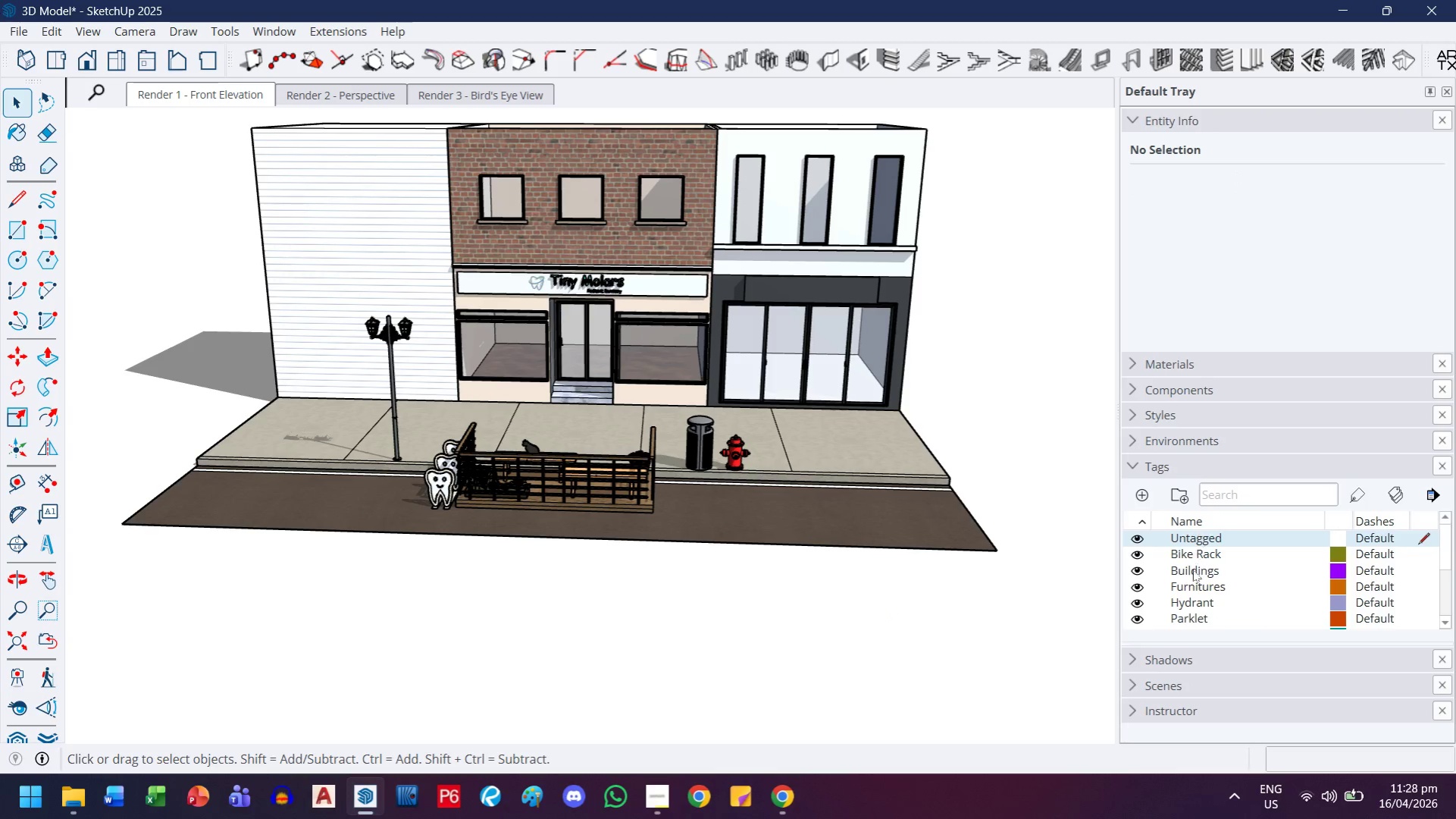 
scroll: coordinate [1188, 557], scroll_direction: up, amount: 7.0
 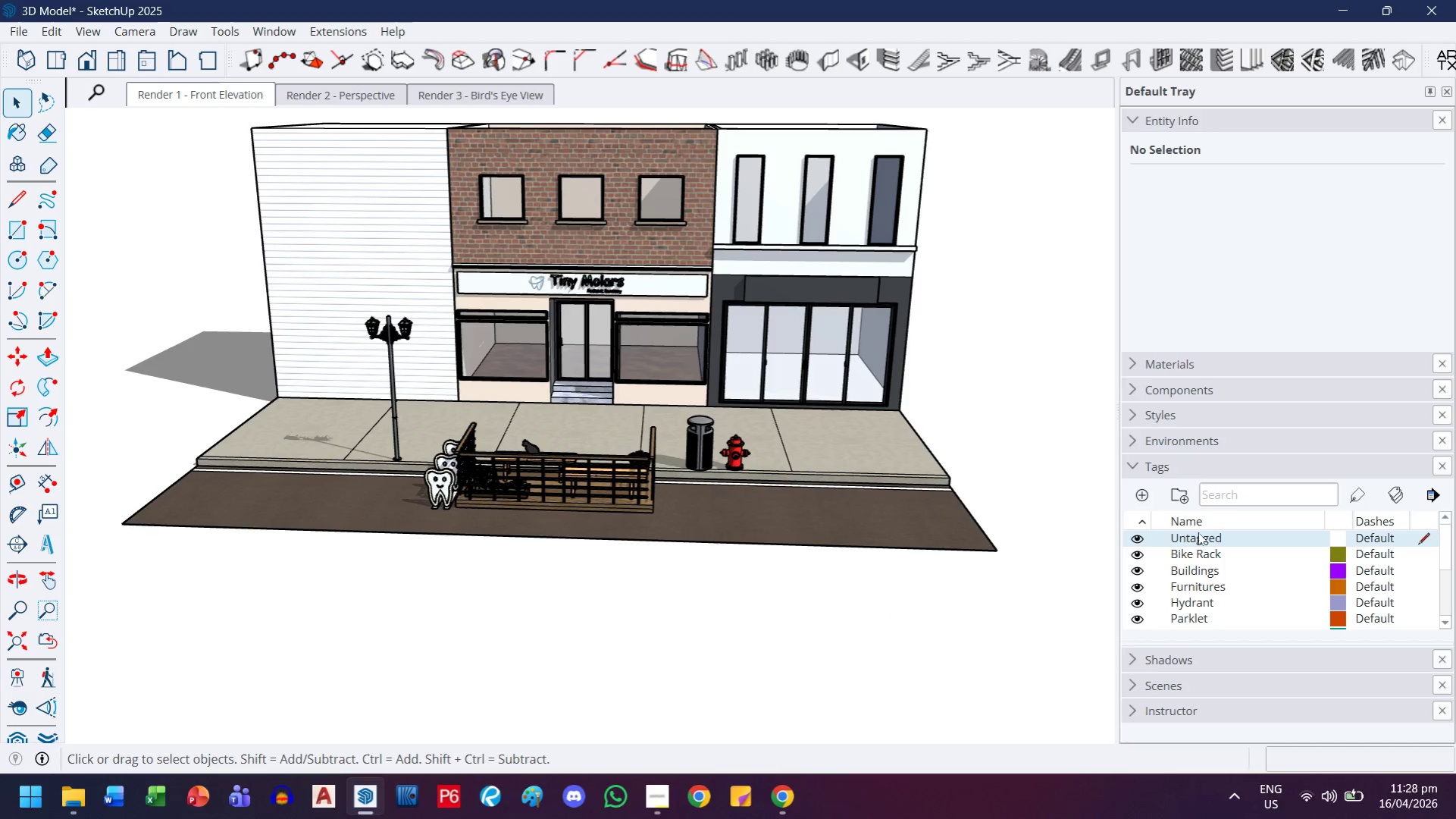 
hold_key(key=ShiftLeft, duration=0.5)
 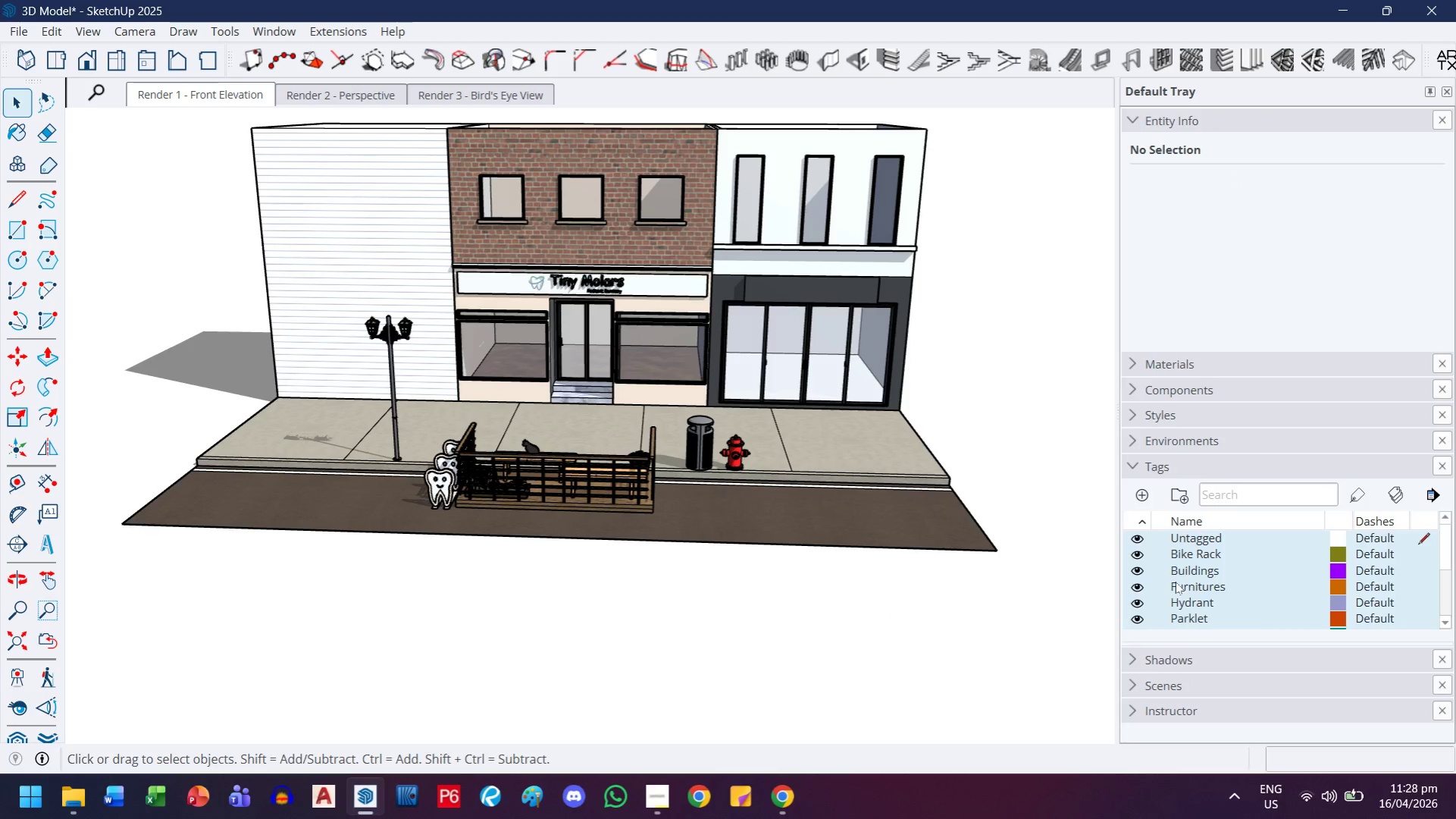 
scroll: coordinate [1185, 594], scroll_direction: down, amount: 6.0
 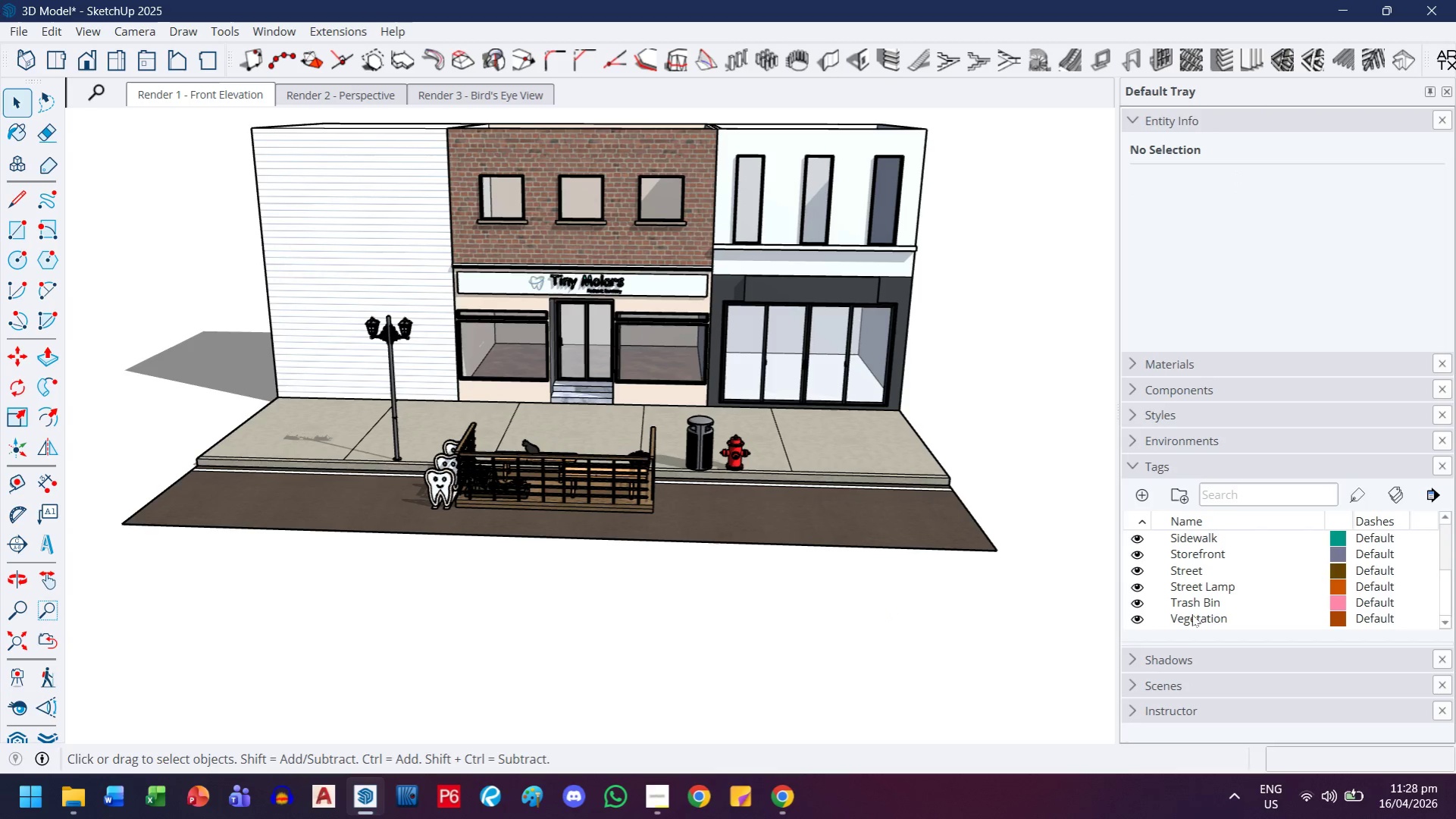 
left_click([1191, 614])
 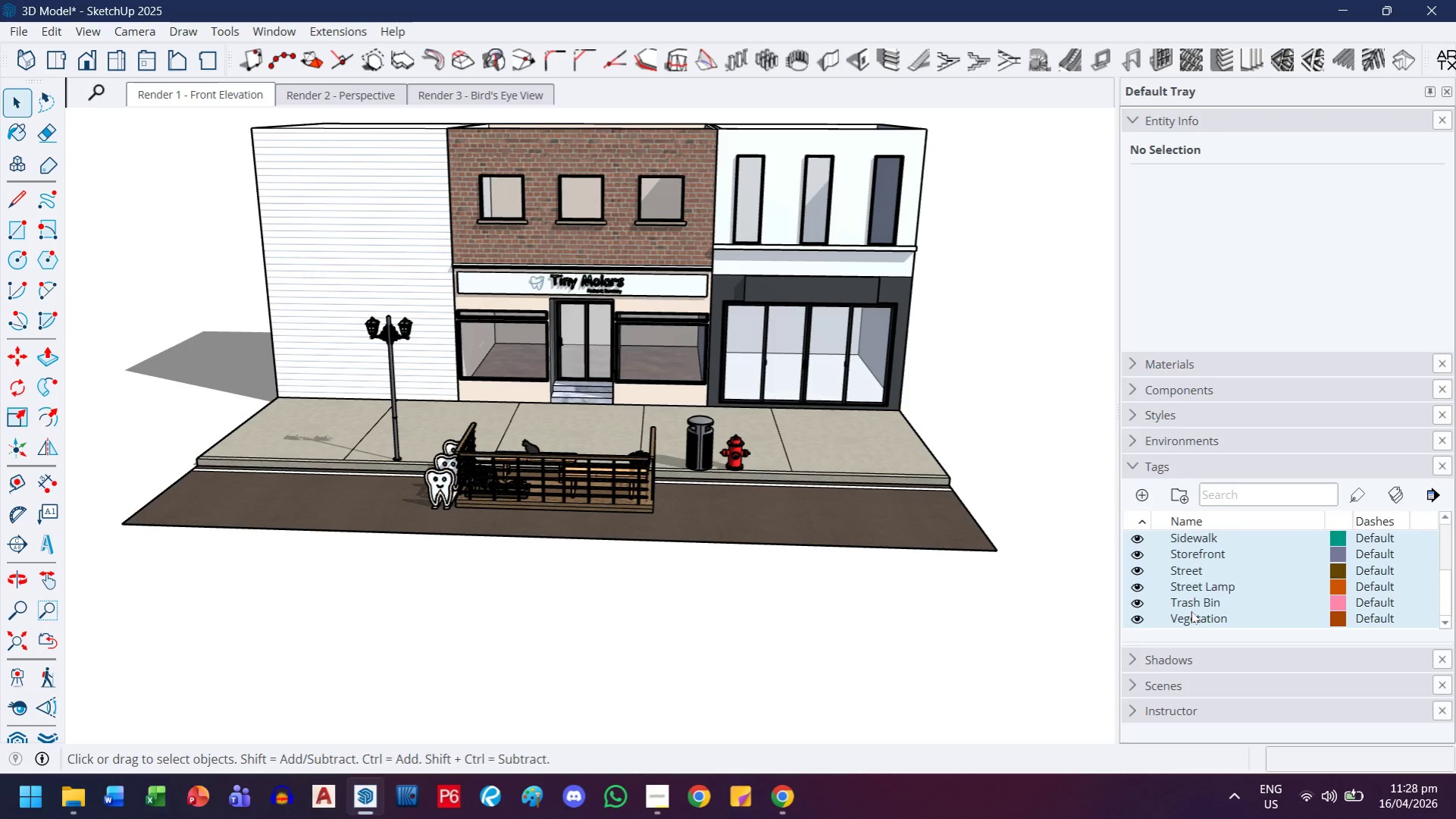 
scroll: coordinate [1169, 581], scroll_direction: up, amount: 7.0
 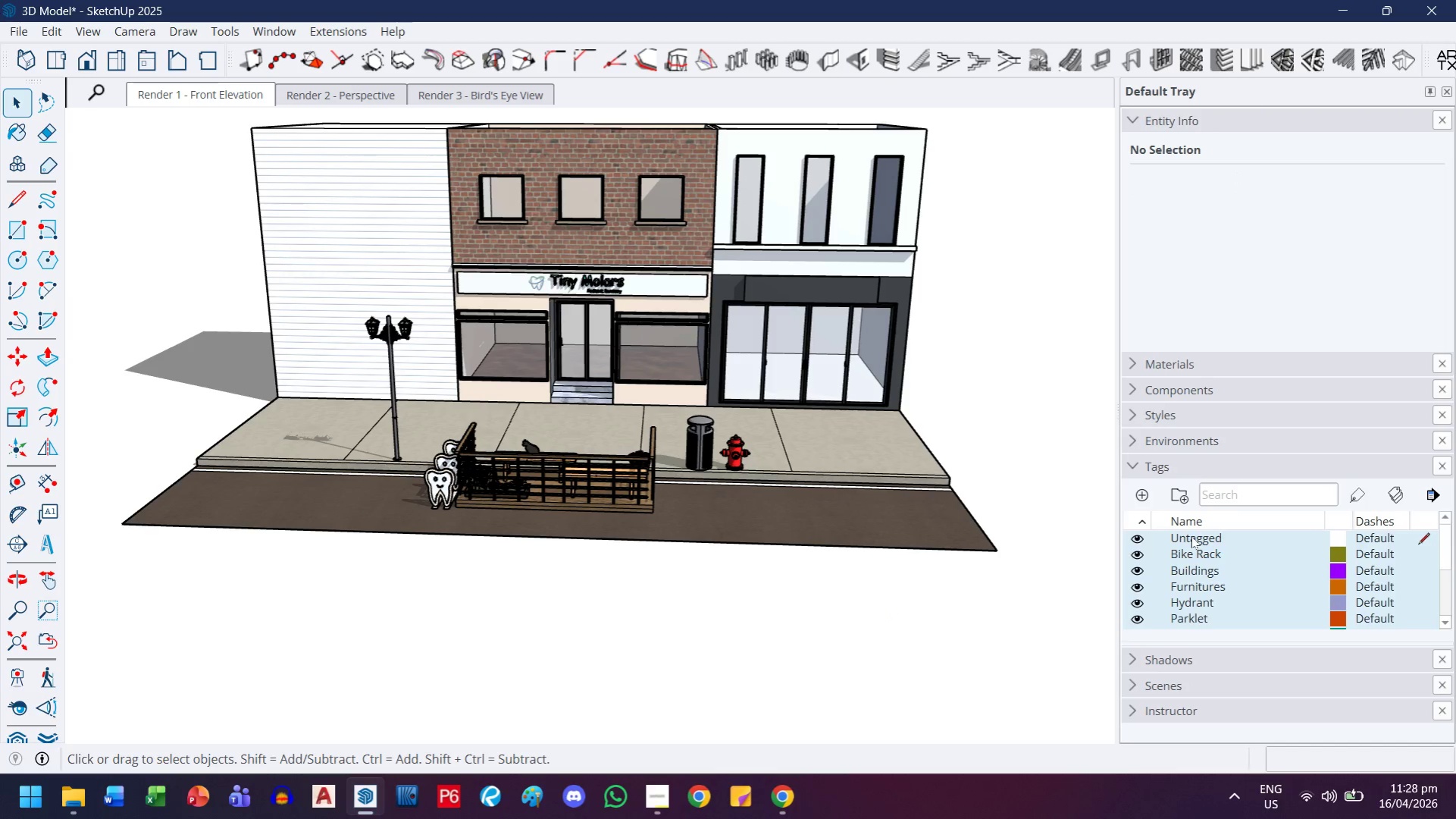 
hold_key(key=ShiftLeft, duration=0.52)
 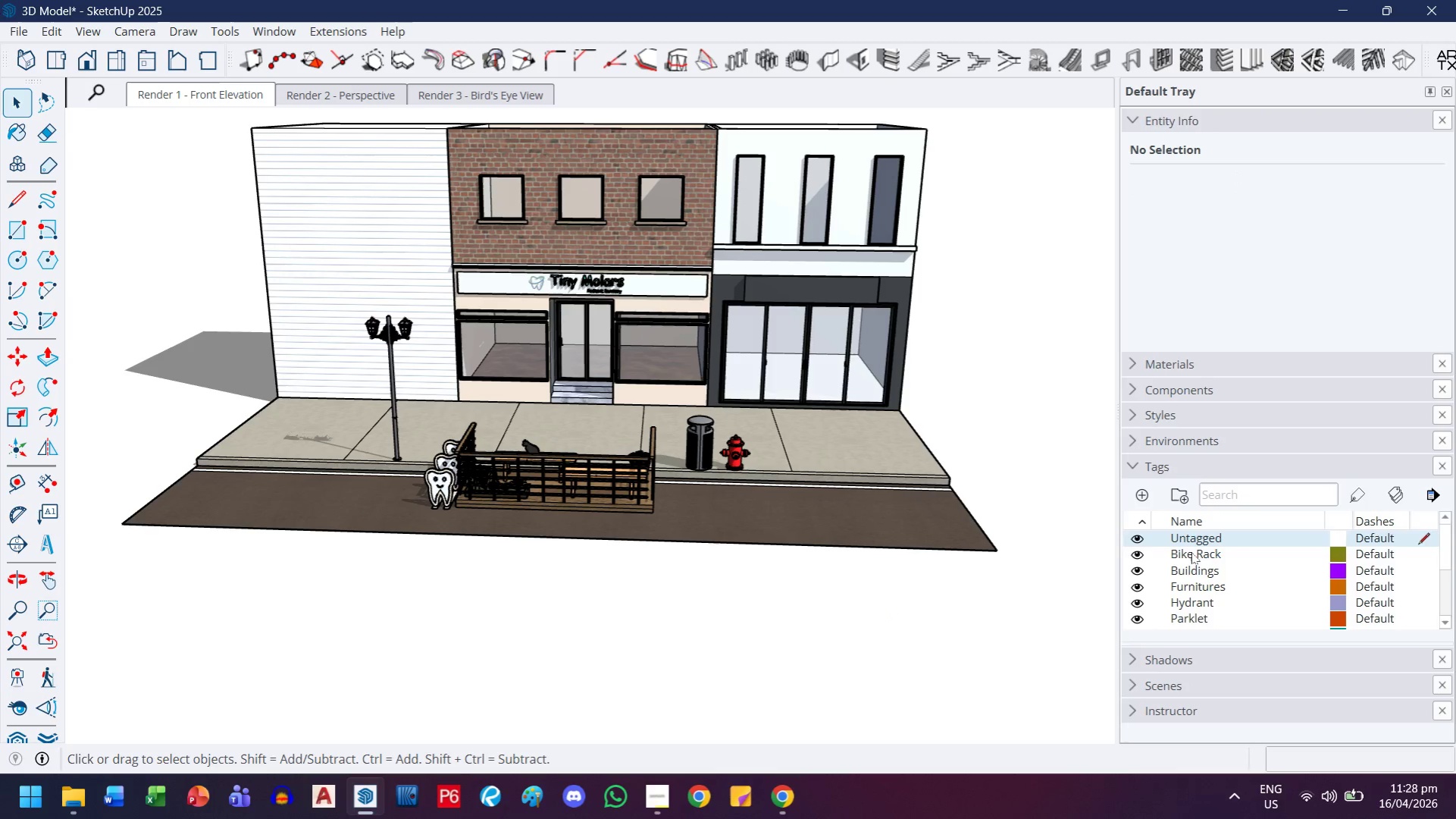 
left_click([1191, 552])
 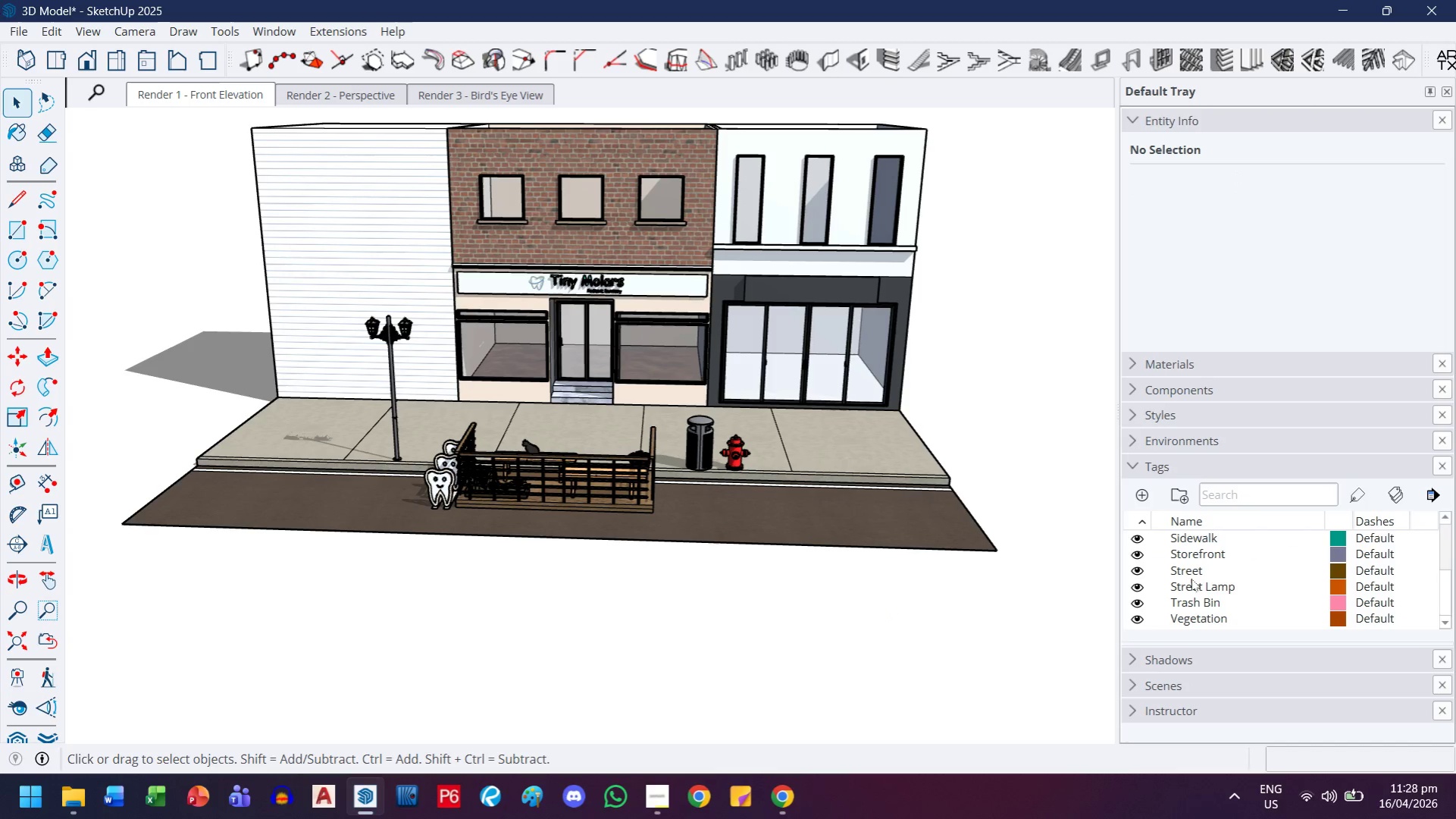 
scroll: coordinate [1189, 582], scroll_direction: down, amount: 7.0
 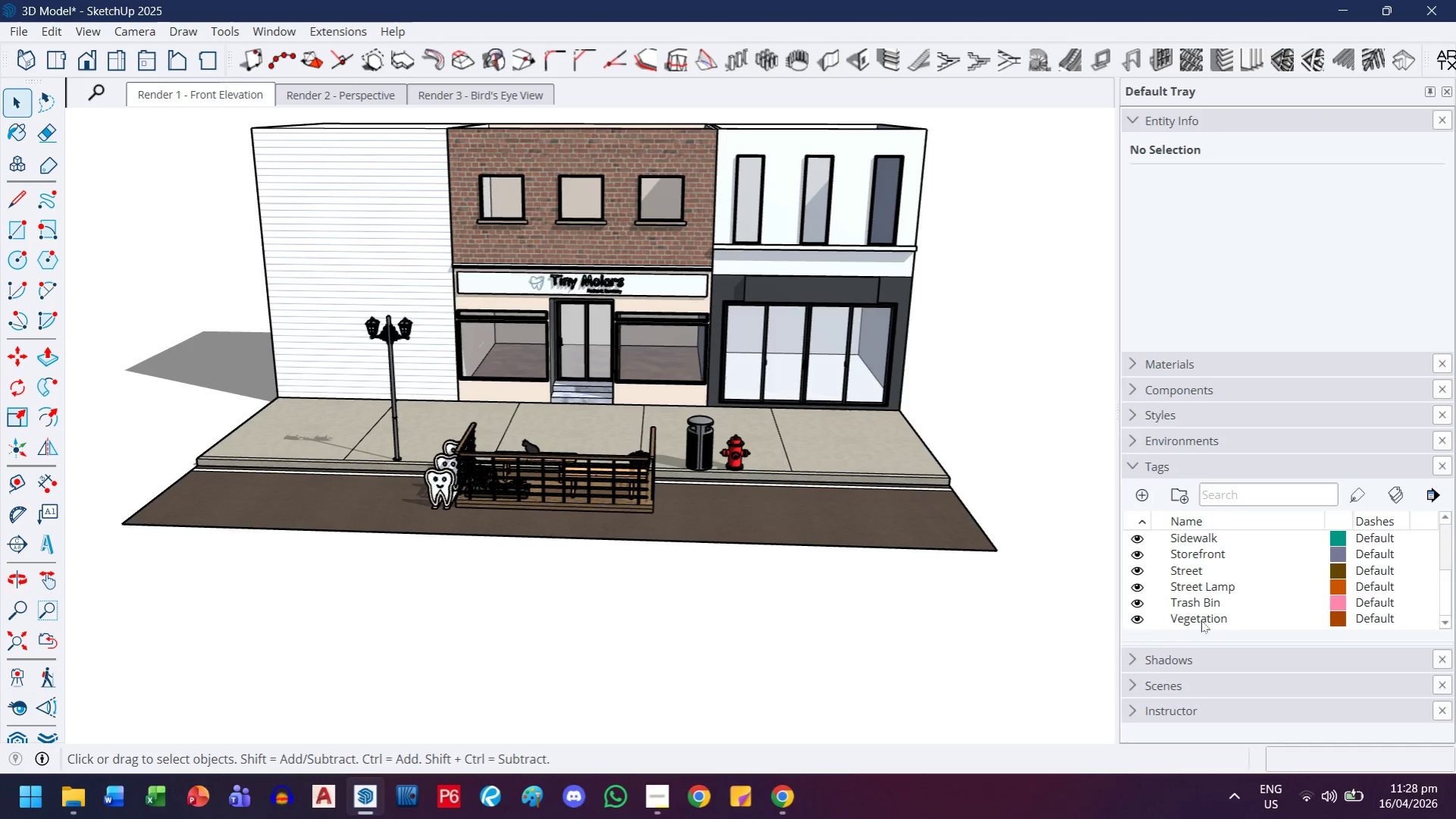 
hold_key(key=ShiftLeft, duration=0.36)
left_click([1201, 621])
 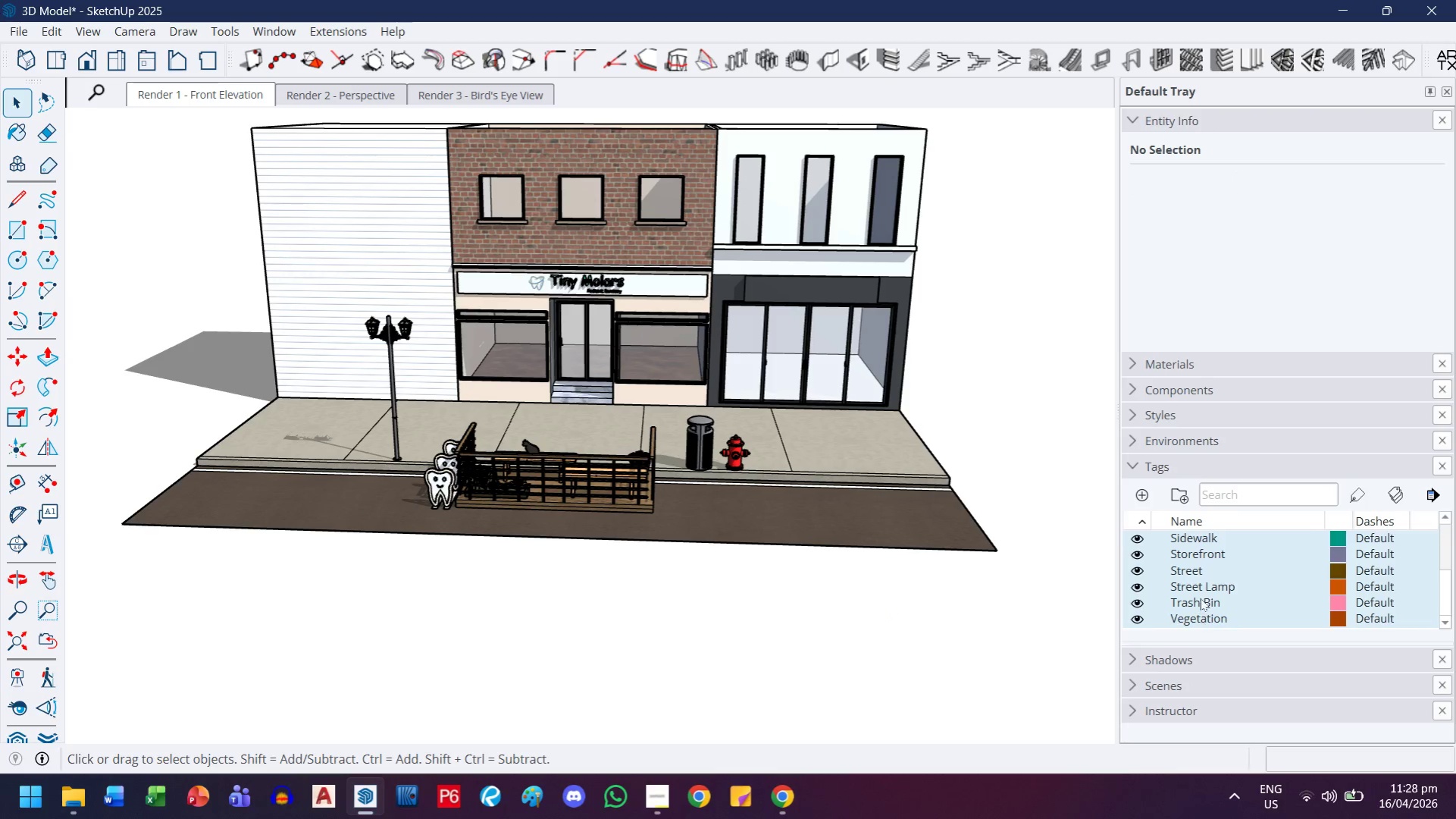 
scroll: coordinate [1200, 594], scroll_direction: up, amount: 8.0
 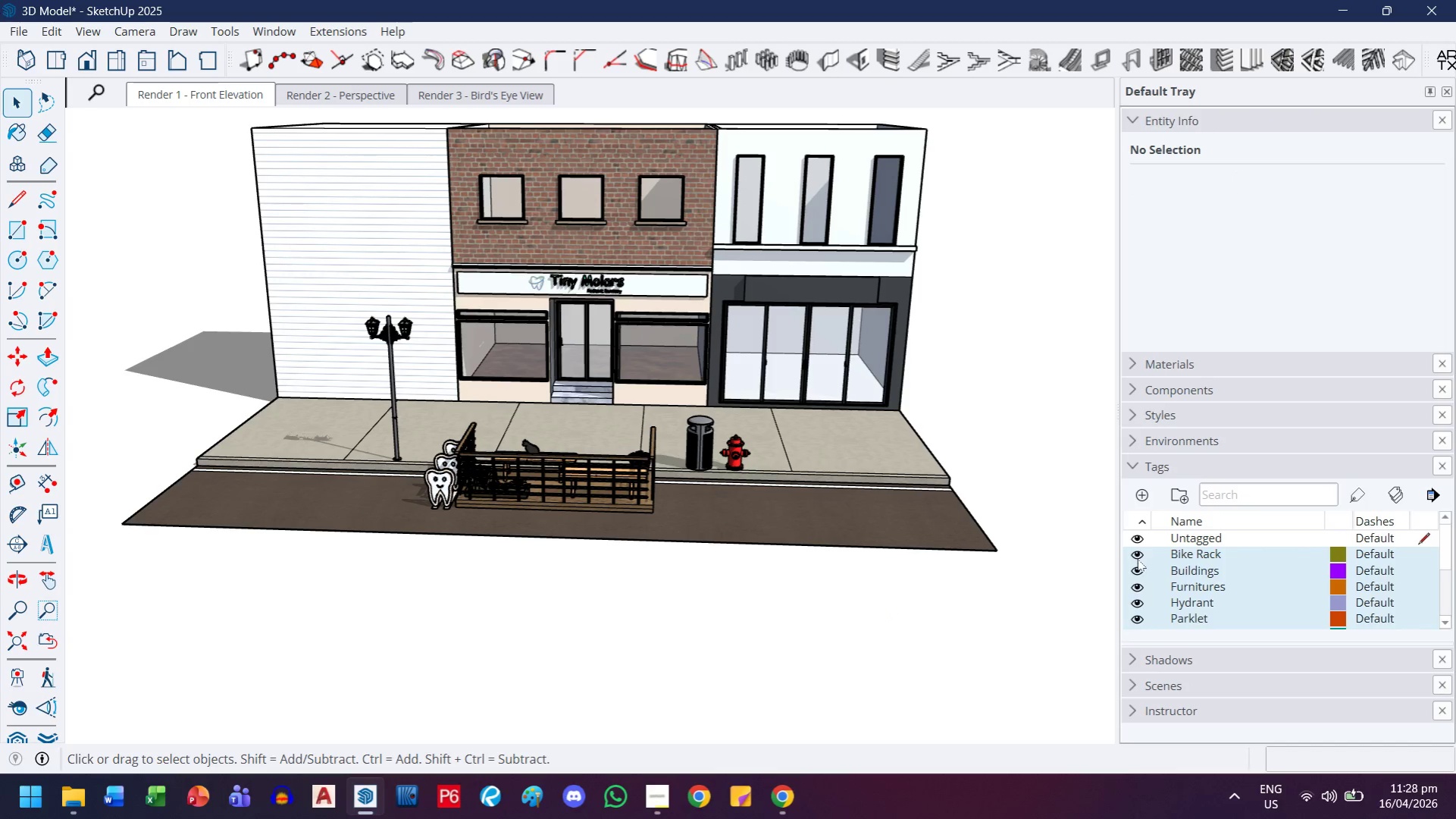 
left_click([1134, 559])
 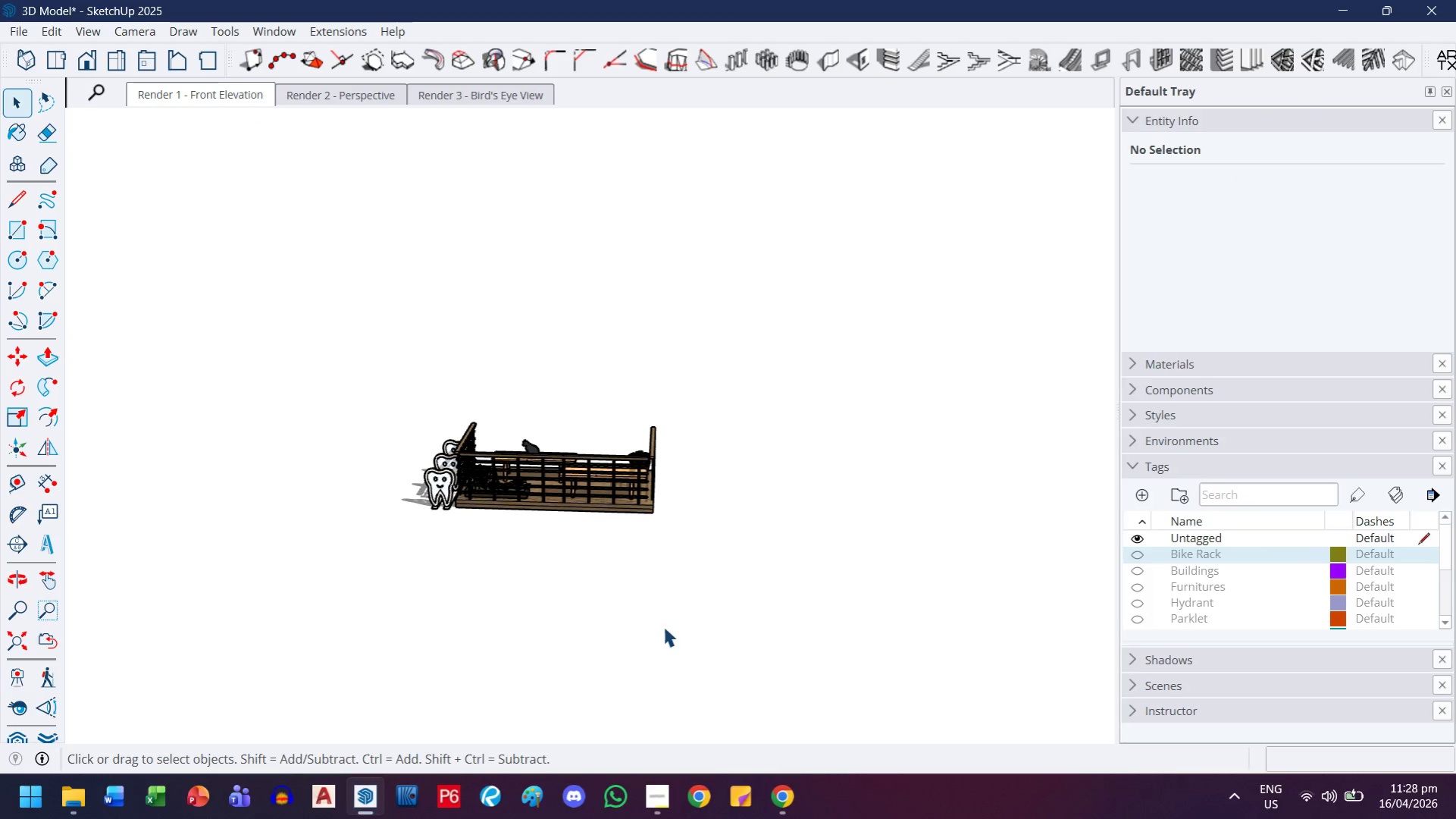 
left_click([662, 627])
 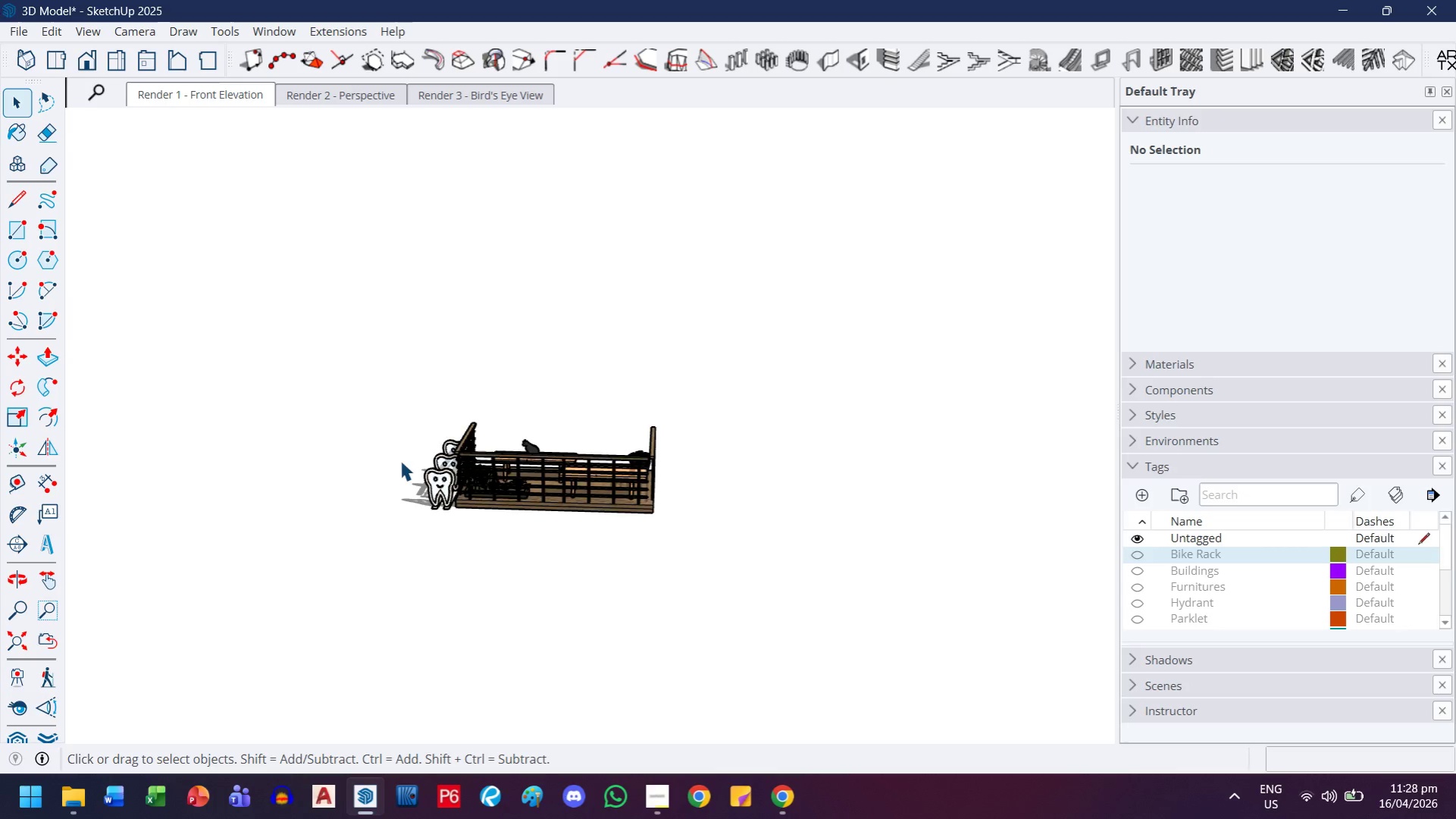 
scroll: coordinate [423, 469], scroll_direction: up, amount: 9.0
 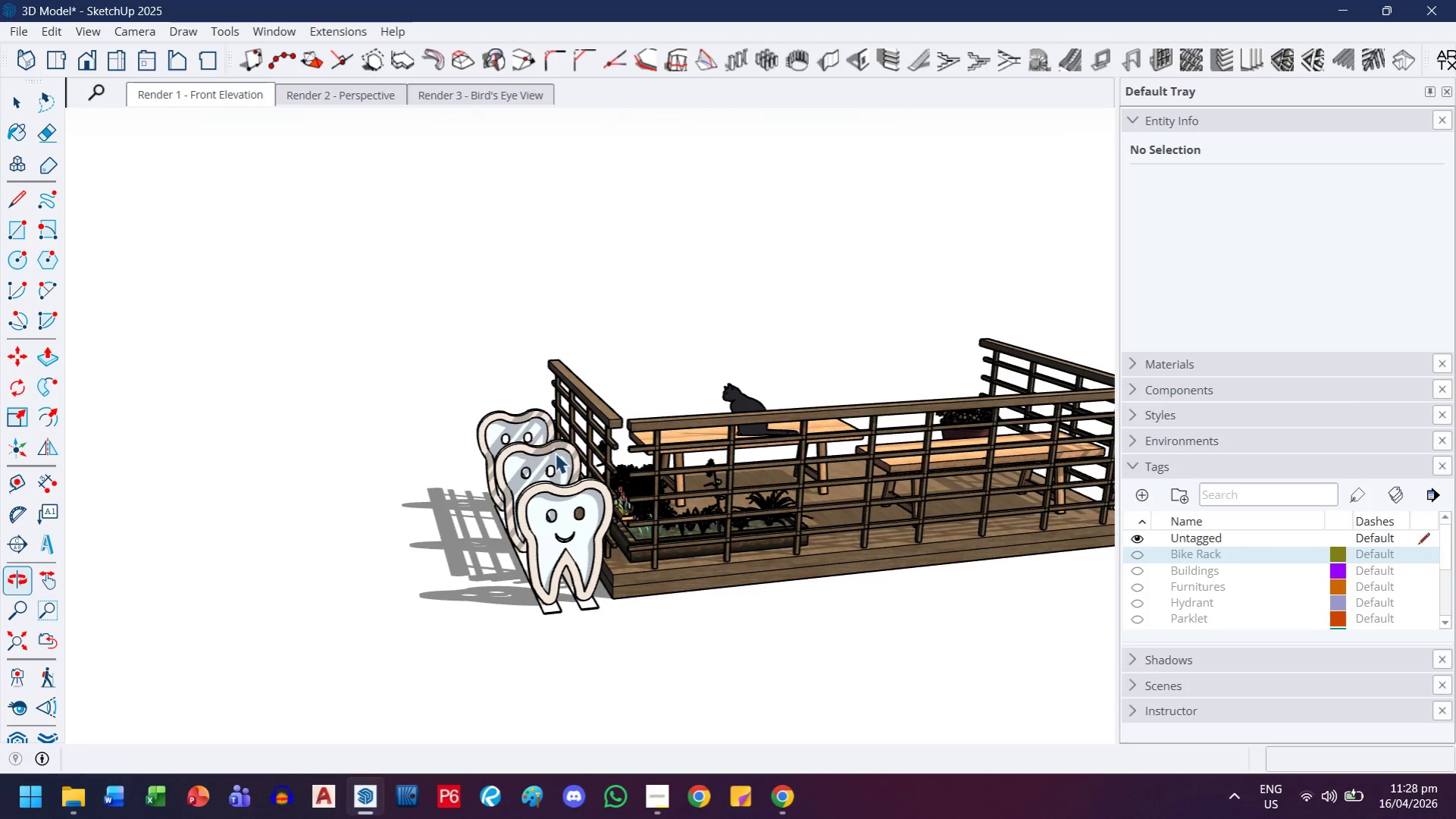 
scroll: coordinate [580, 517], scroll_direction: down, amount: 3.0
 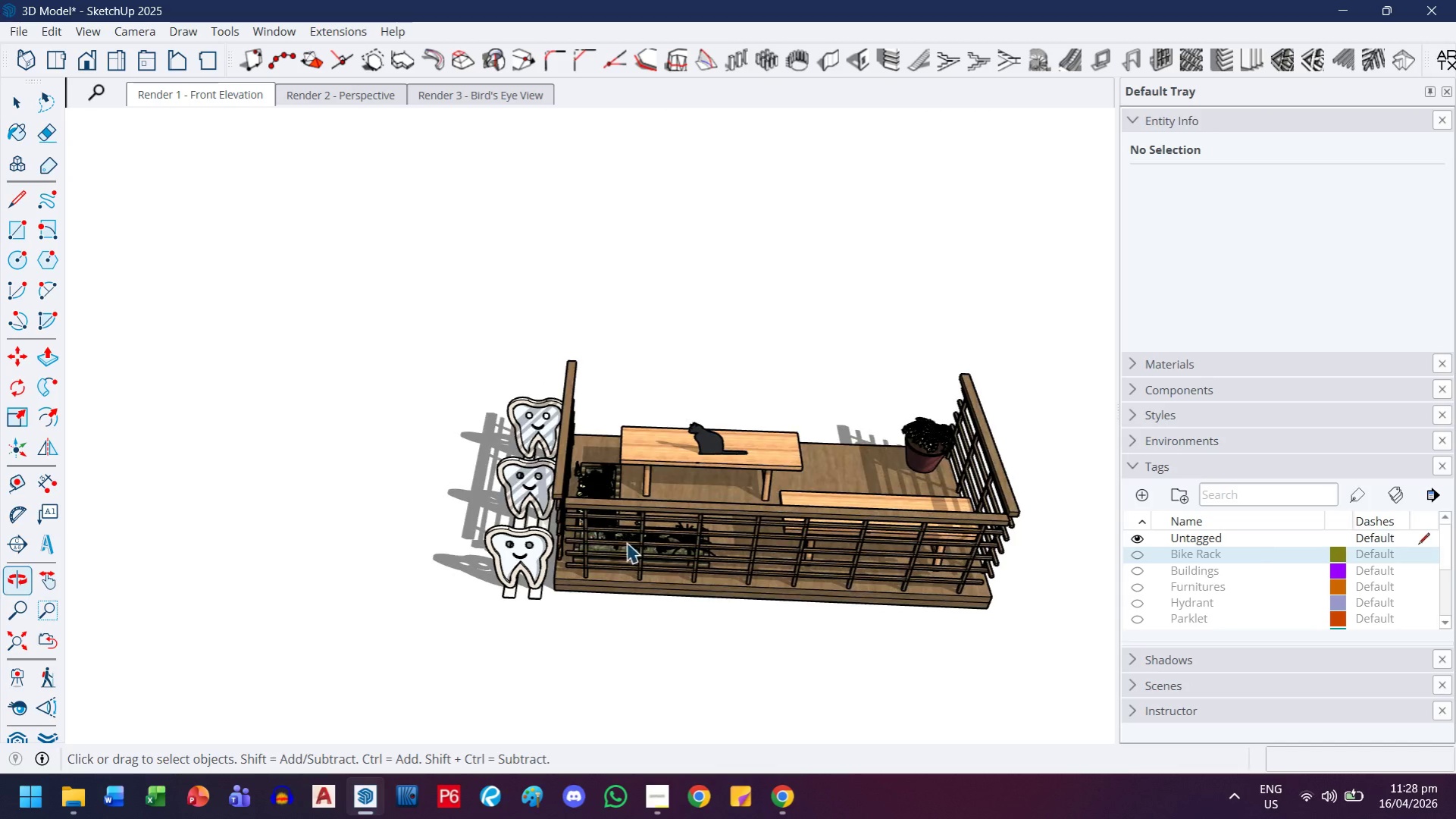 
scroll: coordinate [697, 488], scroll_direction: up, amount: 6.0
 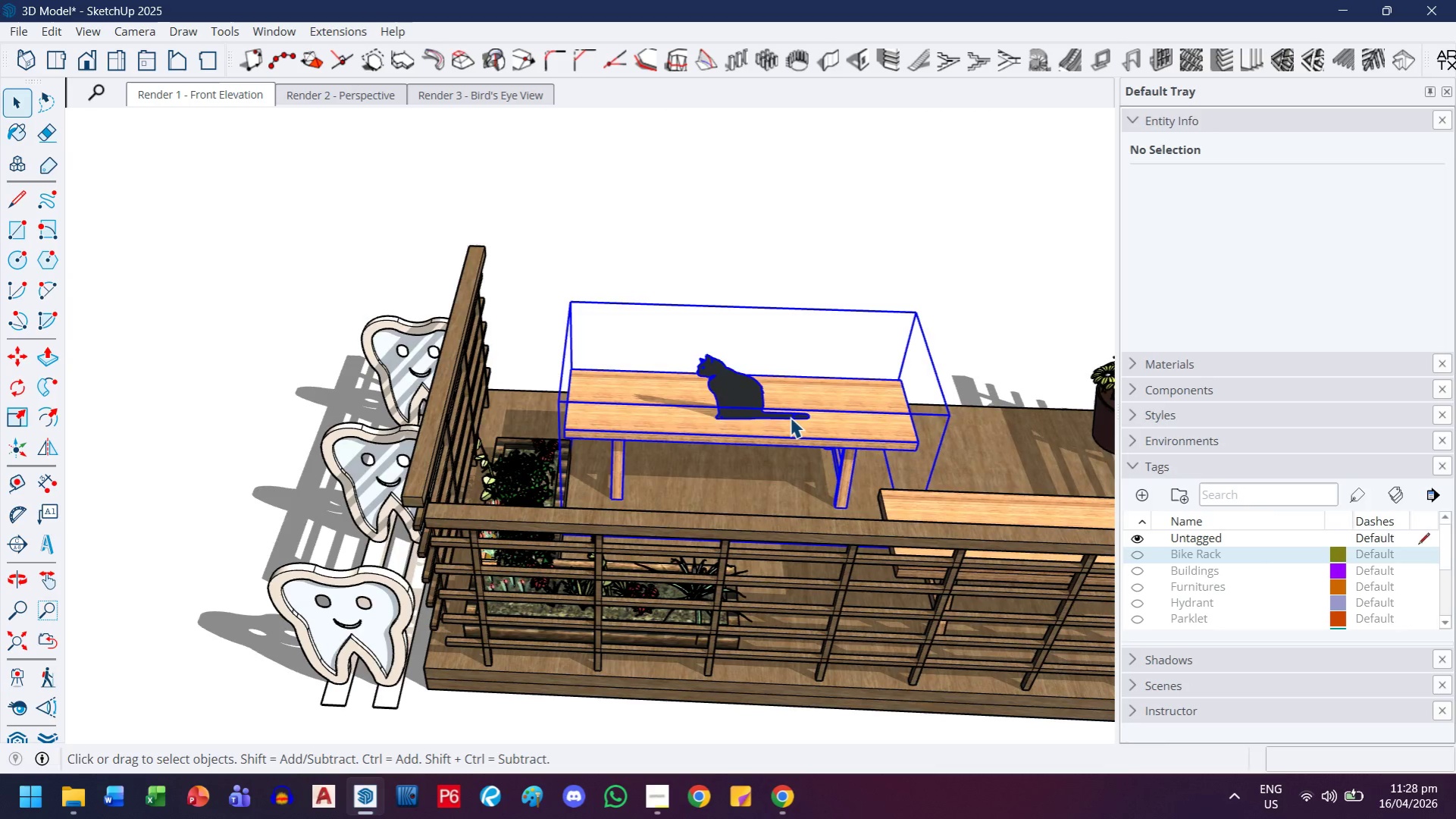 
scroll: coordinate [792, 420], scroll_direction: down, amount: 6.0
 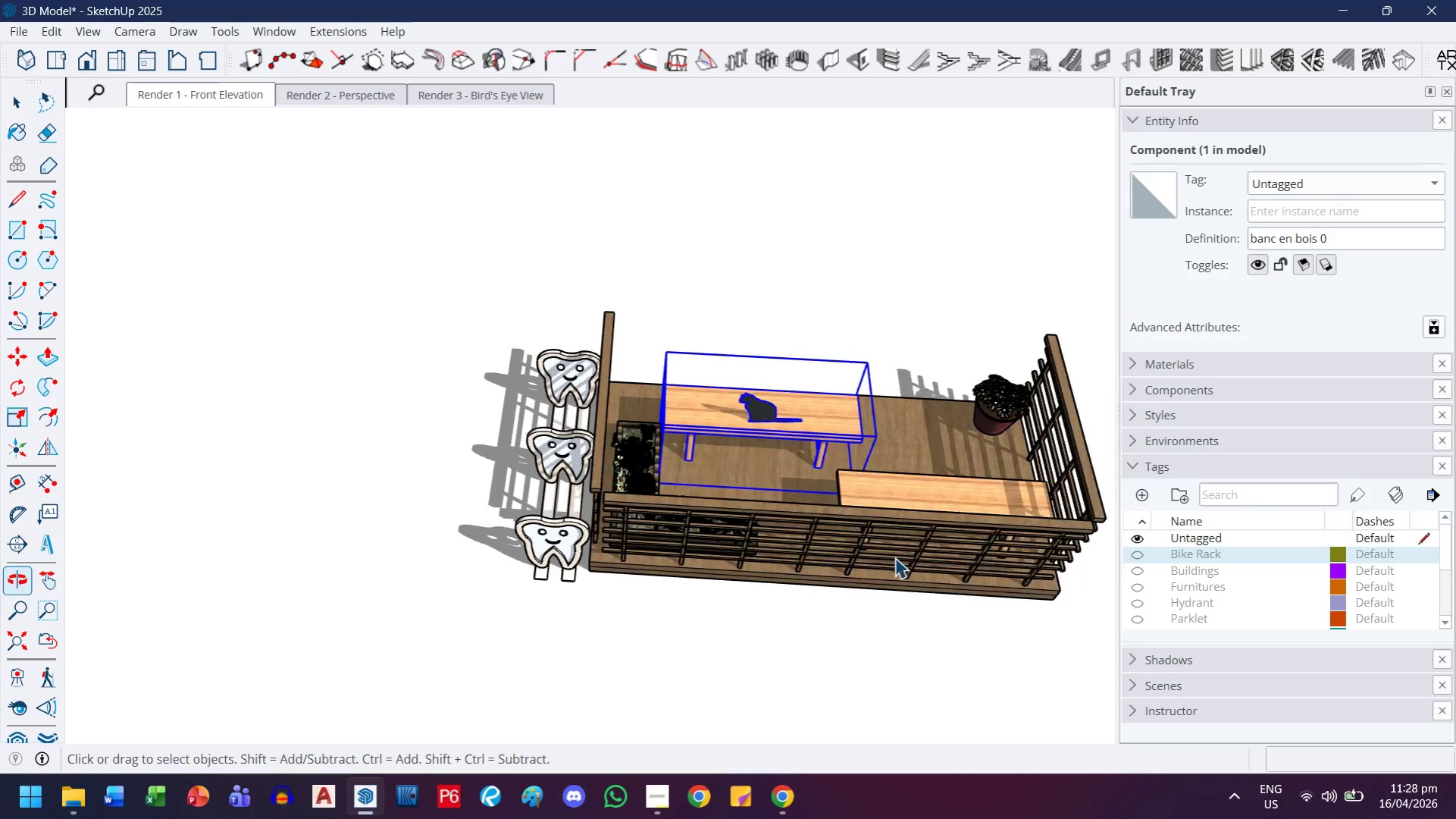 
hold_key(key=ControlLeft, duration=0.41)
 